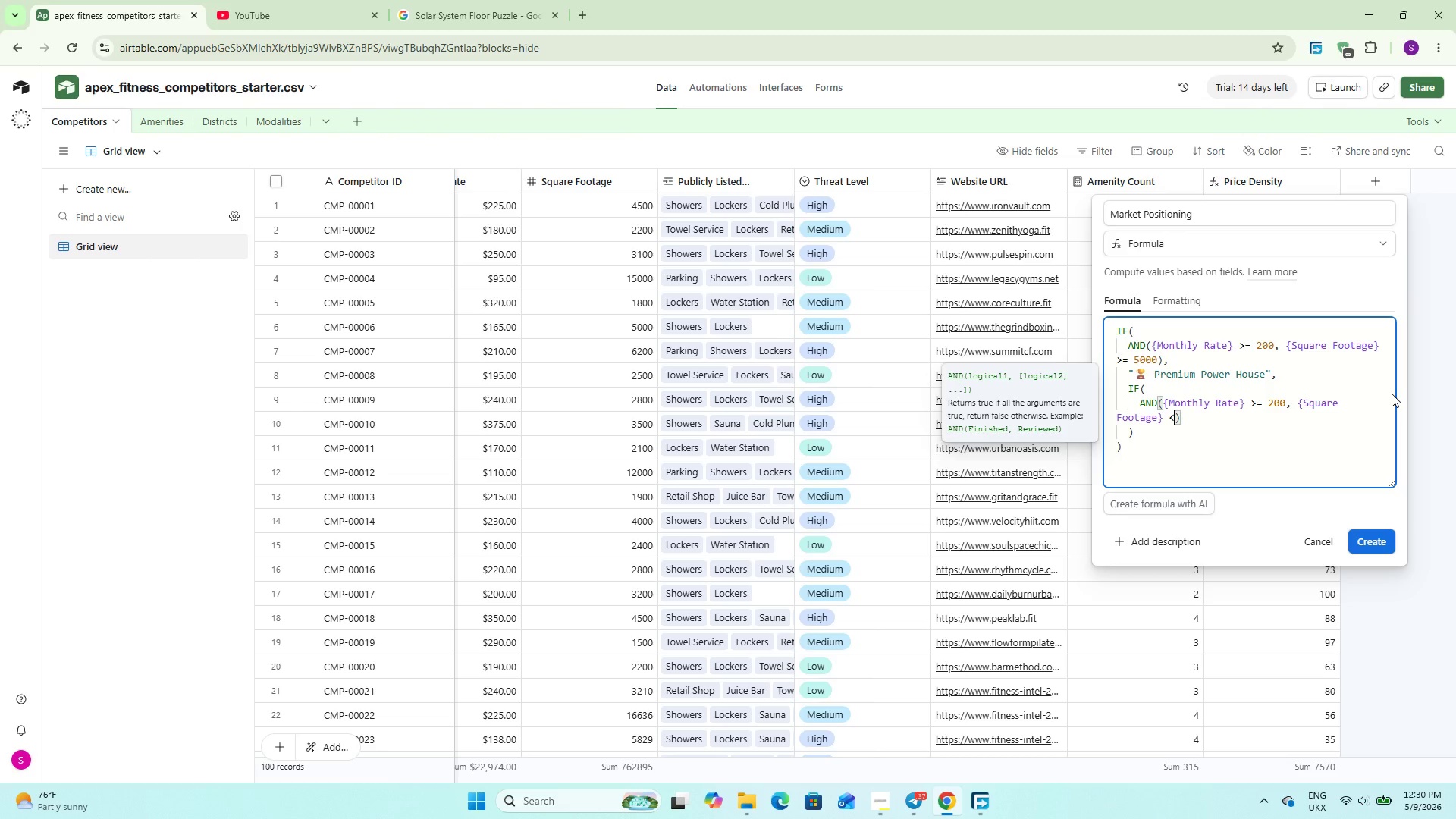 
wait(6.78)
 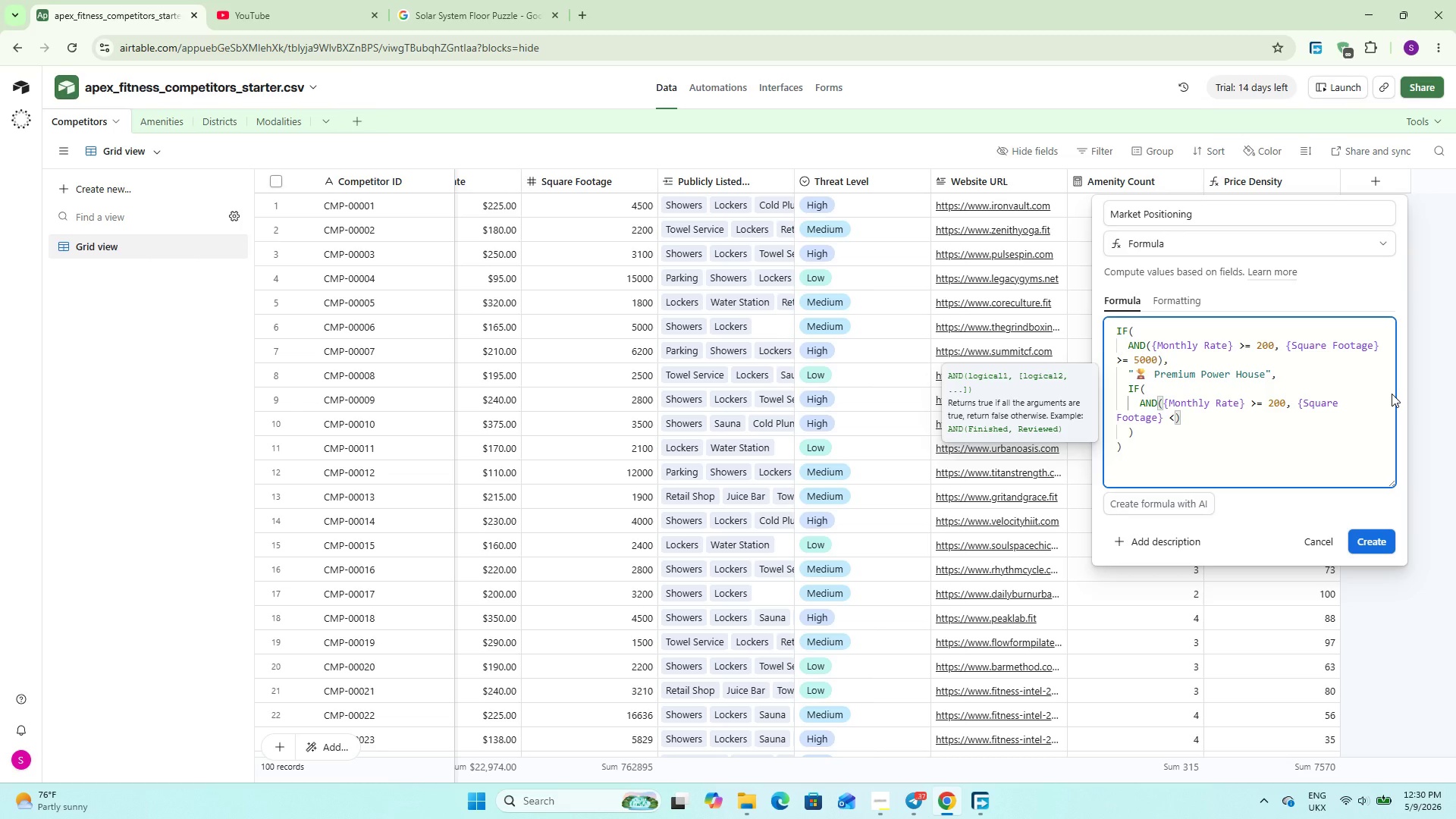 
type( 5000)
 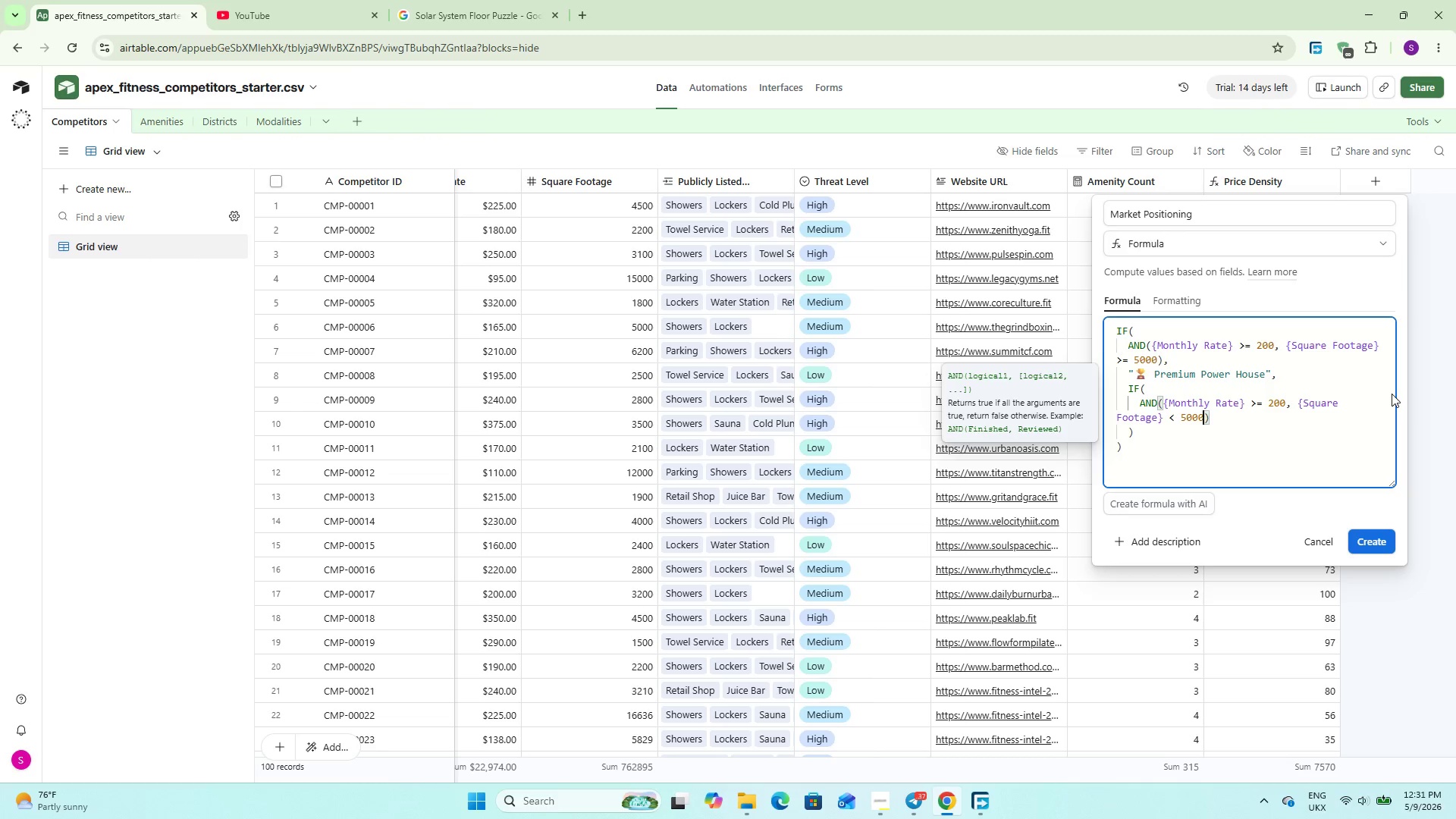 
wait(10.34)
 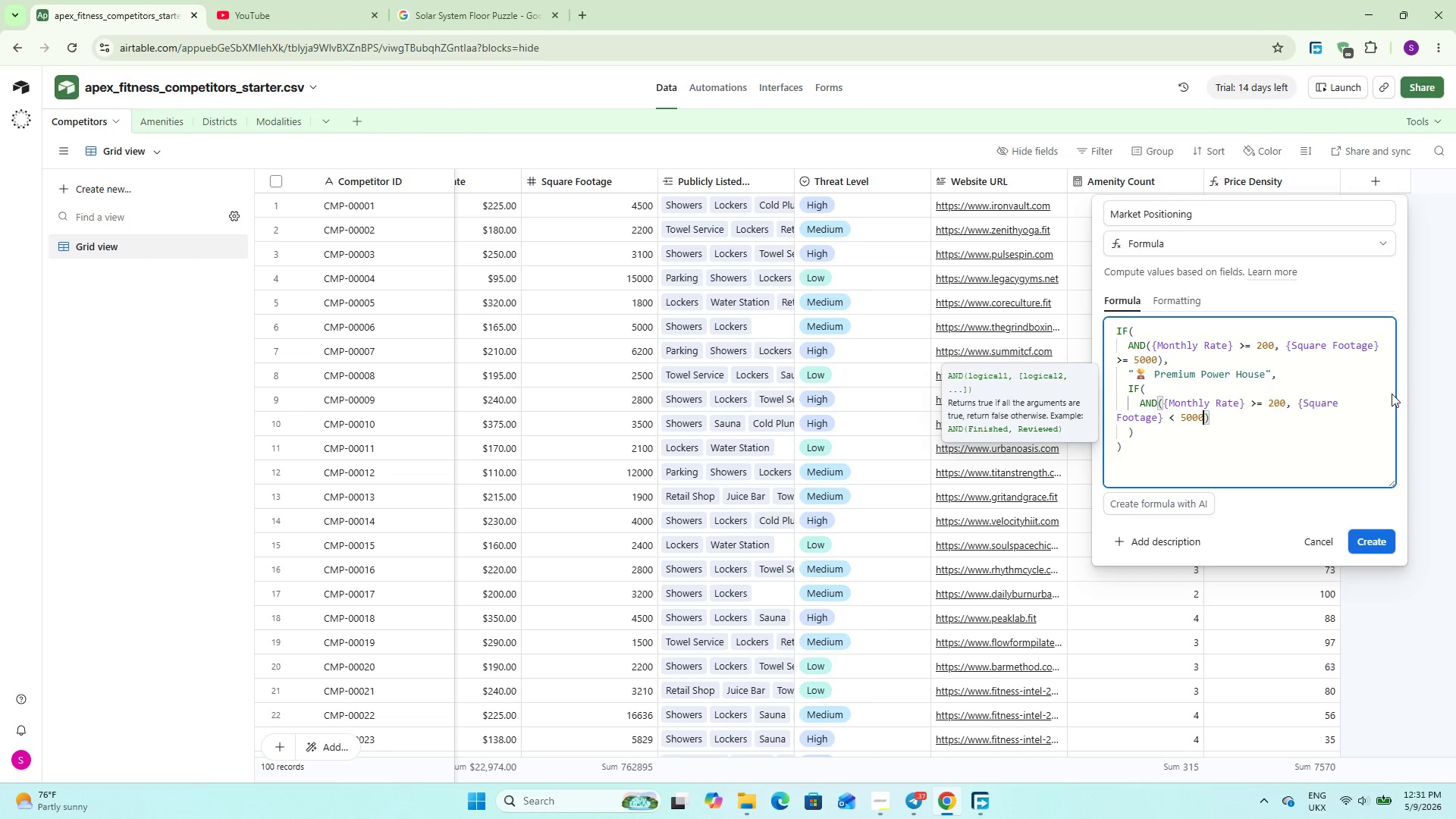 
key(ArrowRight)
 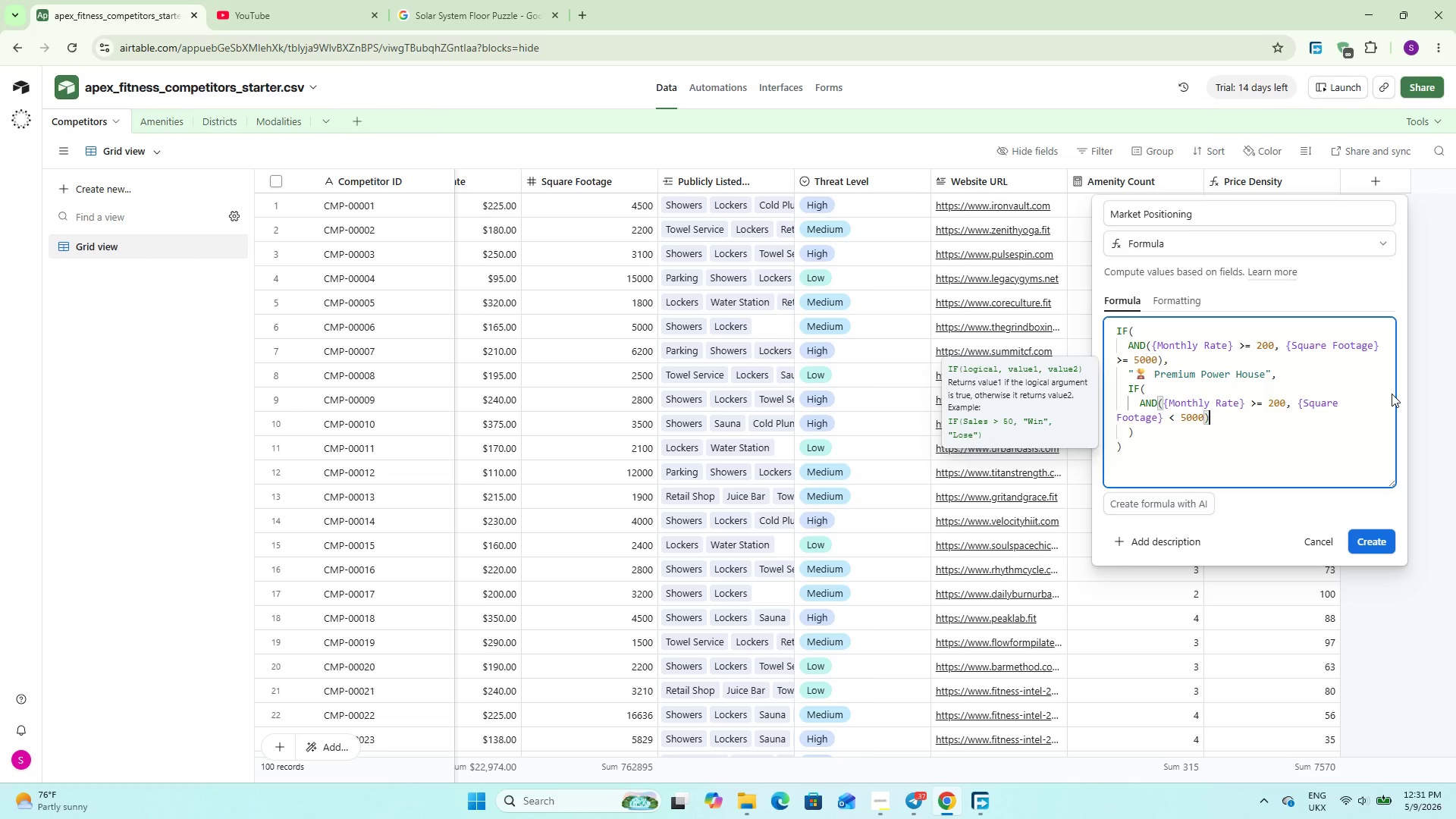 
key(Comma)
 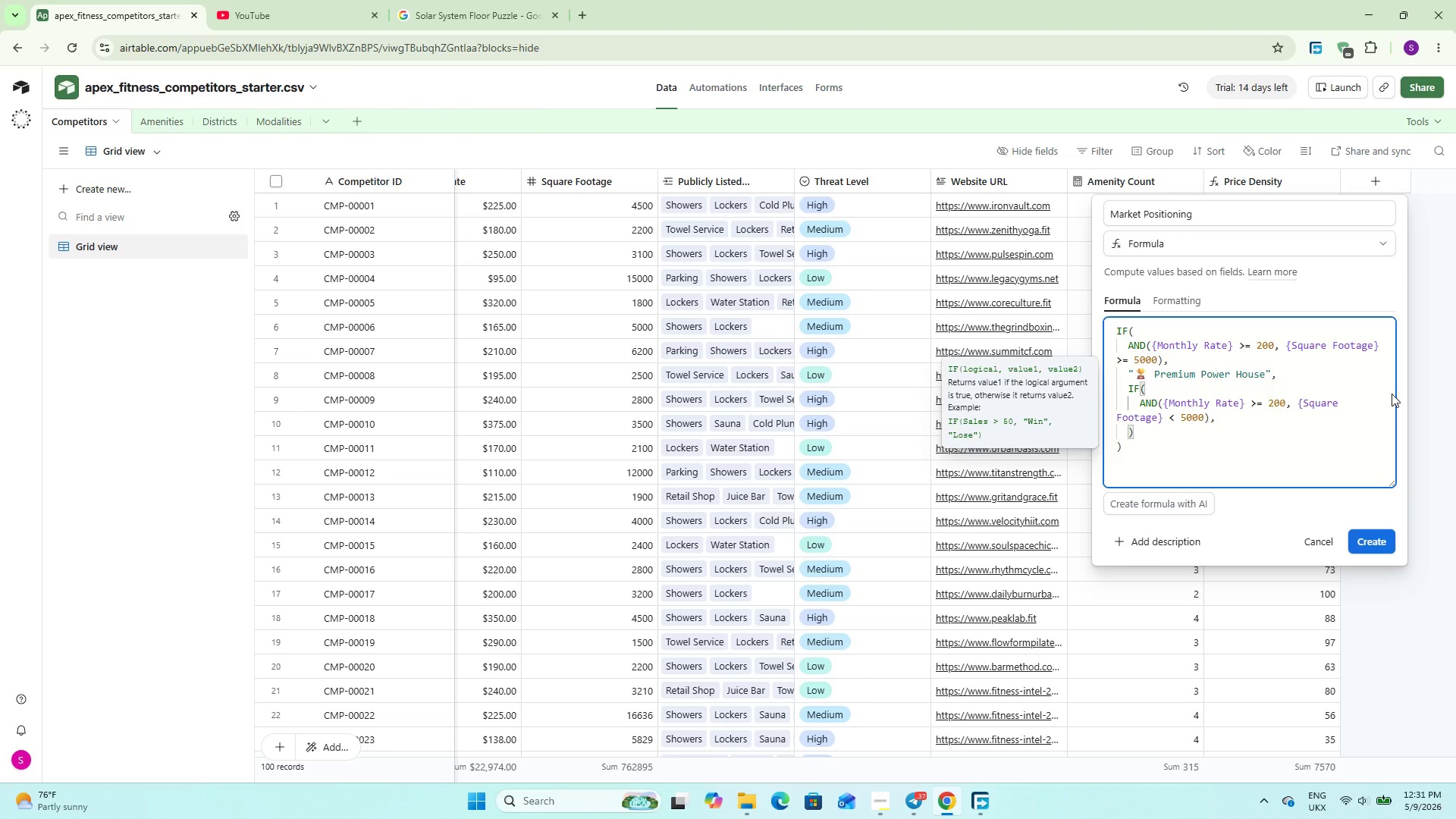 
key(Enter)
 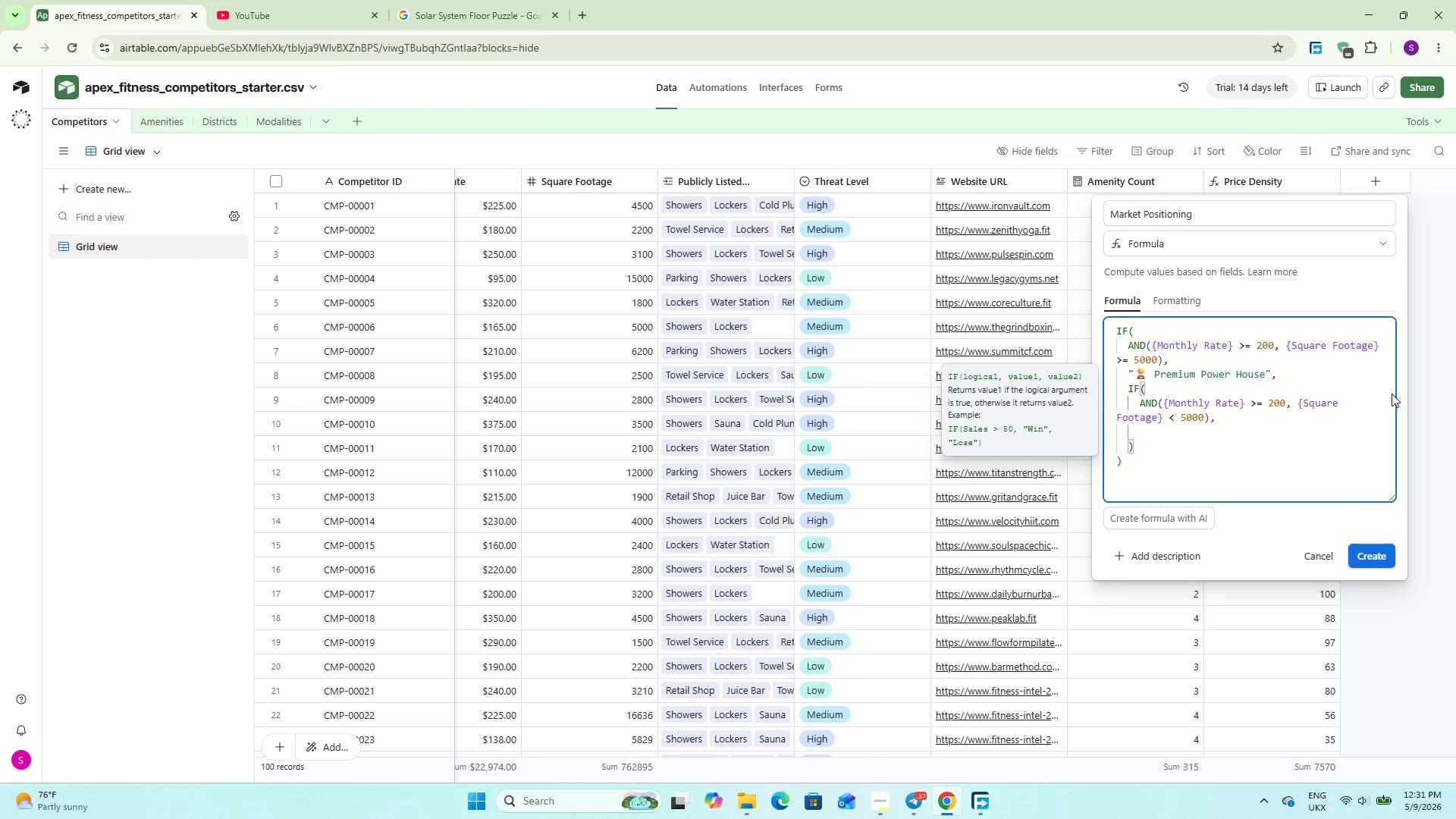 
key(Shift+2)
 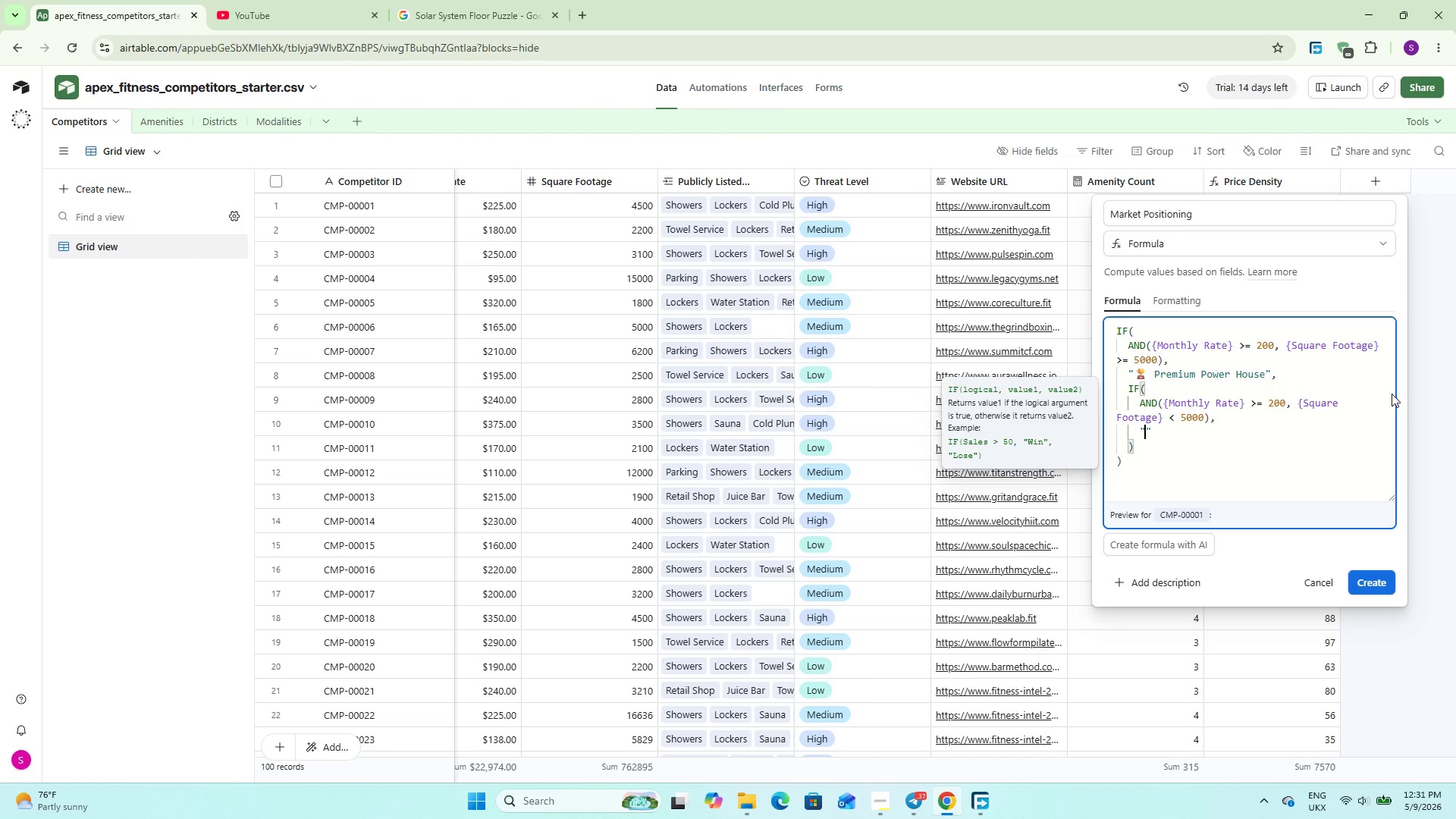 
type(Boutique Elite)
 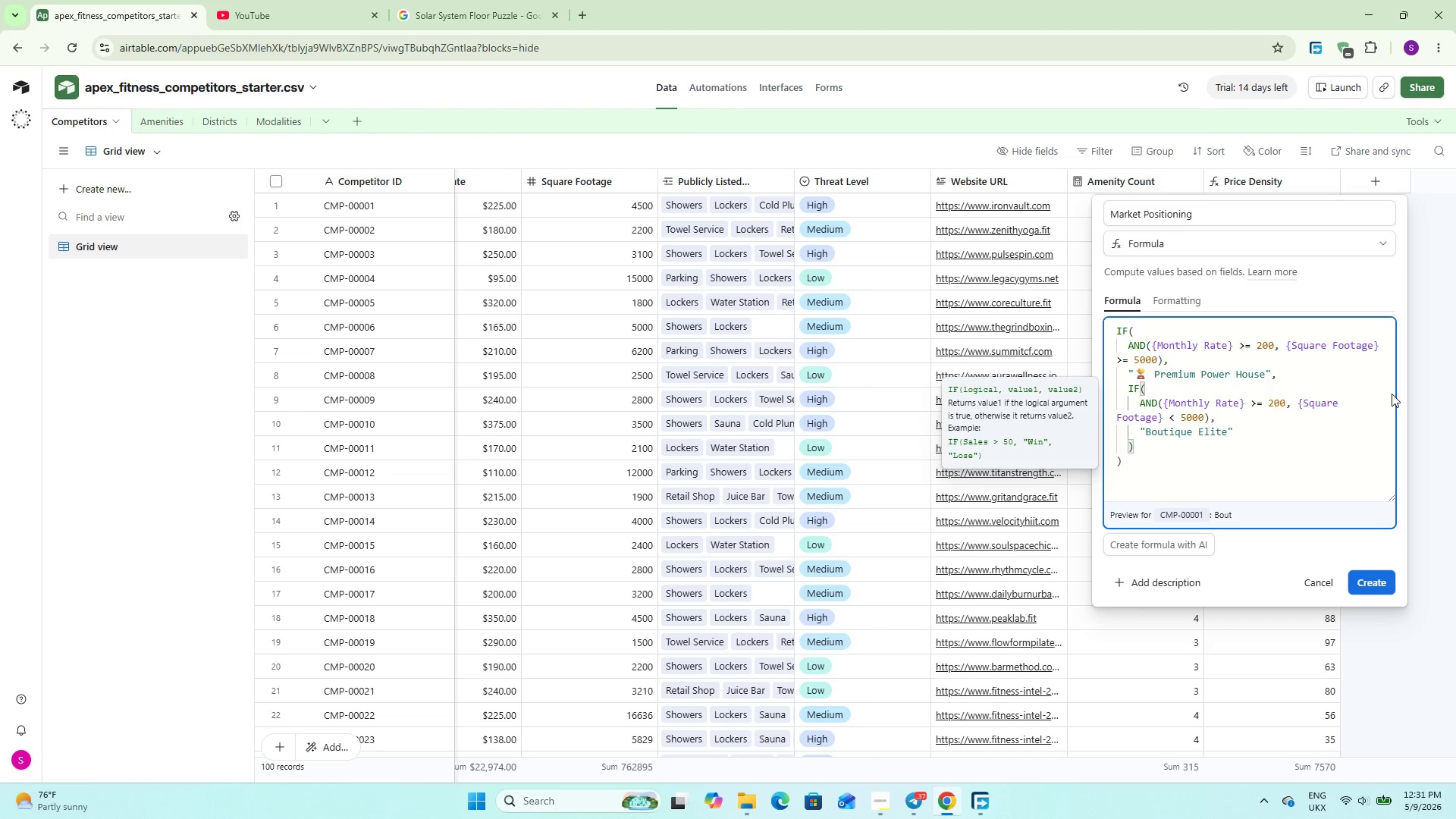 
wait(21.92)
 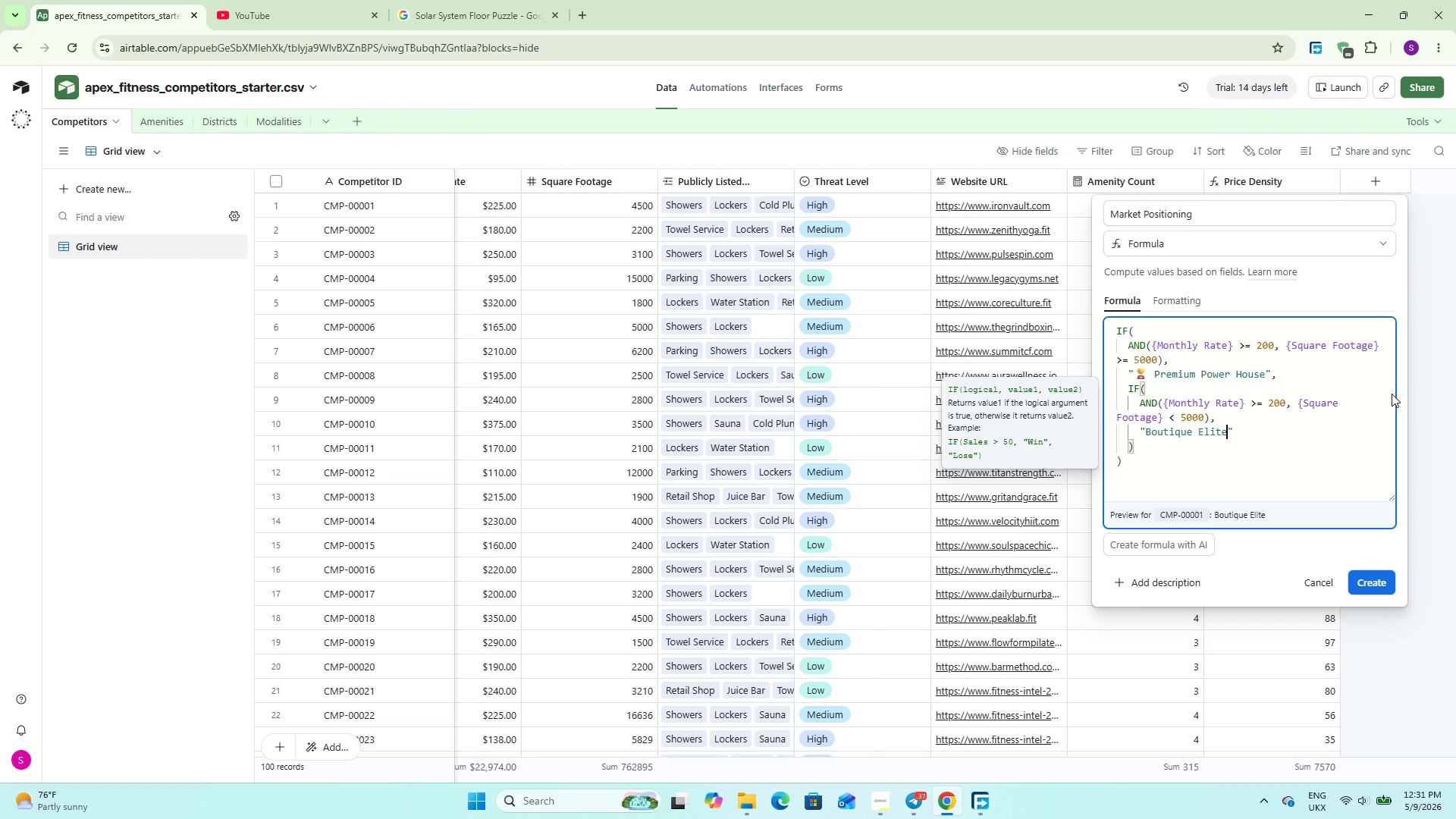 
key(ArrowRight)
 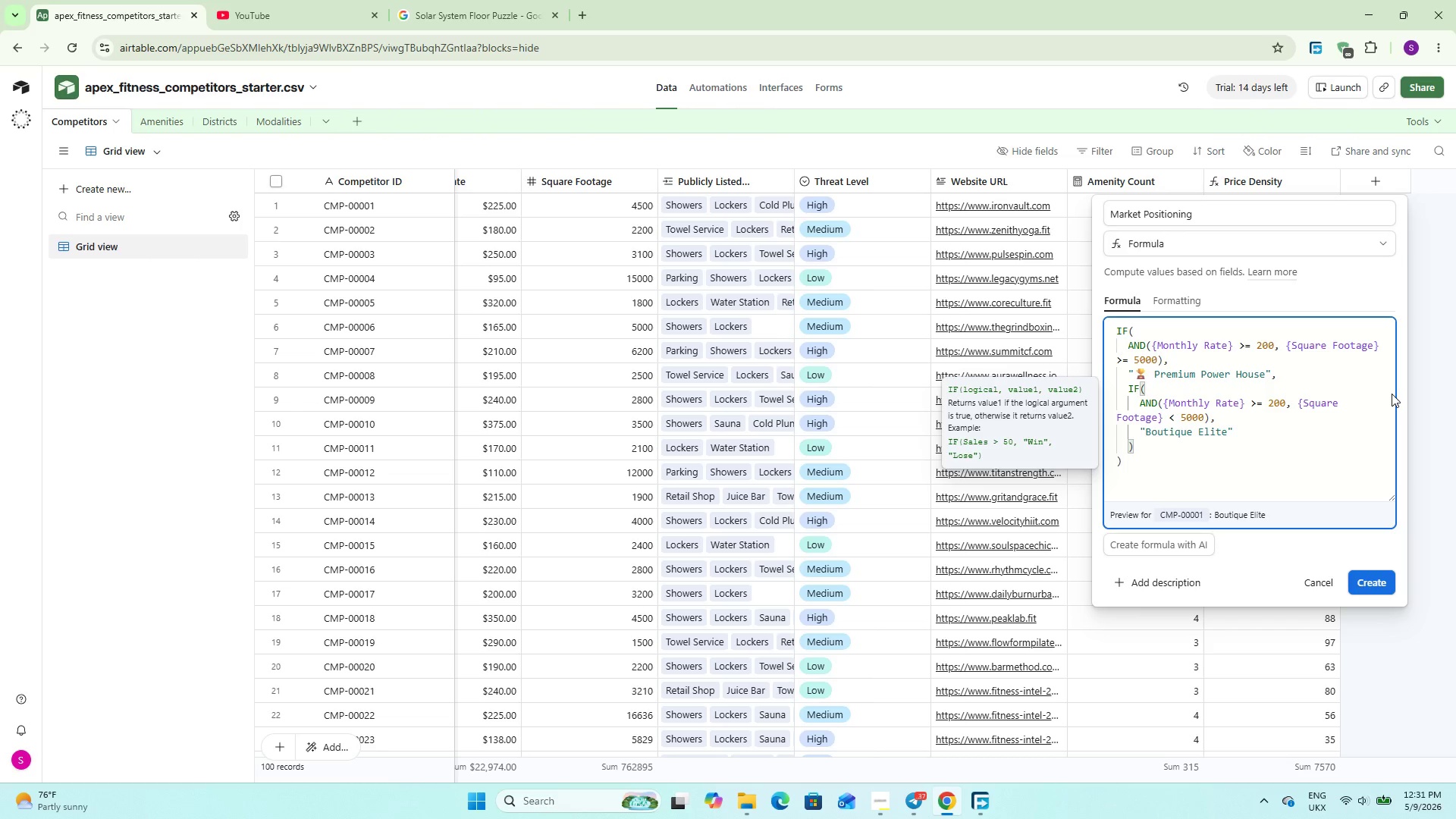 
key(Comma)
 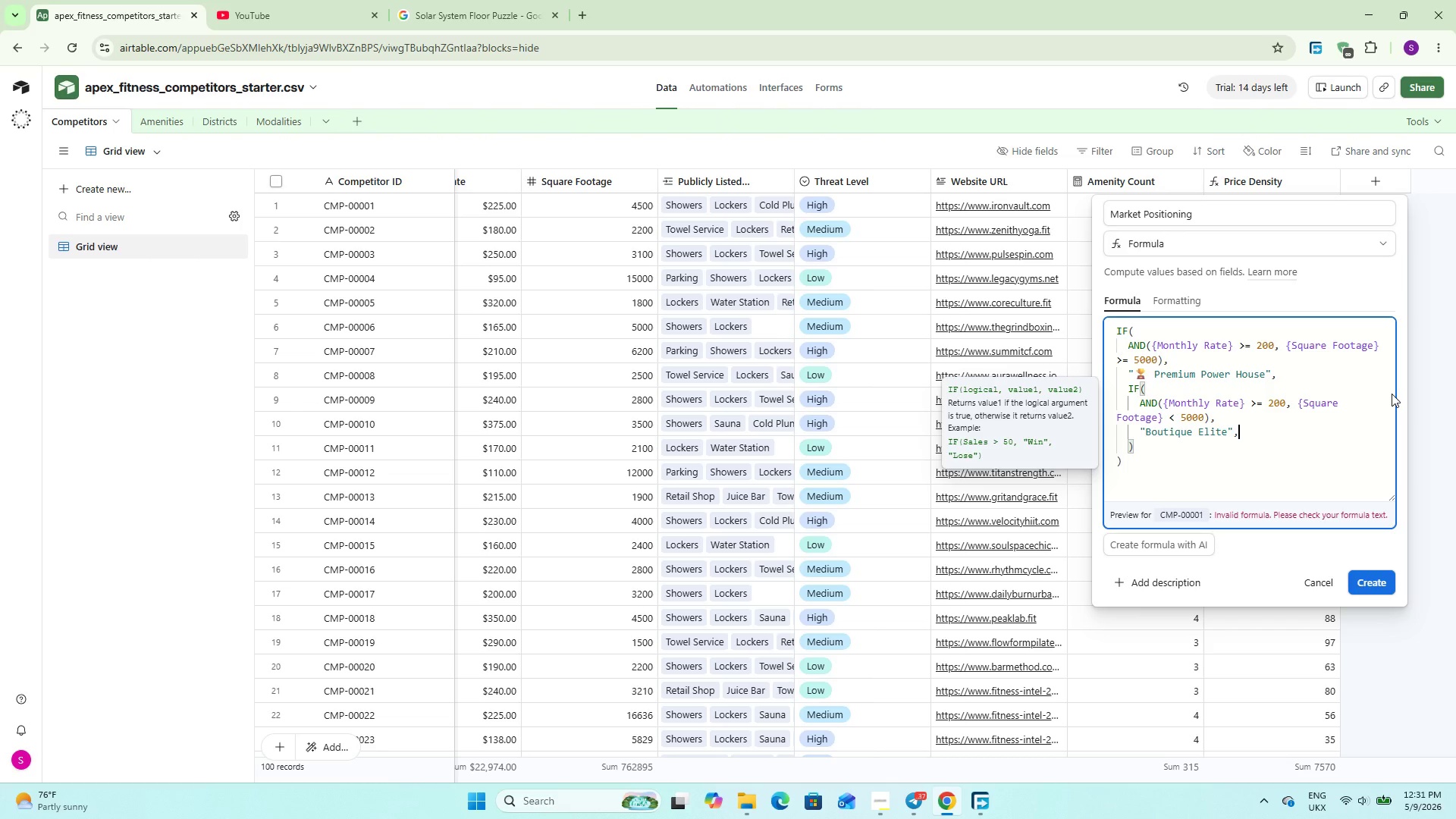 
key(Enter)
 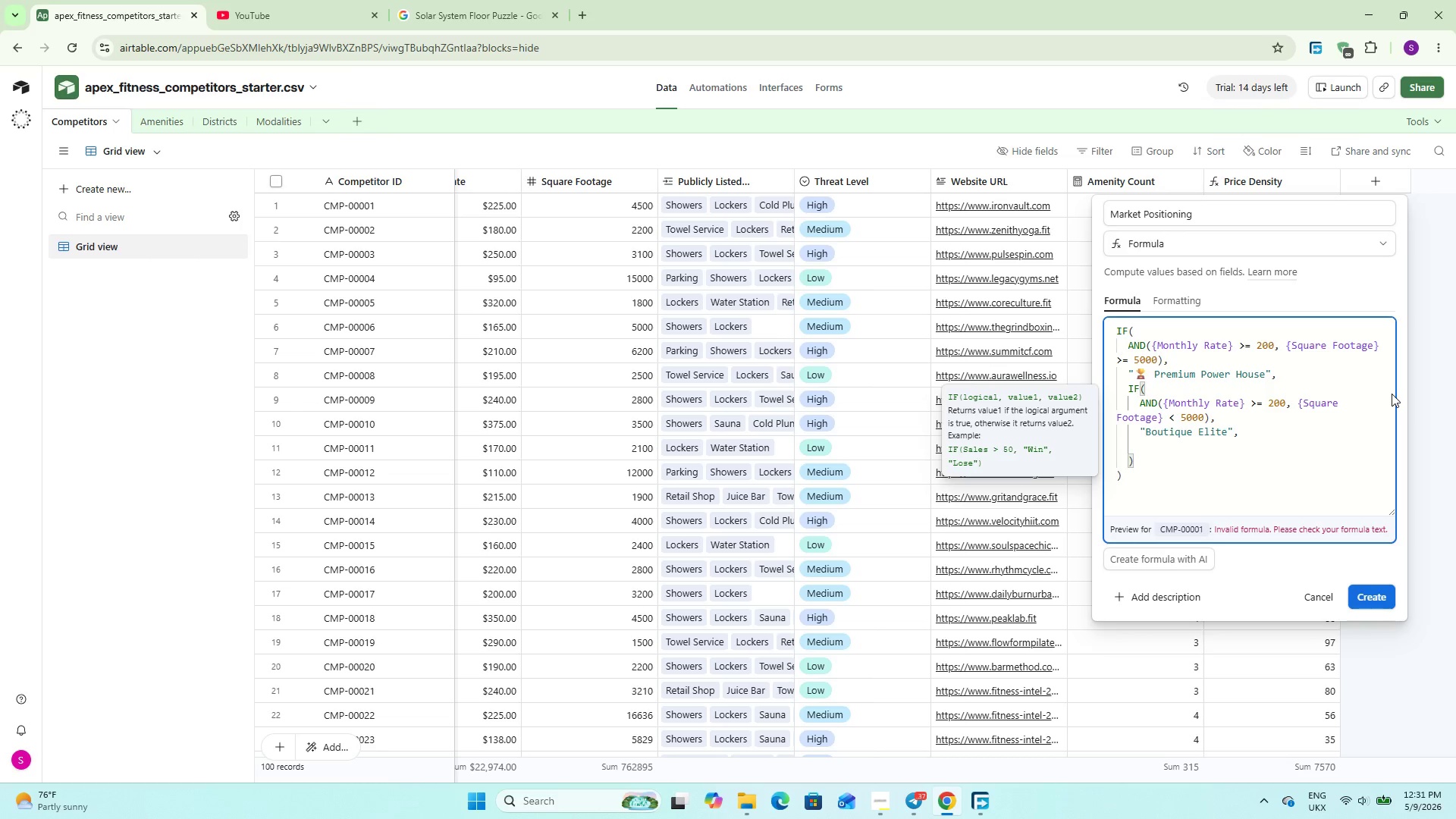 
type(IF()
 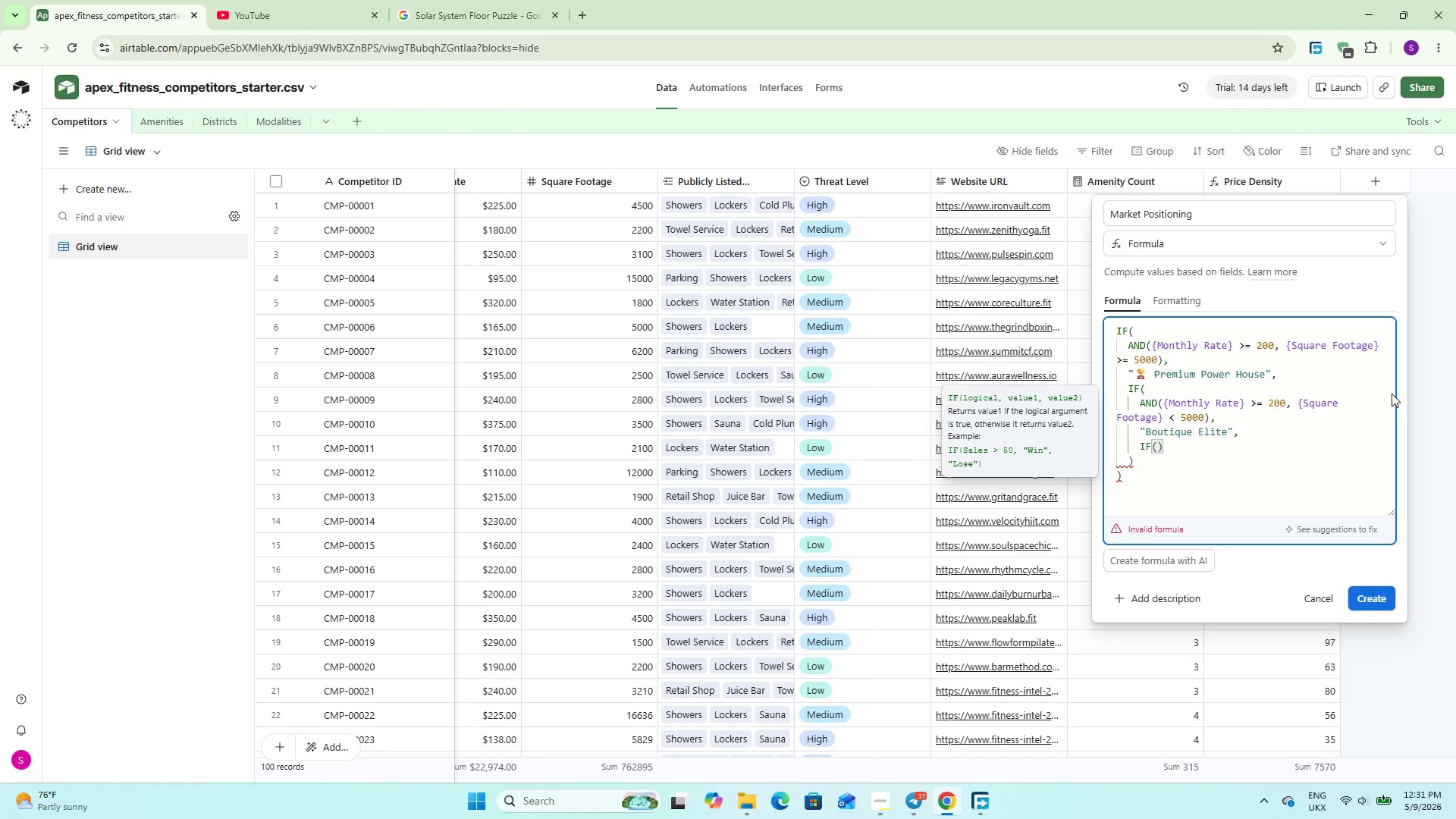 
key(Enter)
 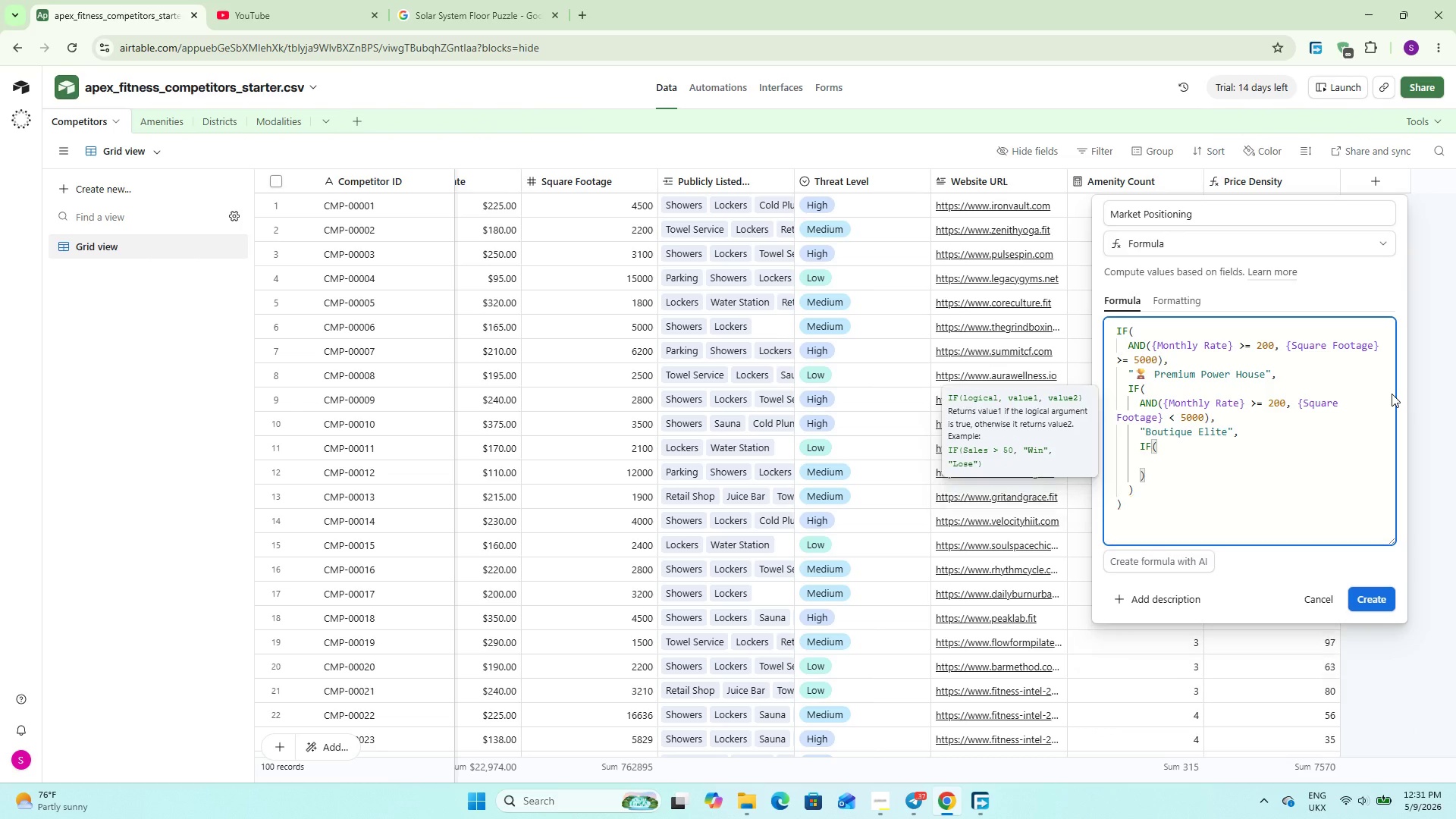 
type(AND(Mon)
 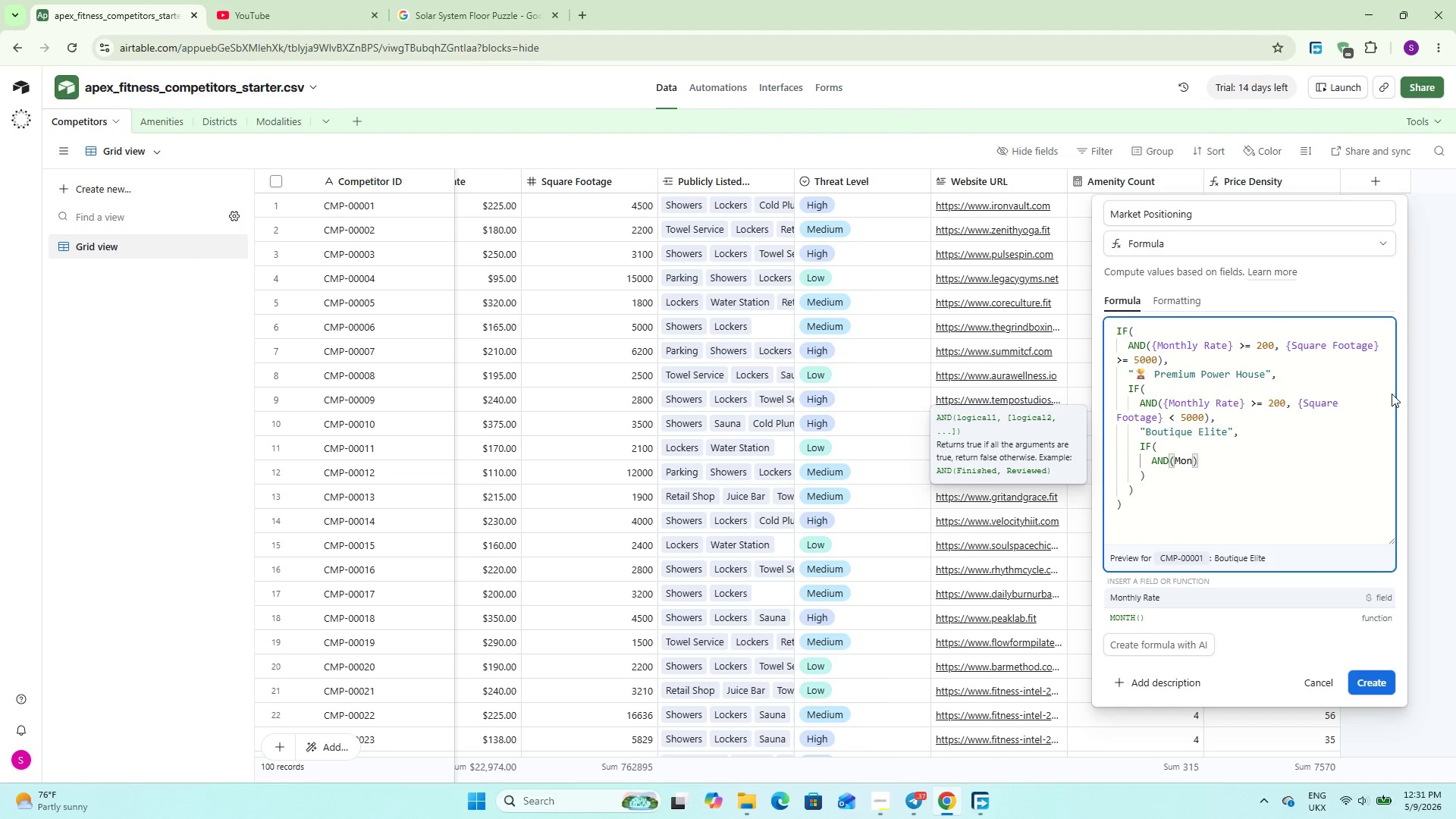 
key(Enter)
 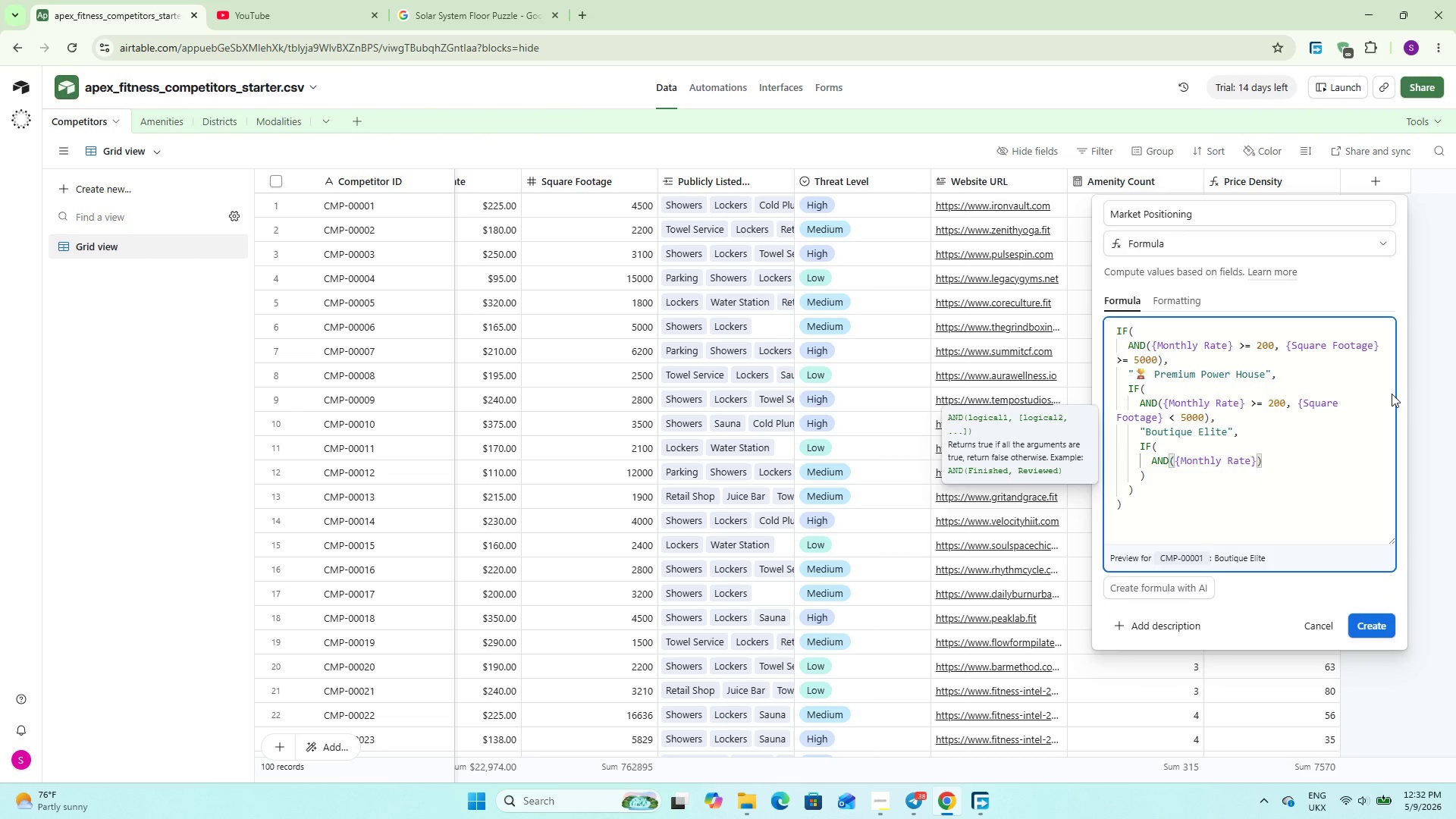 
wait(13.36)
 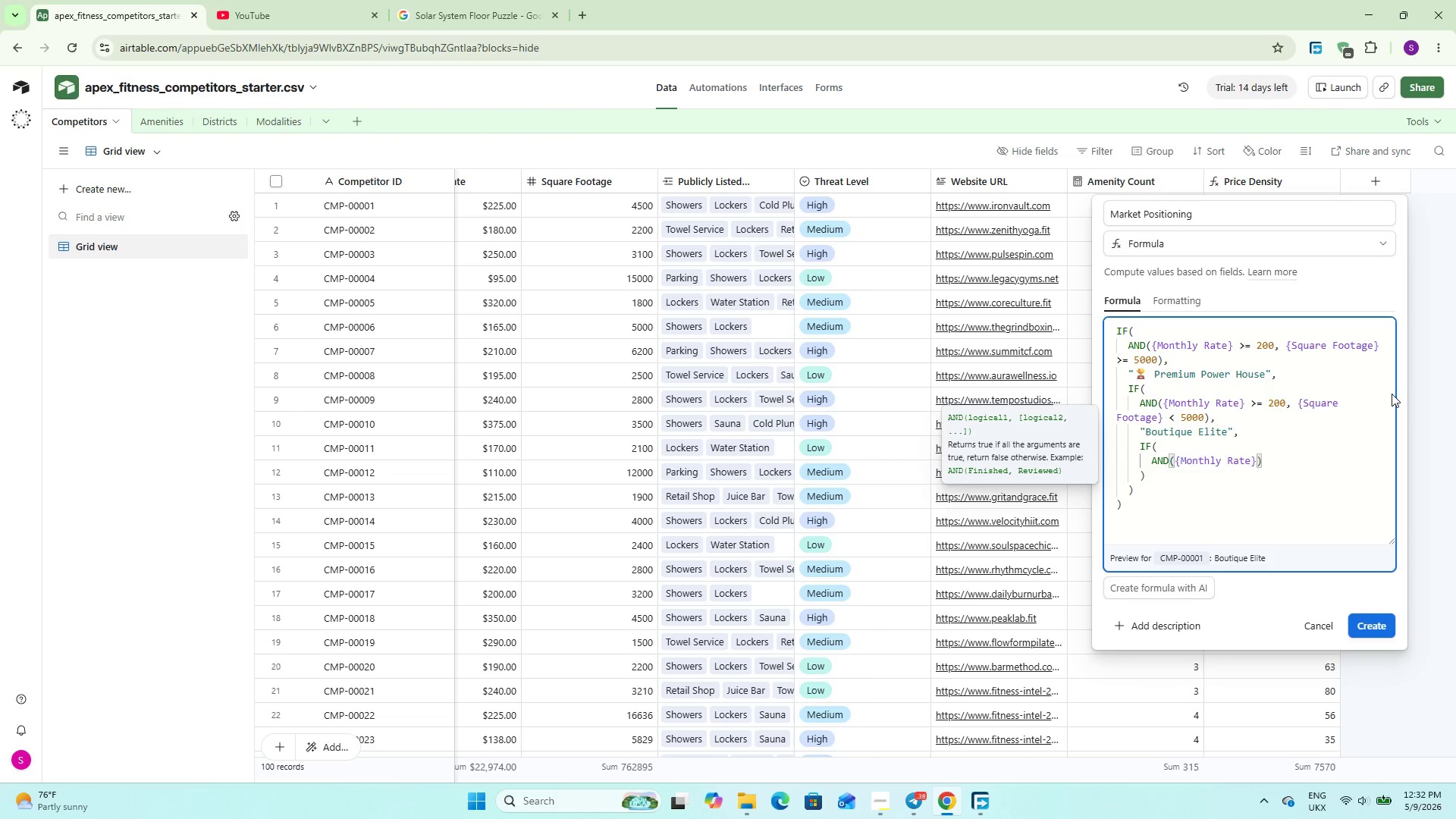 
type( < 200)
 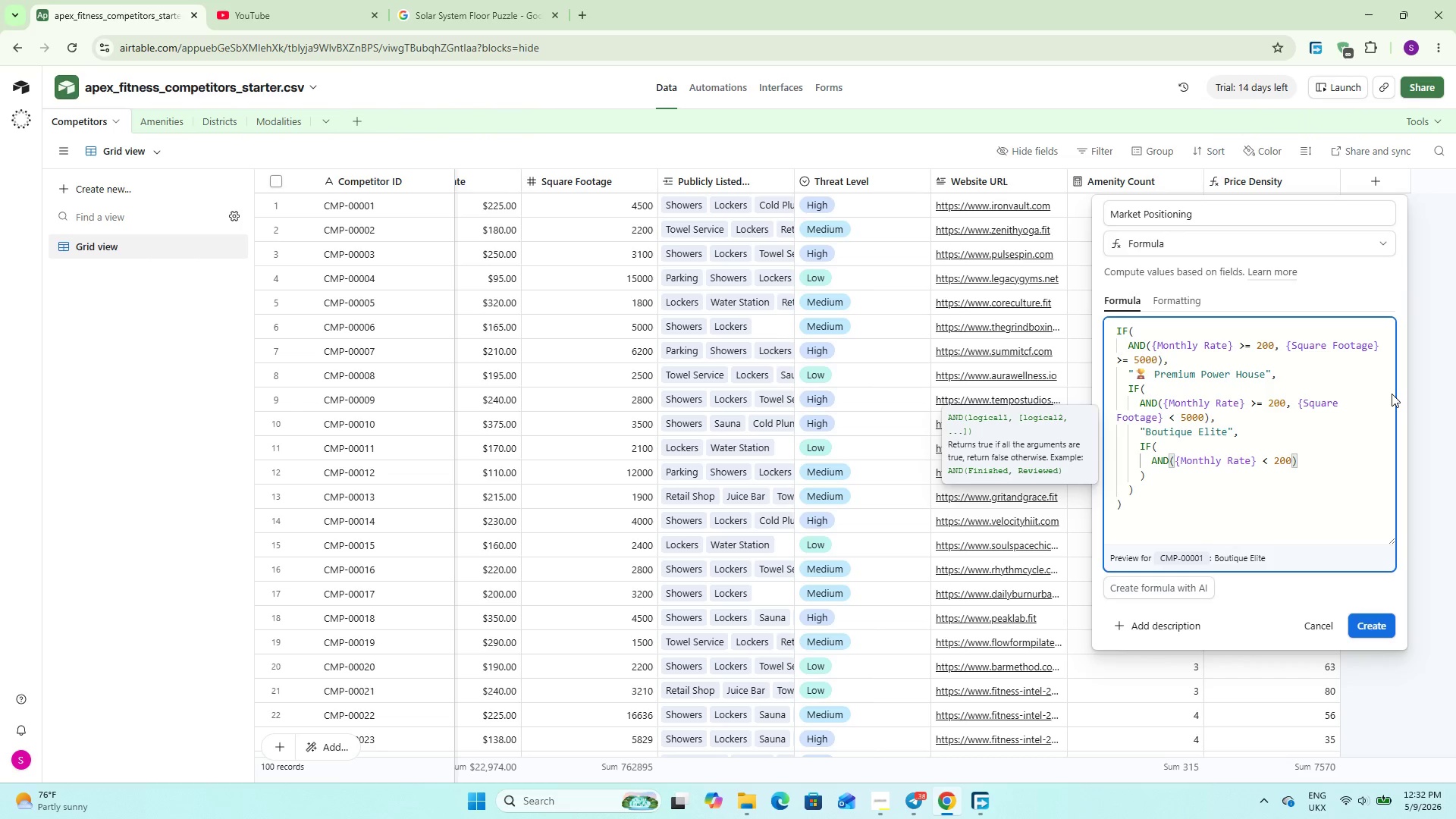 
wait(5.81)
 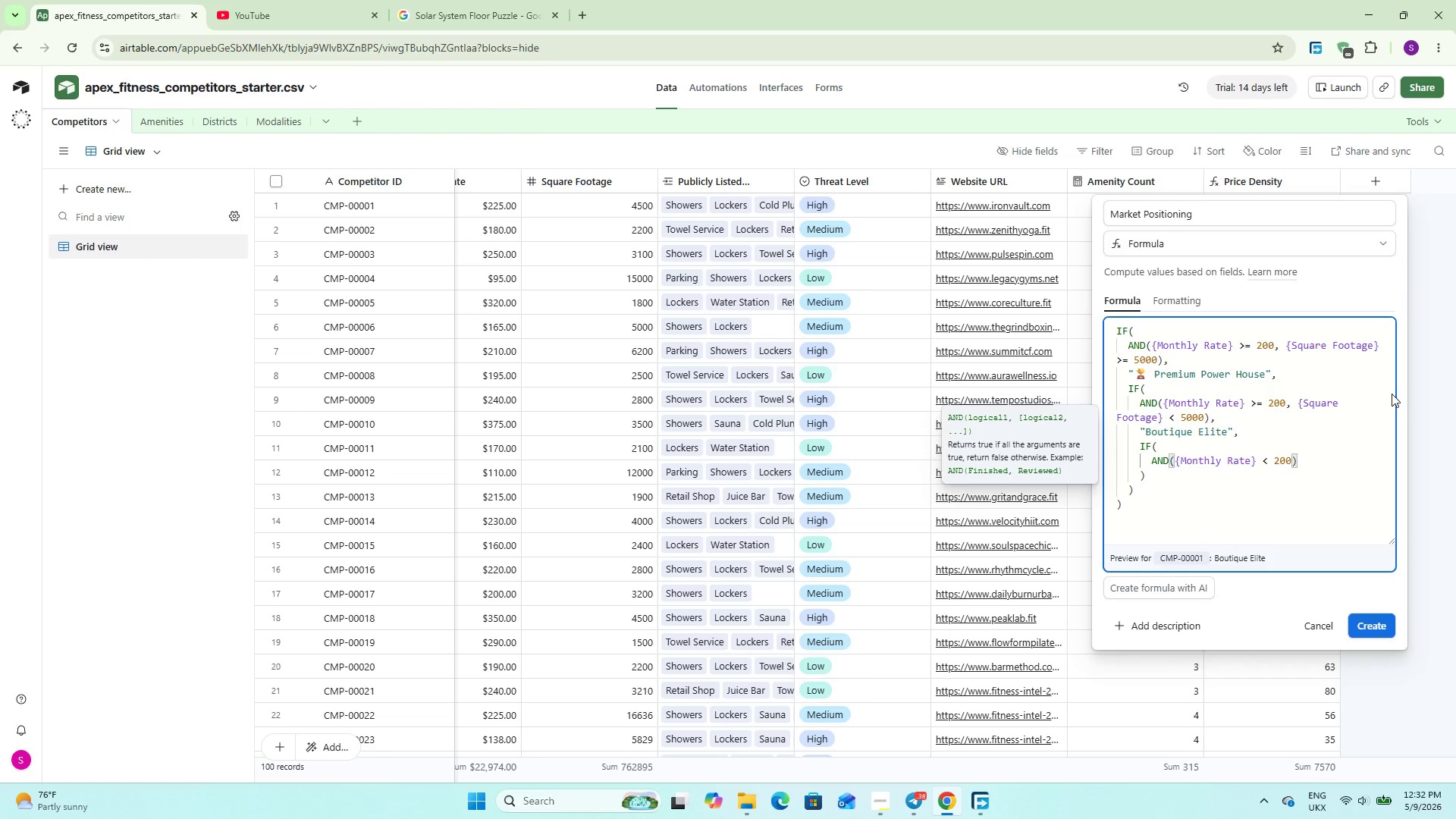 
key(Comma)
 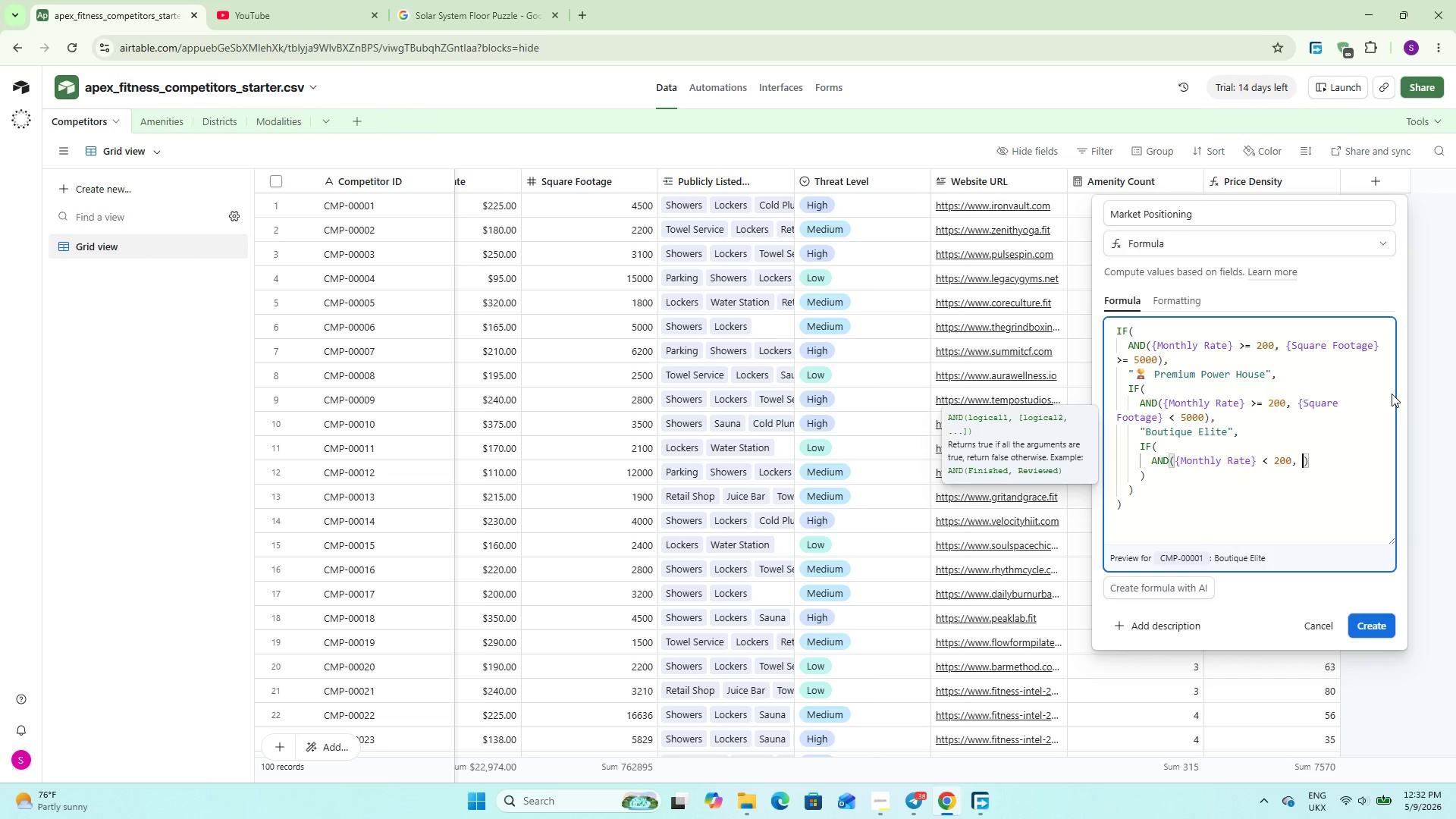 
key(Space)
 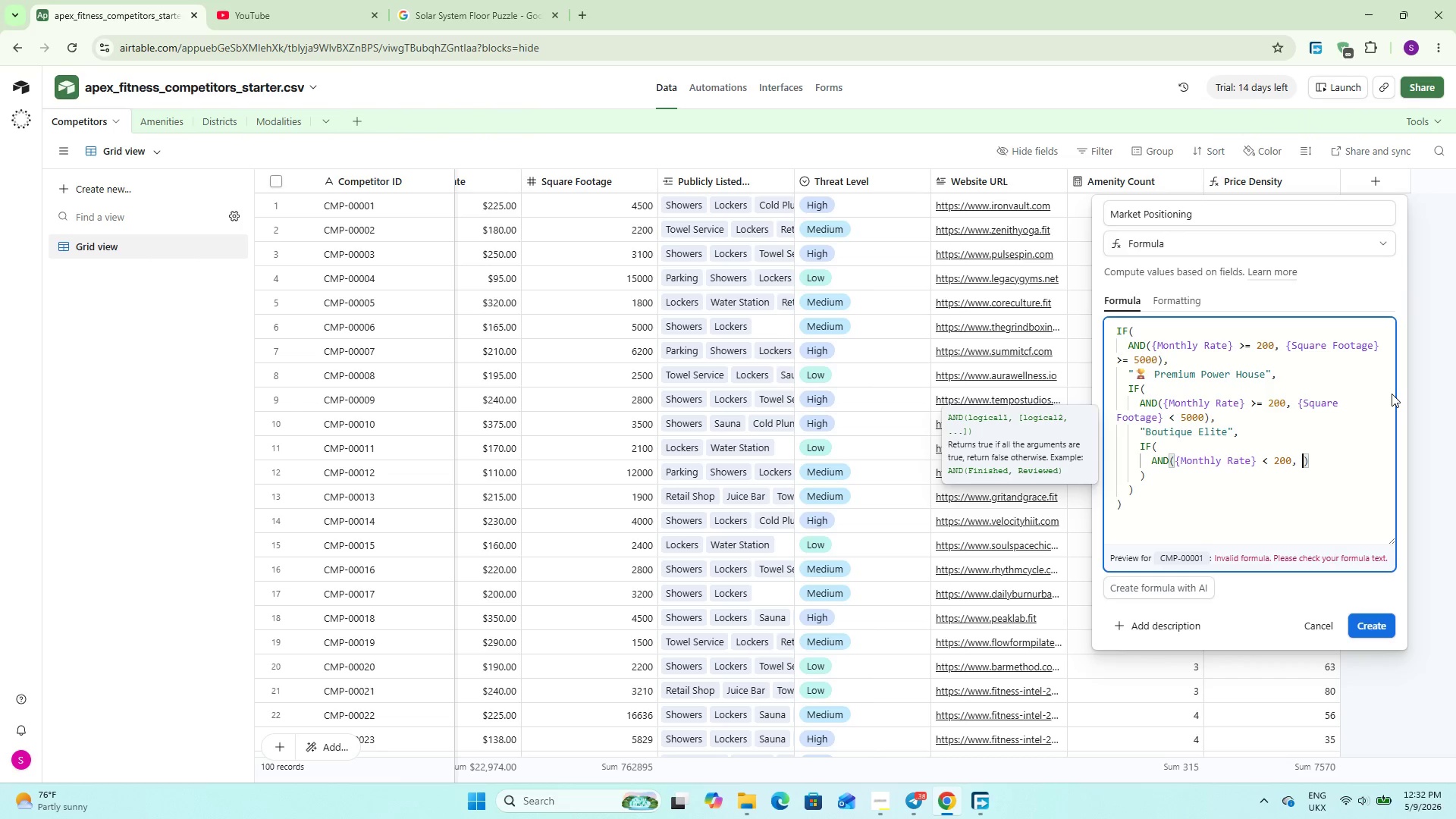 
wait(18.89)
 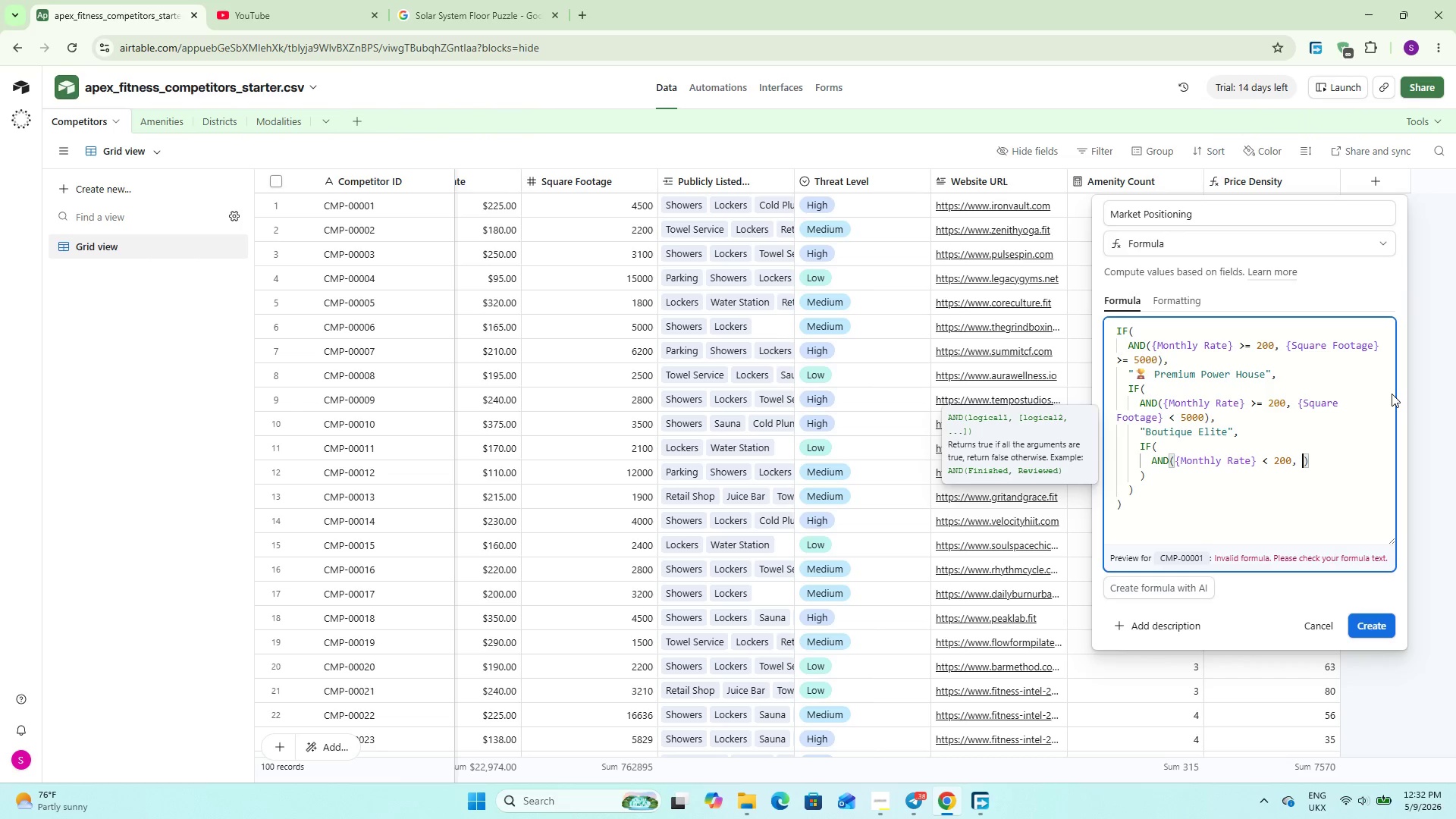 
type(sq)
 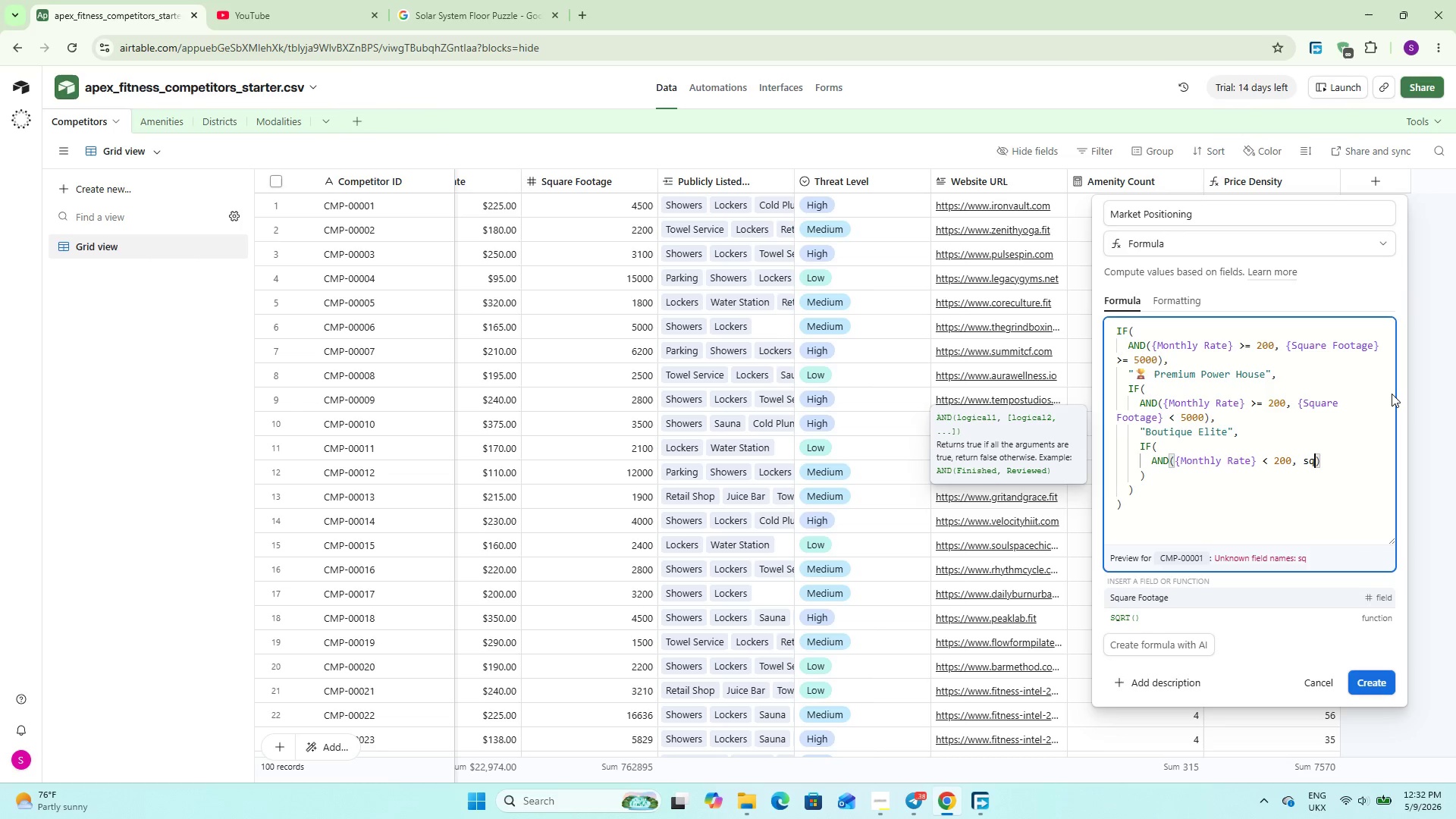 
key(Enter)
 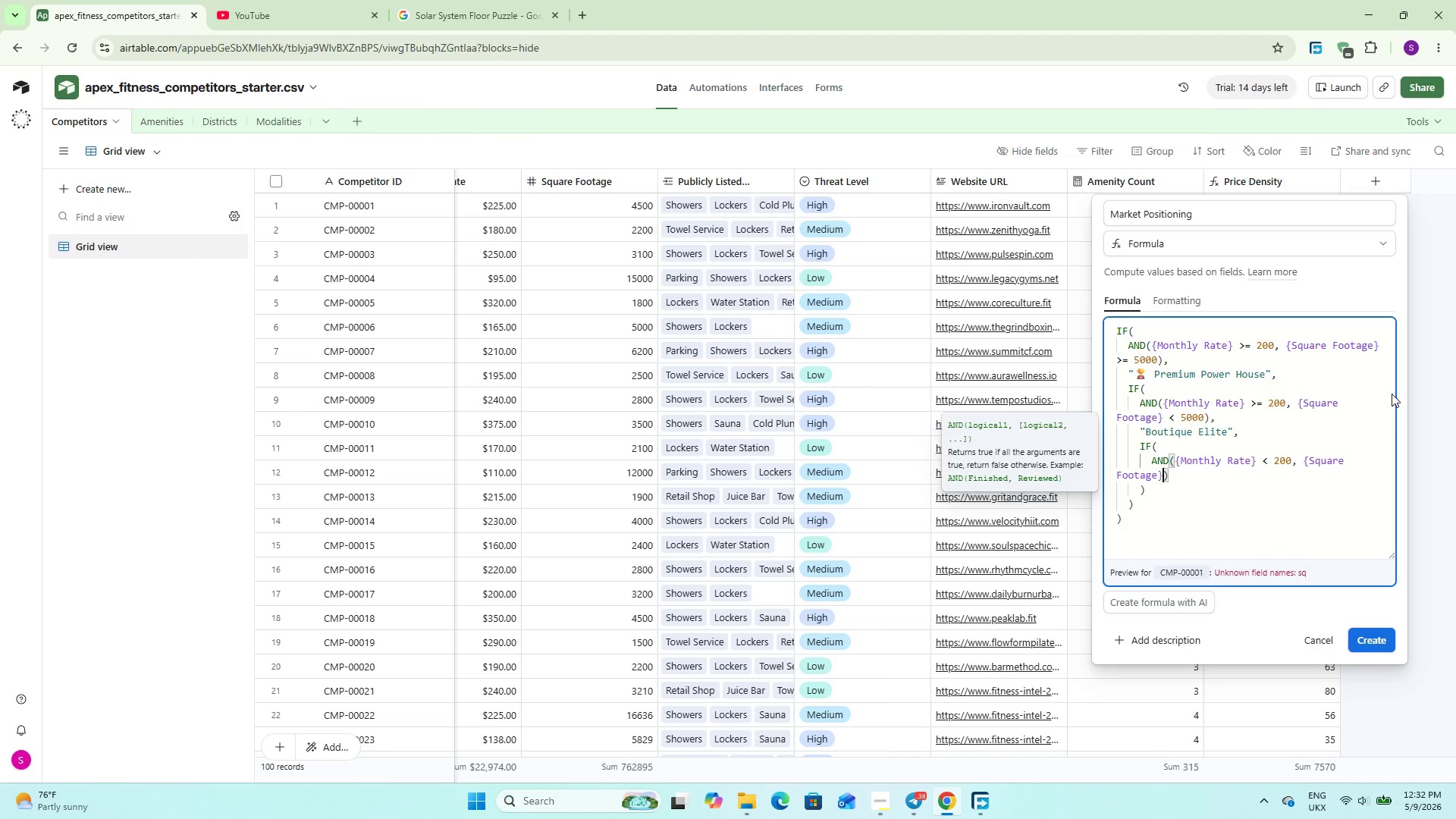 
type( >= 5000)
 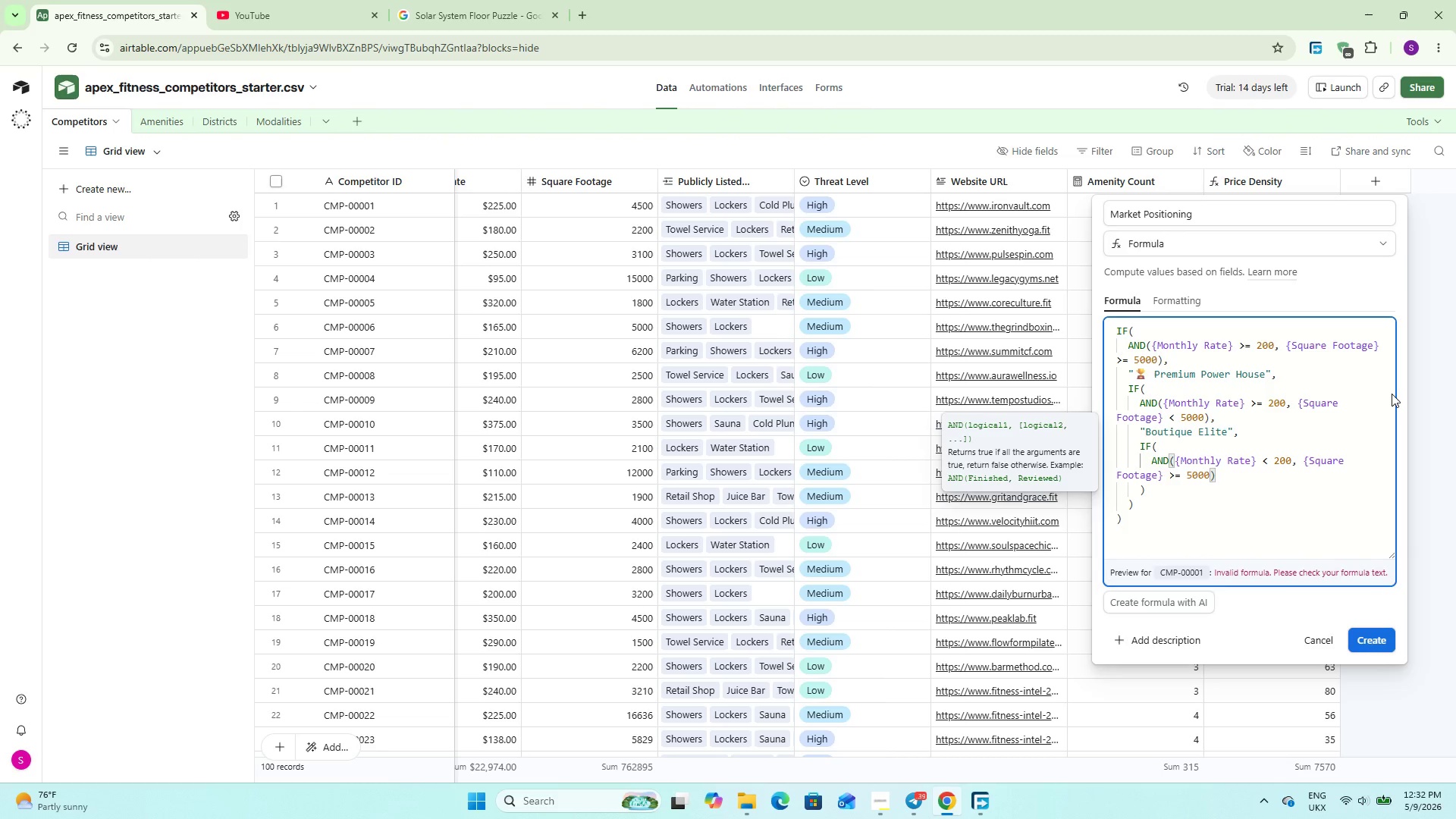 
key(ArrowRight)
 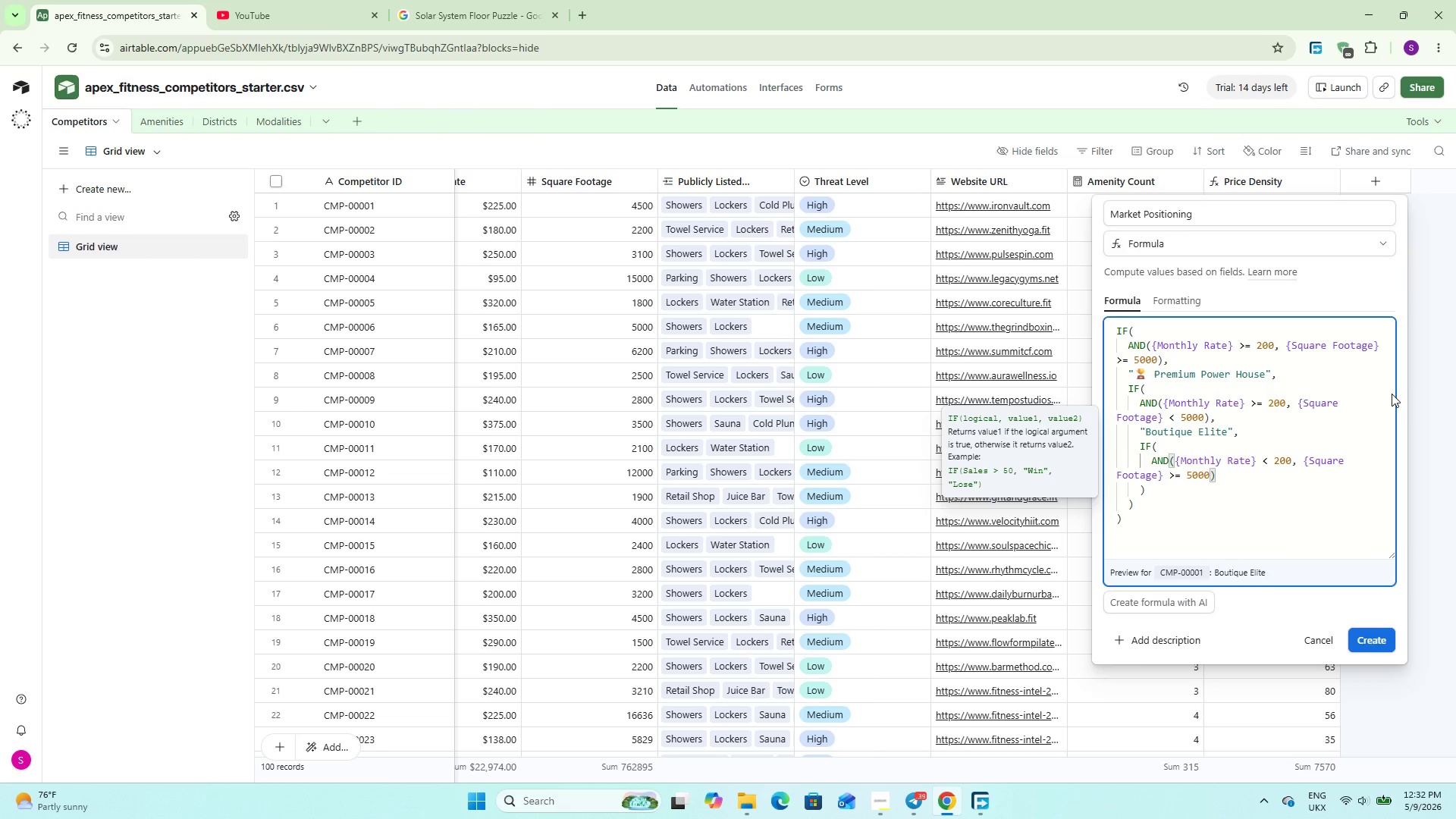 
key(Comma)
 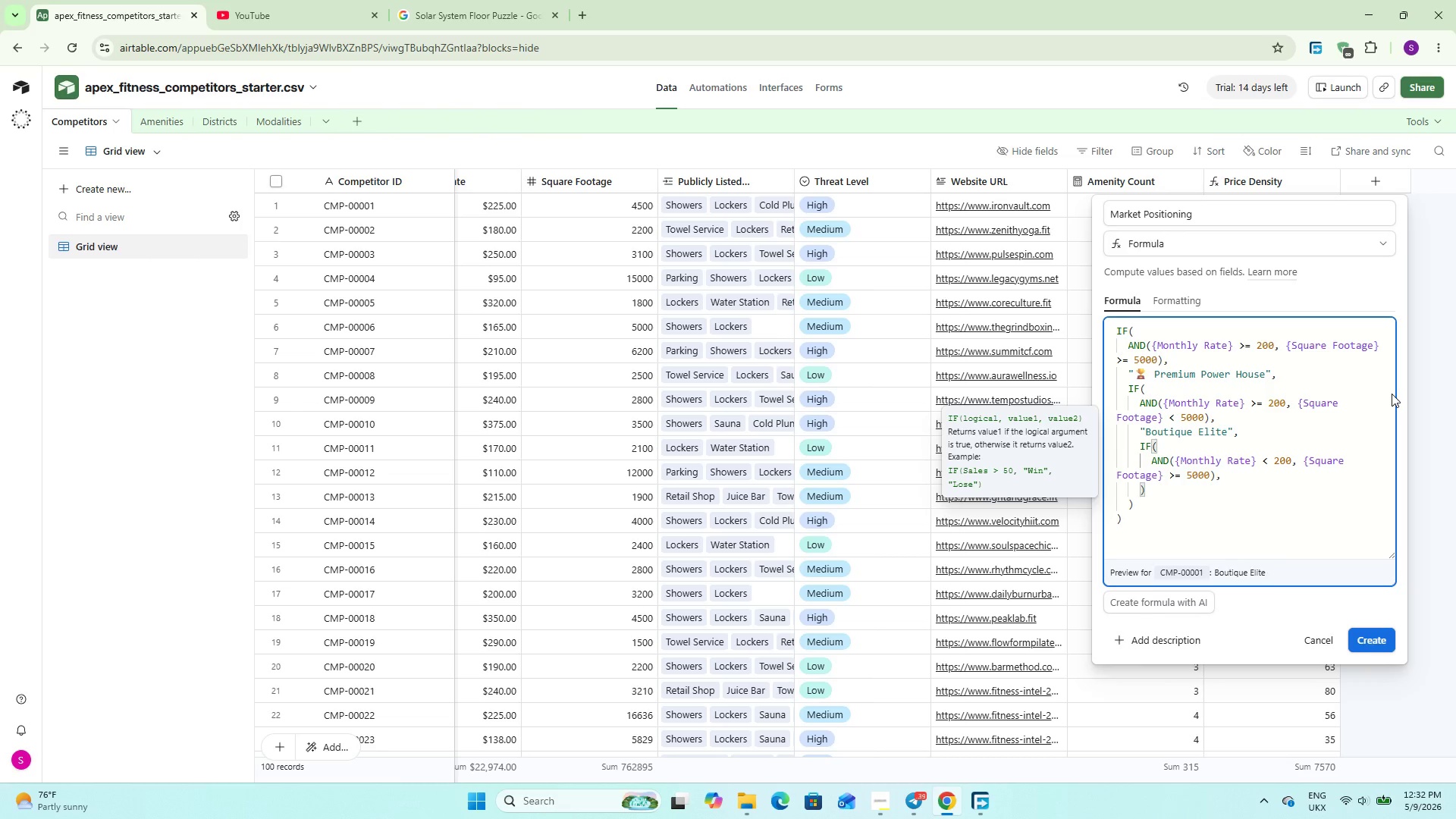 
key(Enter)
 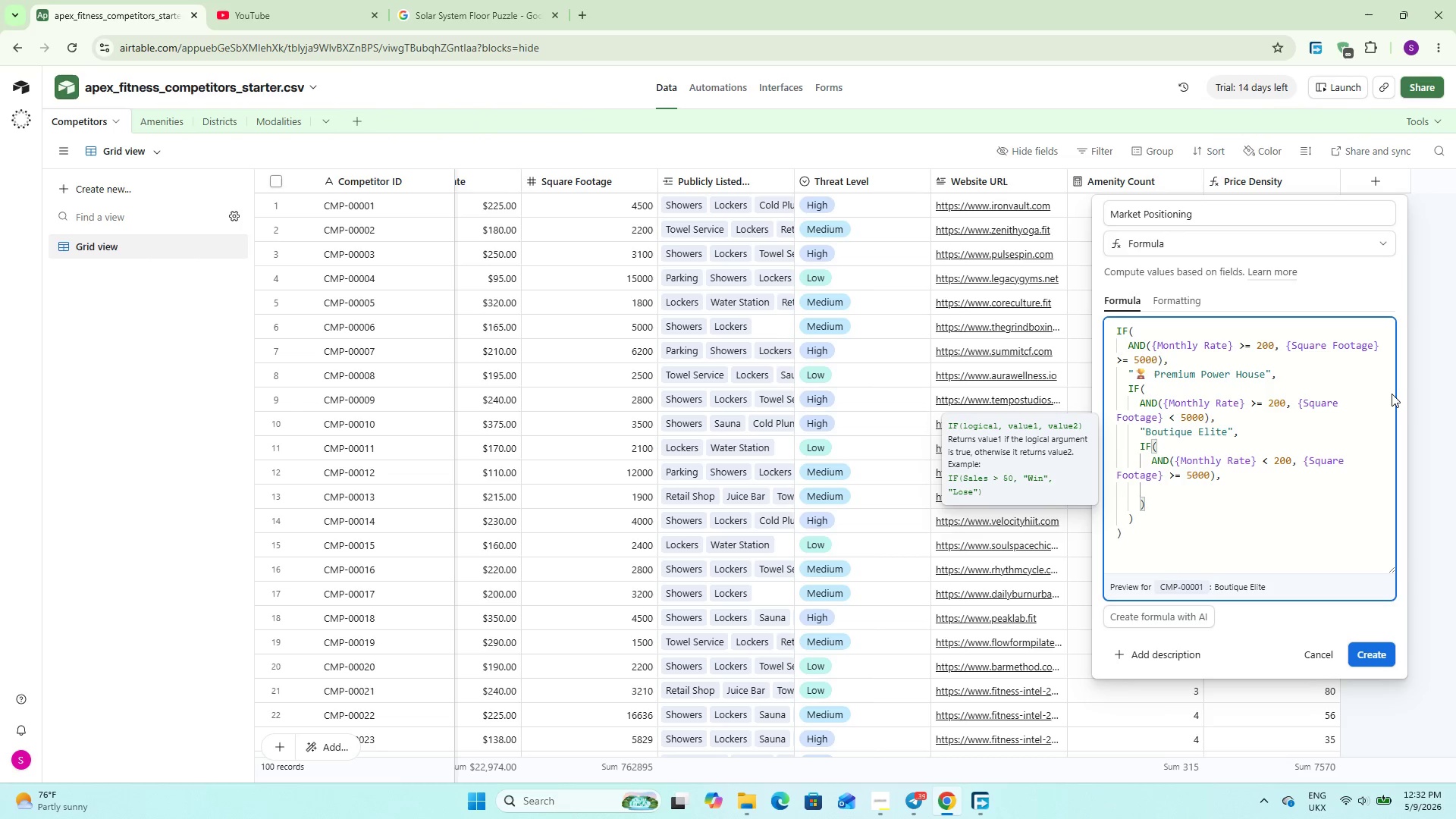 
type(@V)
 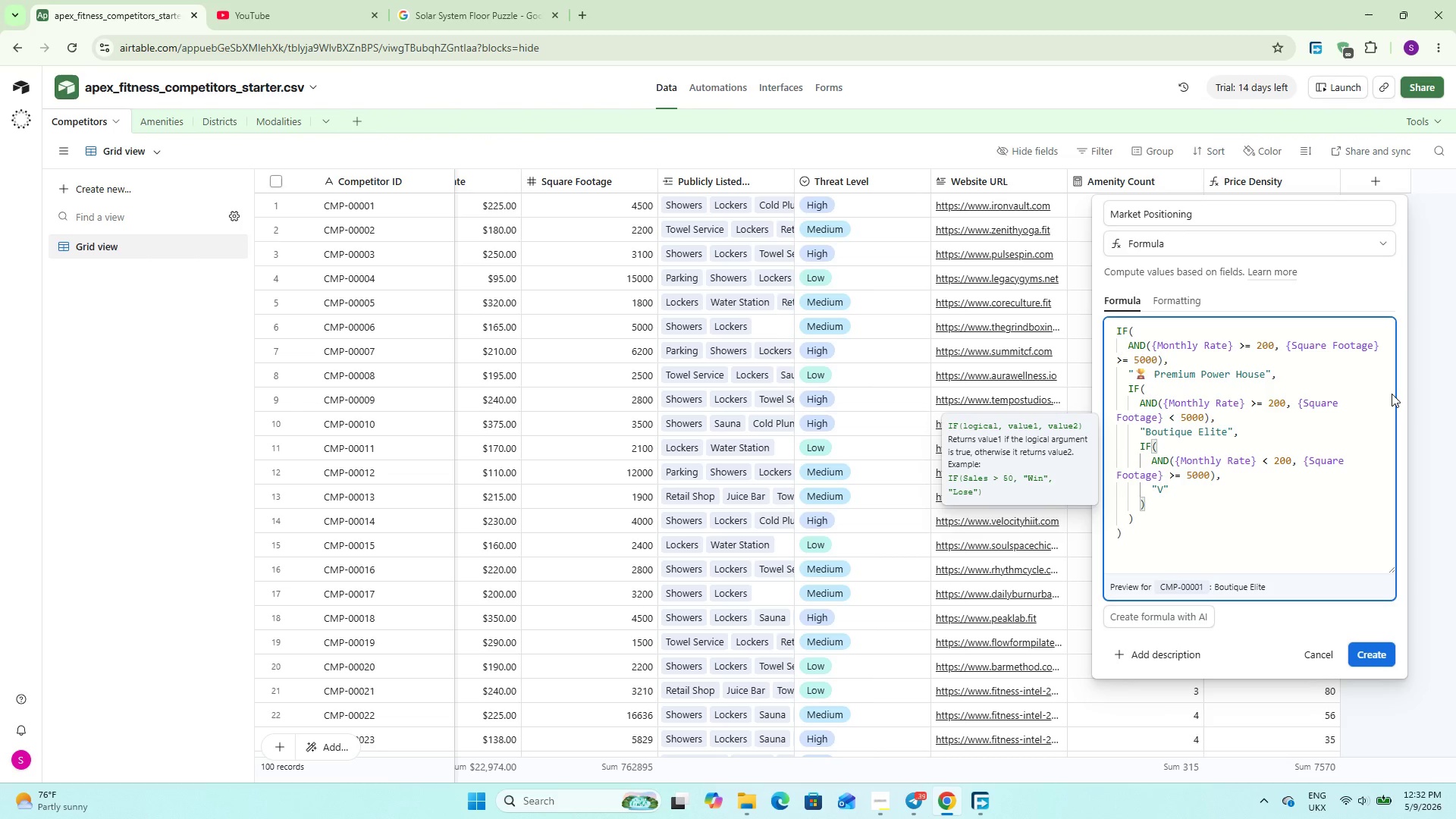 
wait(10.11)
 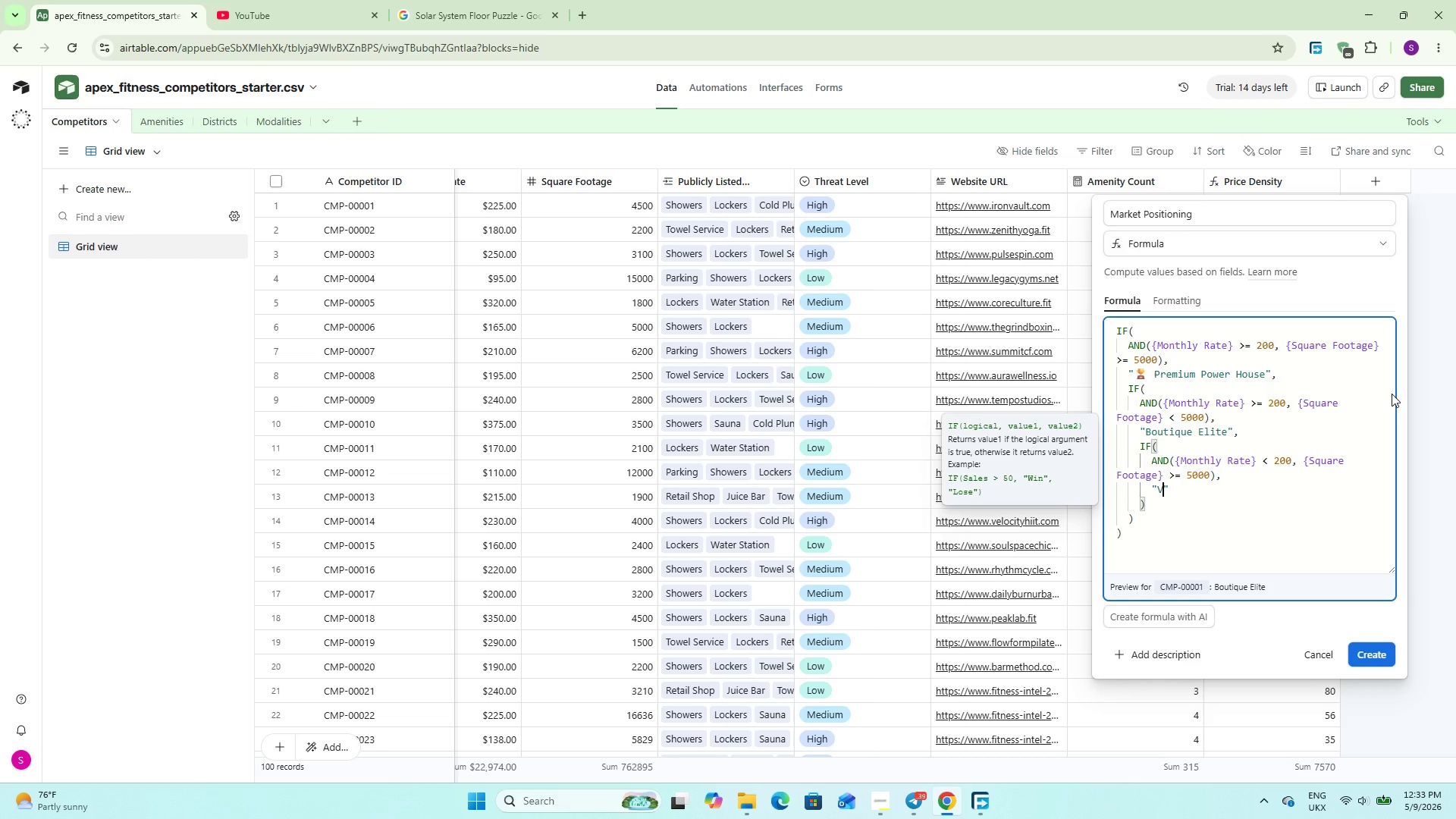 
type(alue Leader)
 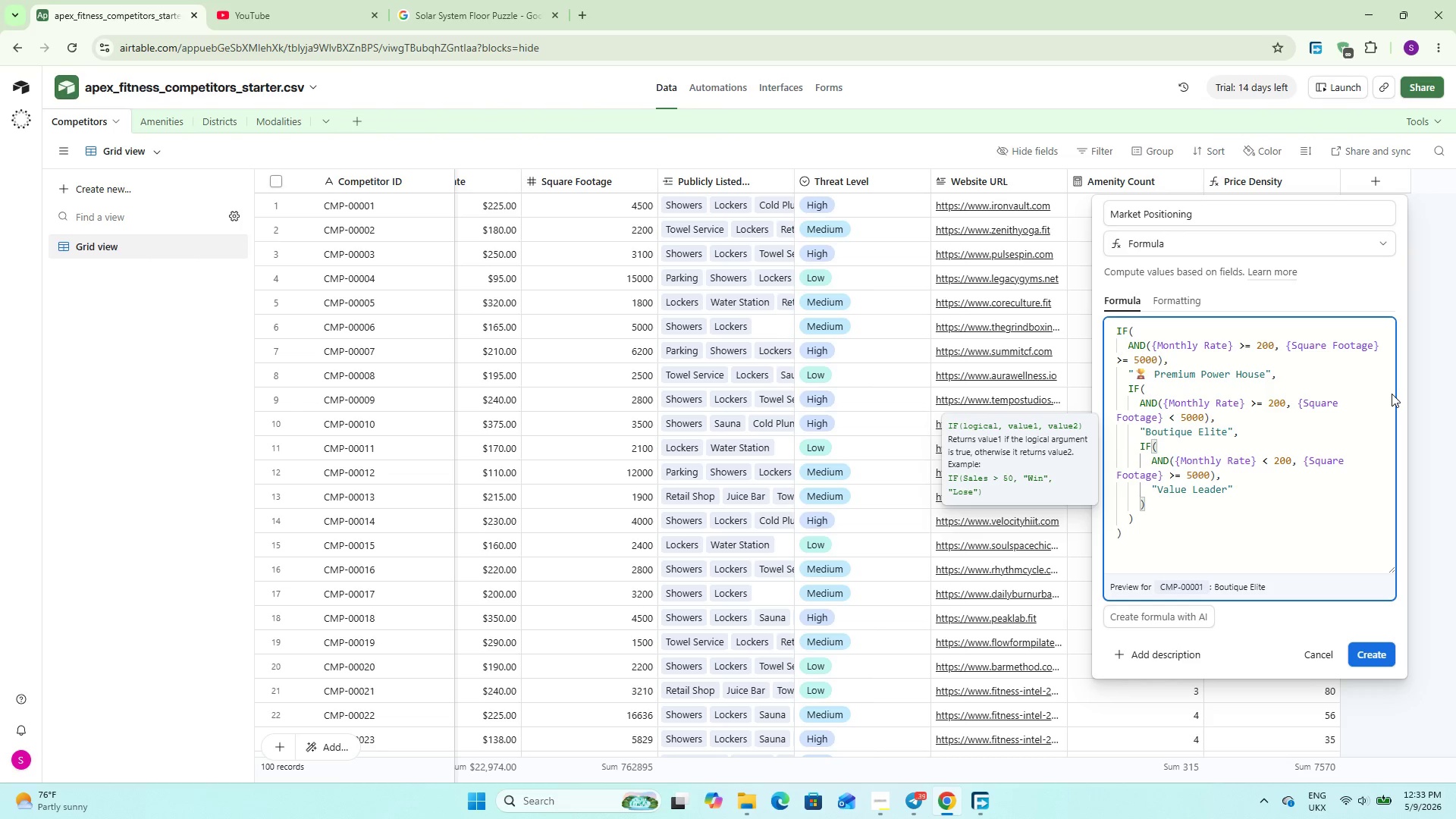 
key(ArrowRight)
 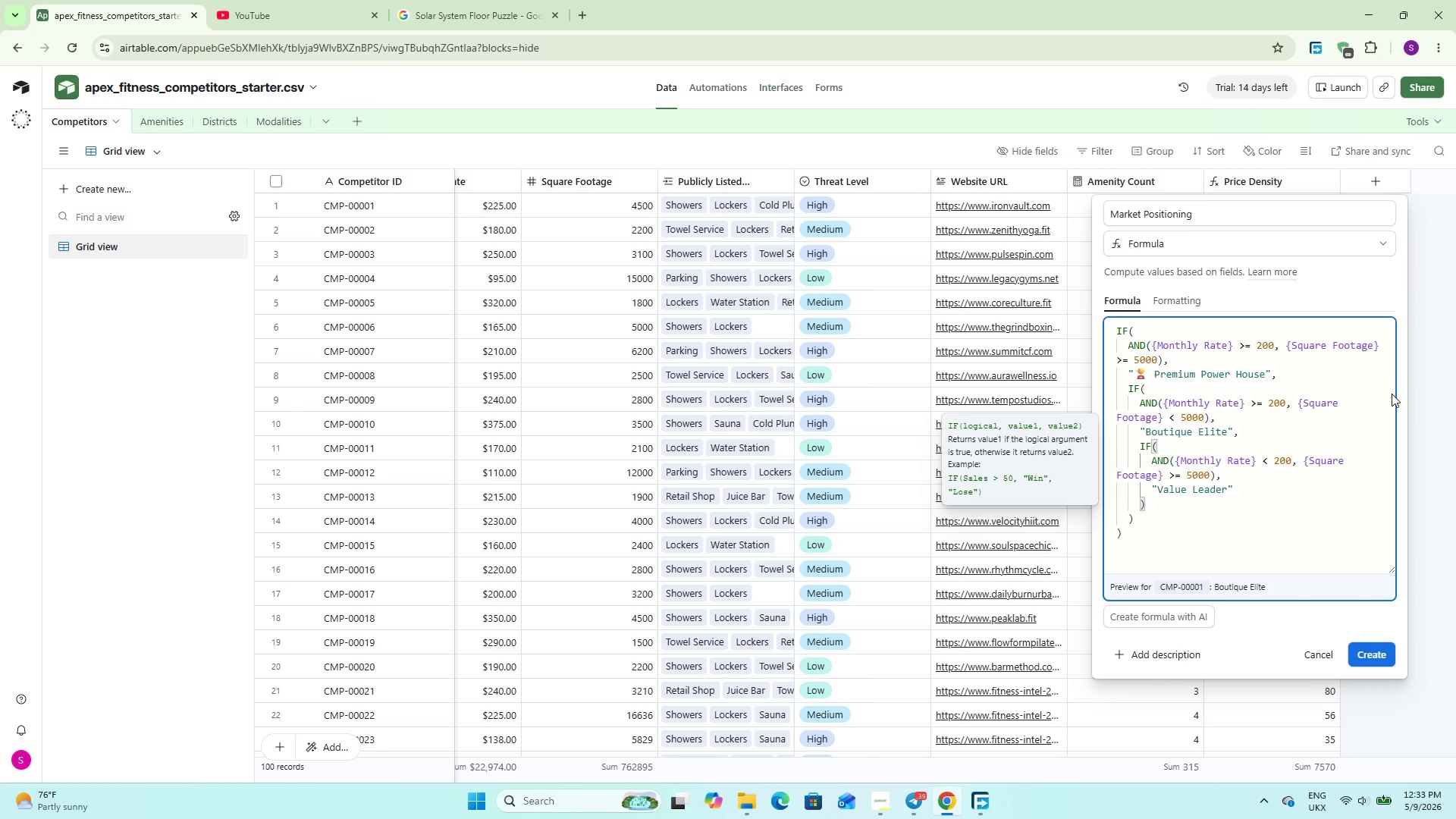 
key(Period)
 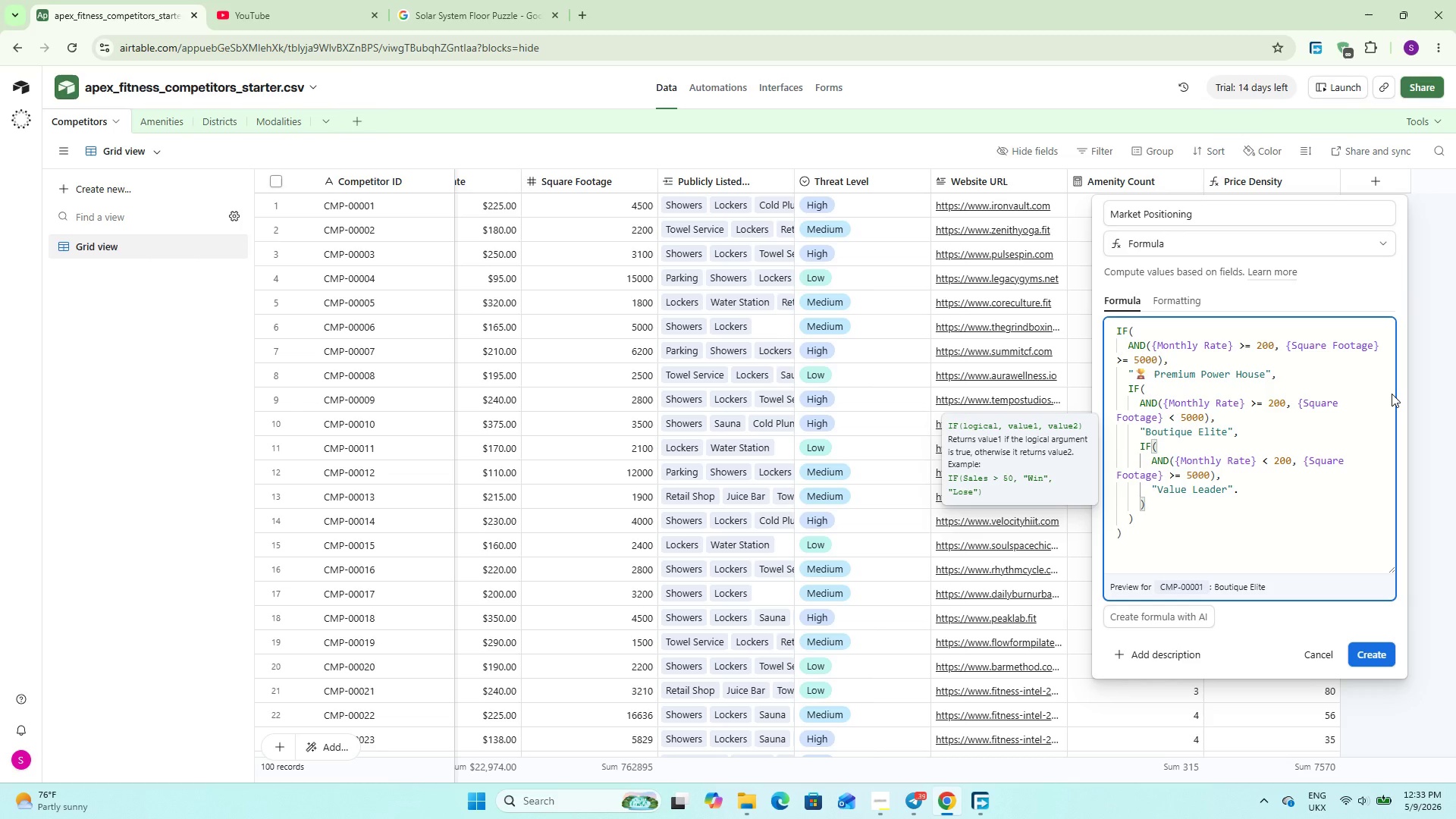 
key(Backspace)
 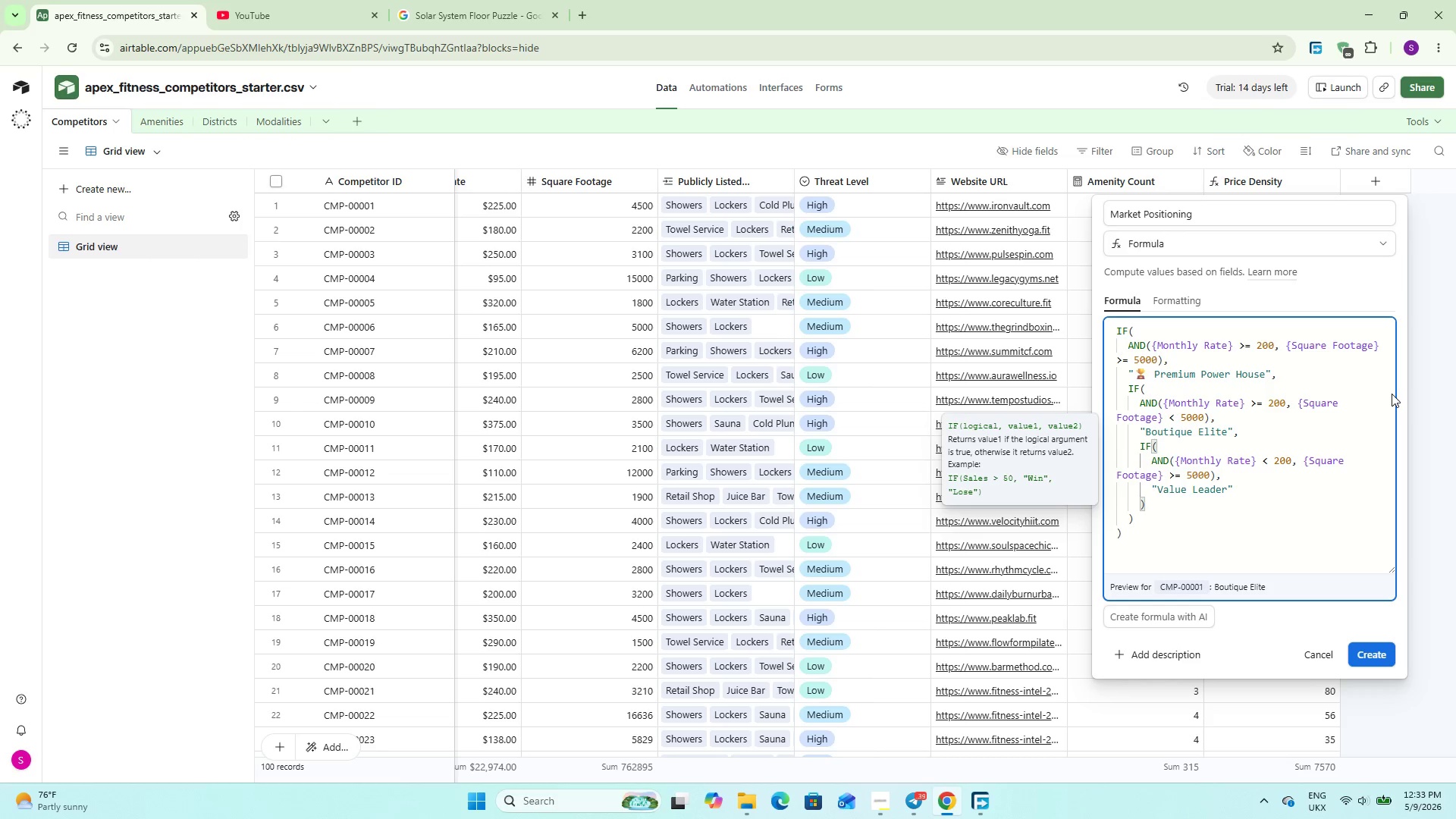 
key(Comma)
 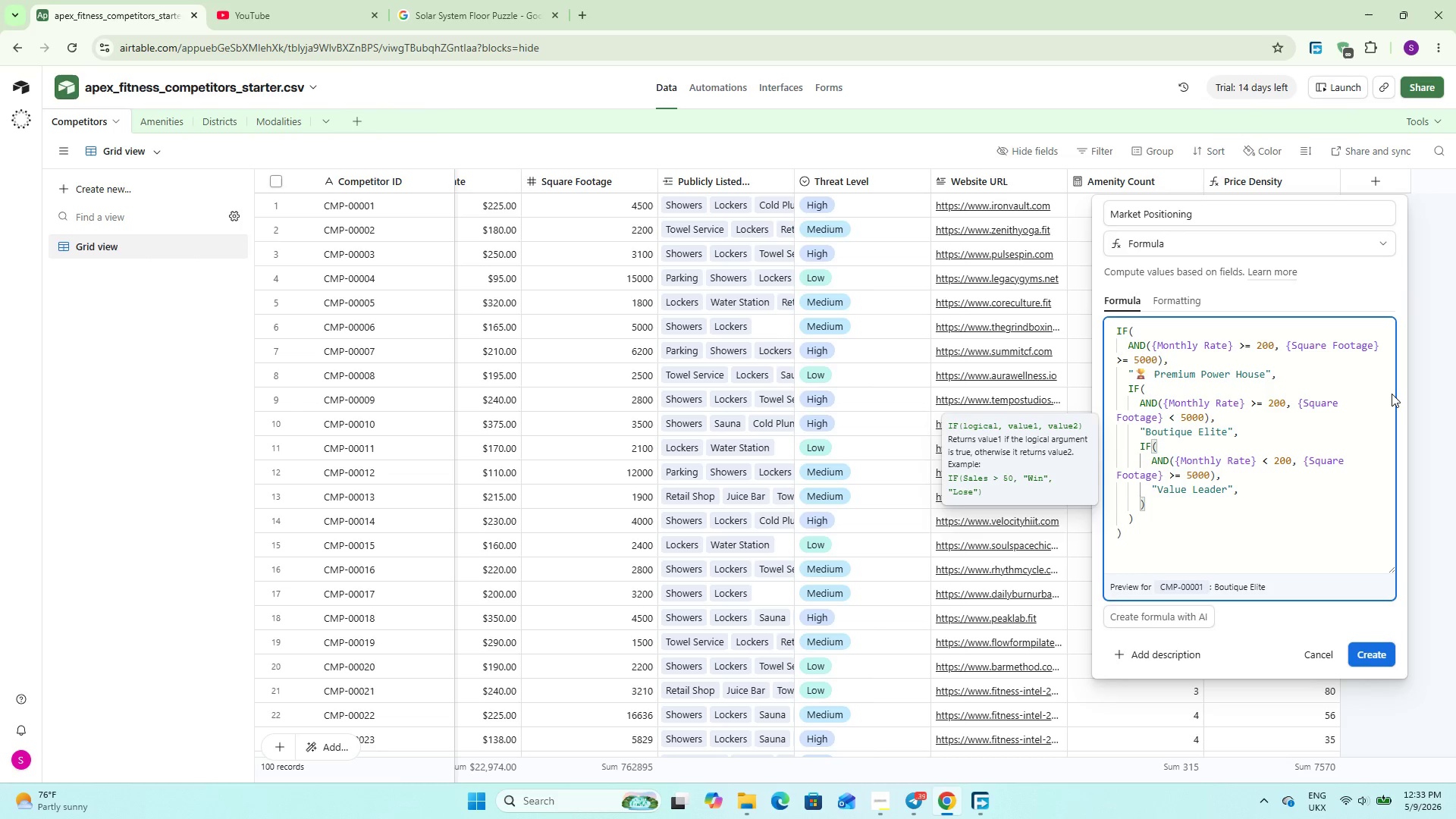 
key(Enter)
 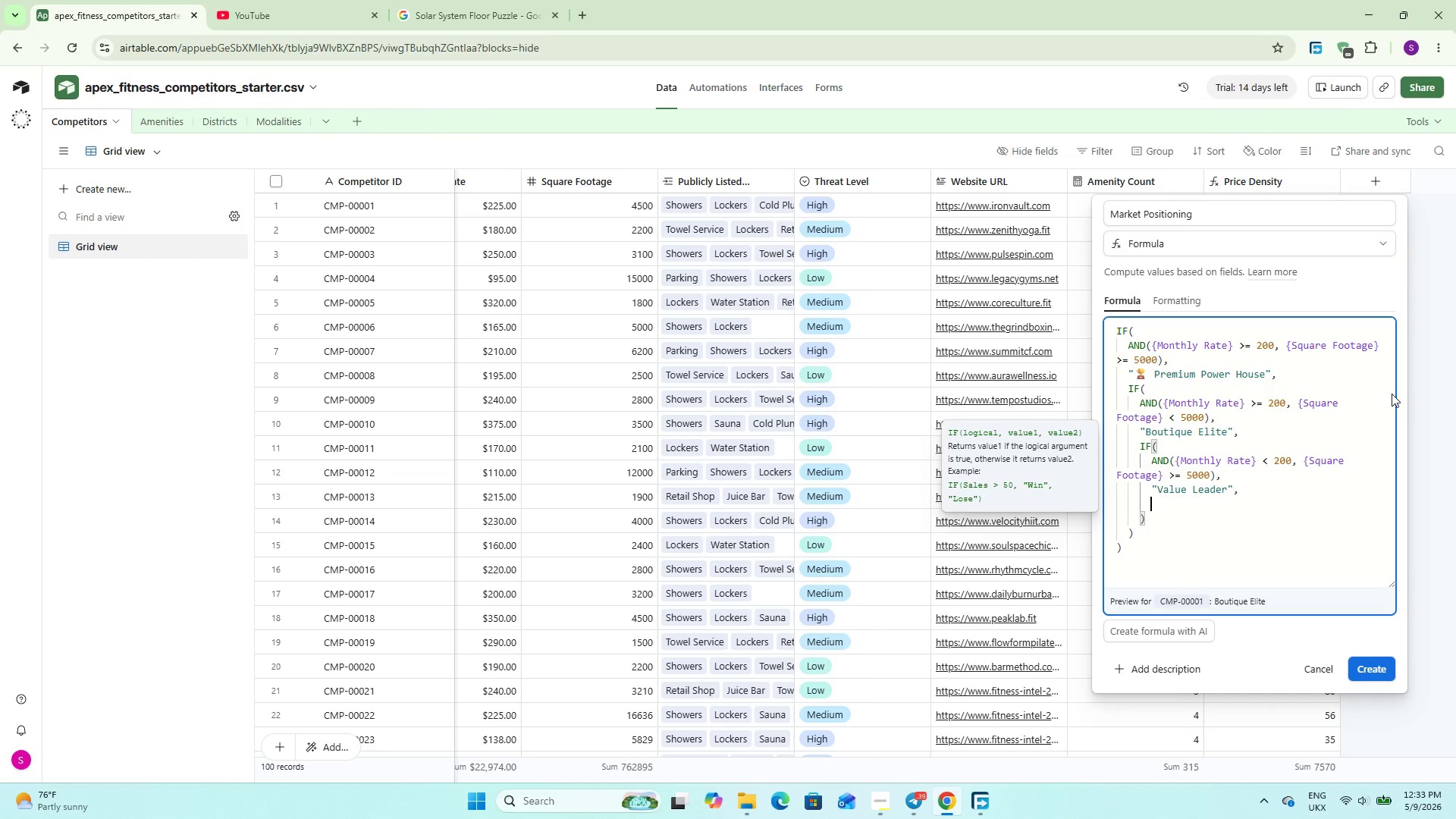 
type(Budget studio)
 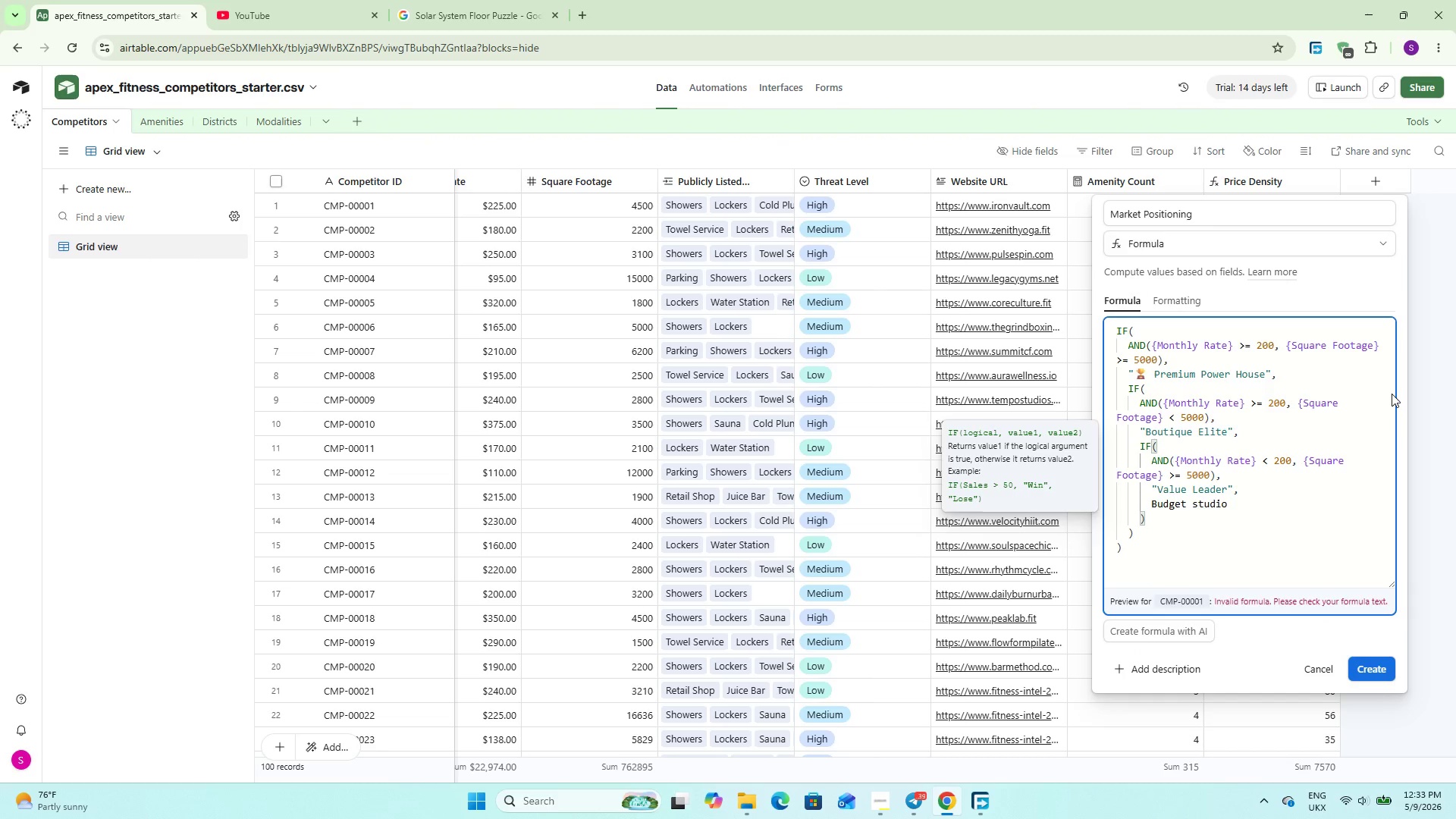 
hold_key(key=ArrowLeft, duration=0.73)
 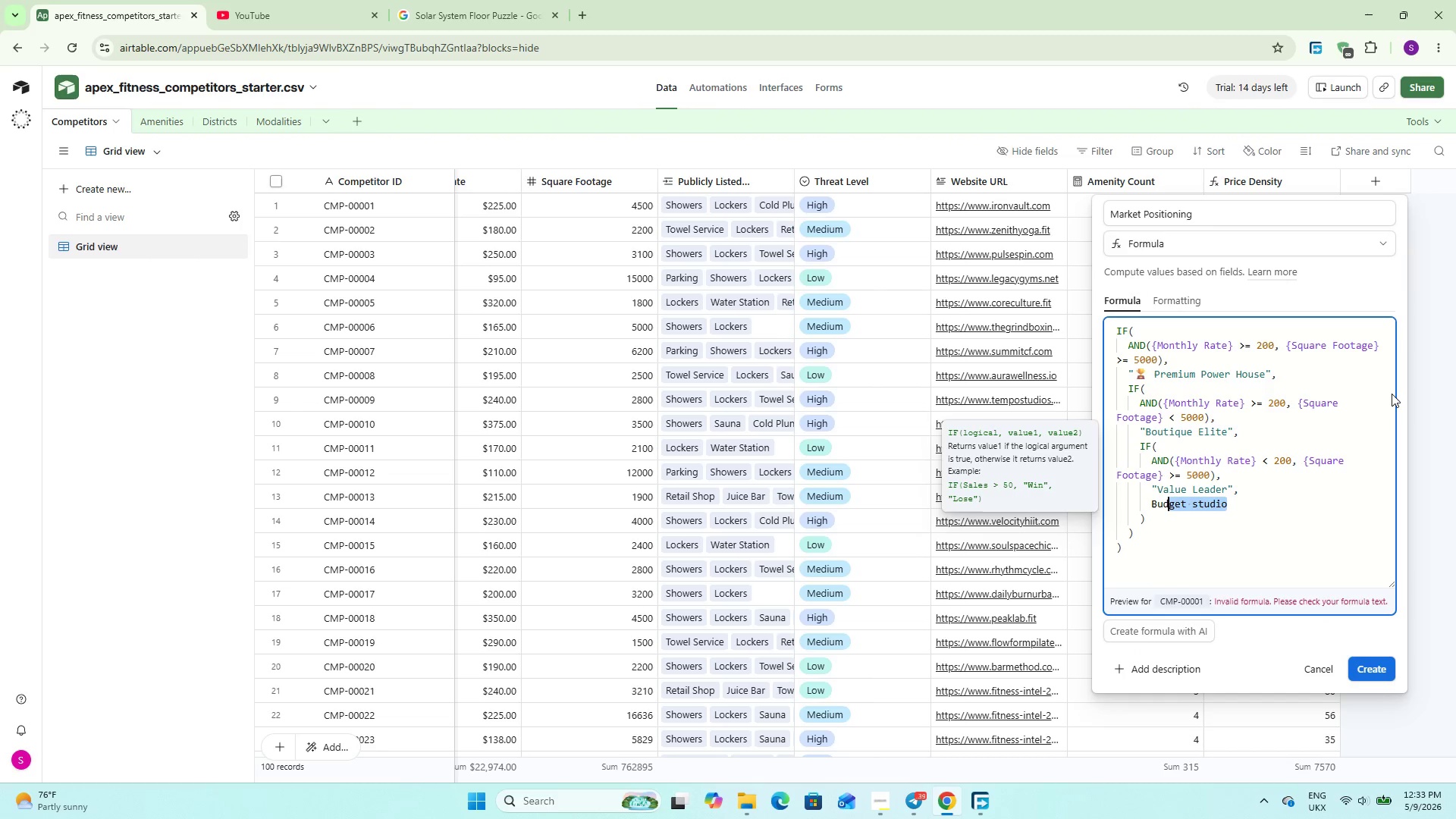 
key(Shift+ArrowLeft)
 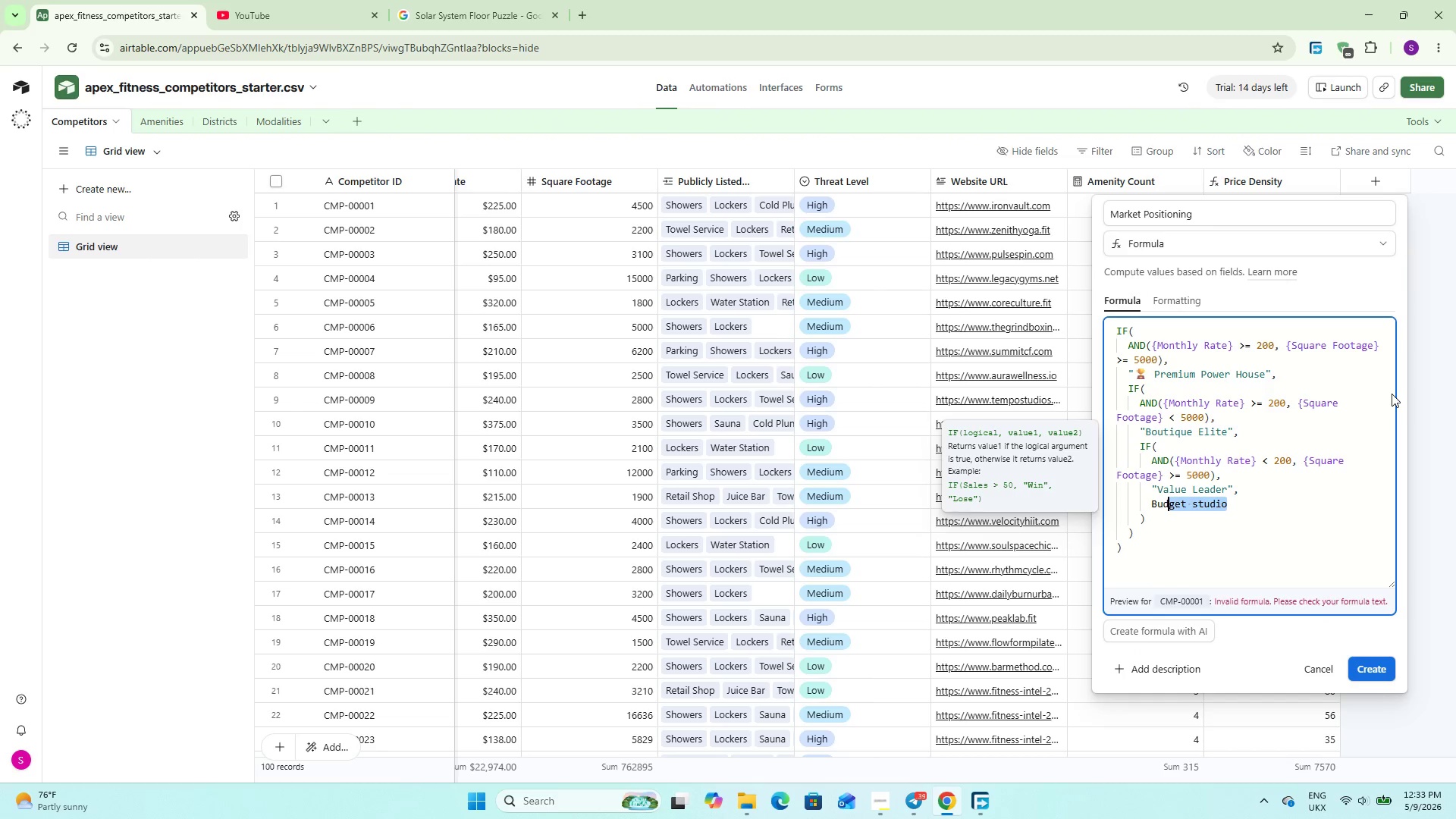 
key(Shift+ArrowLeft)
 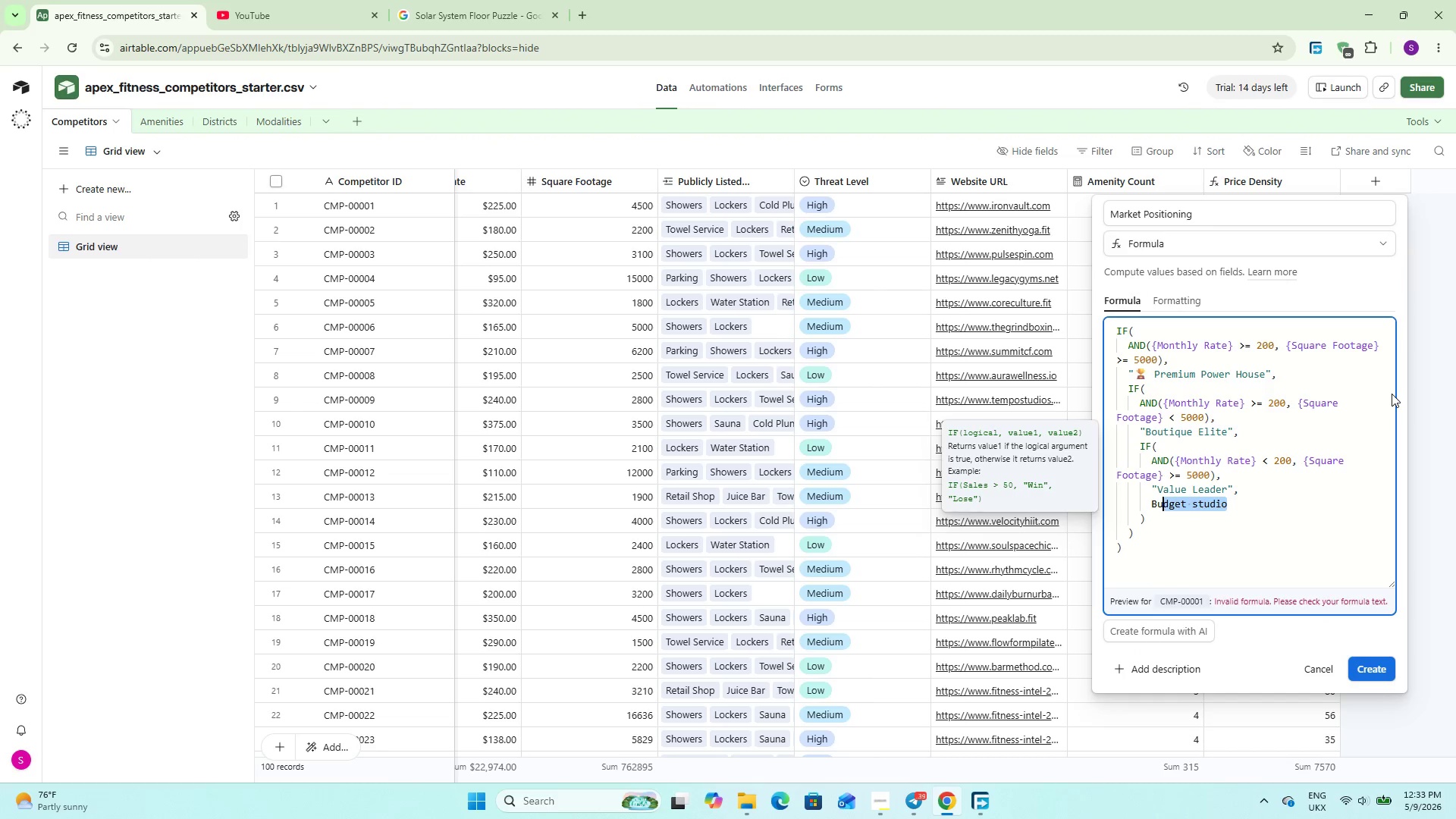 
key(Shift+ArrowLeft)
 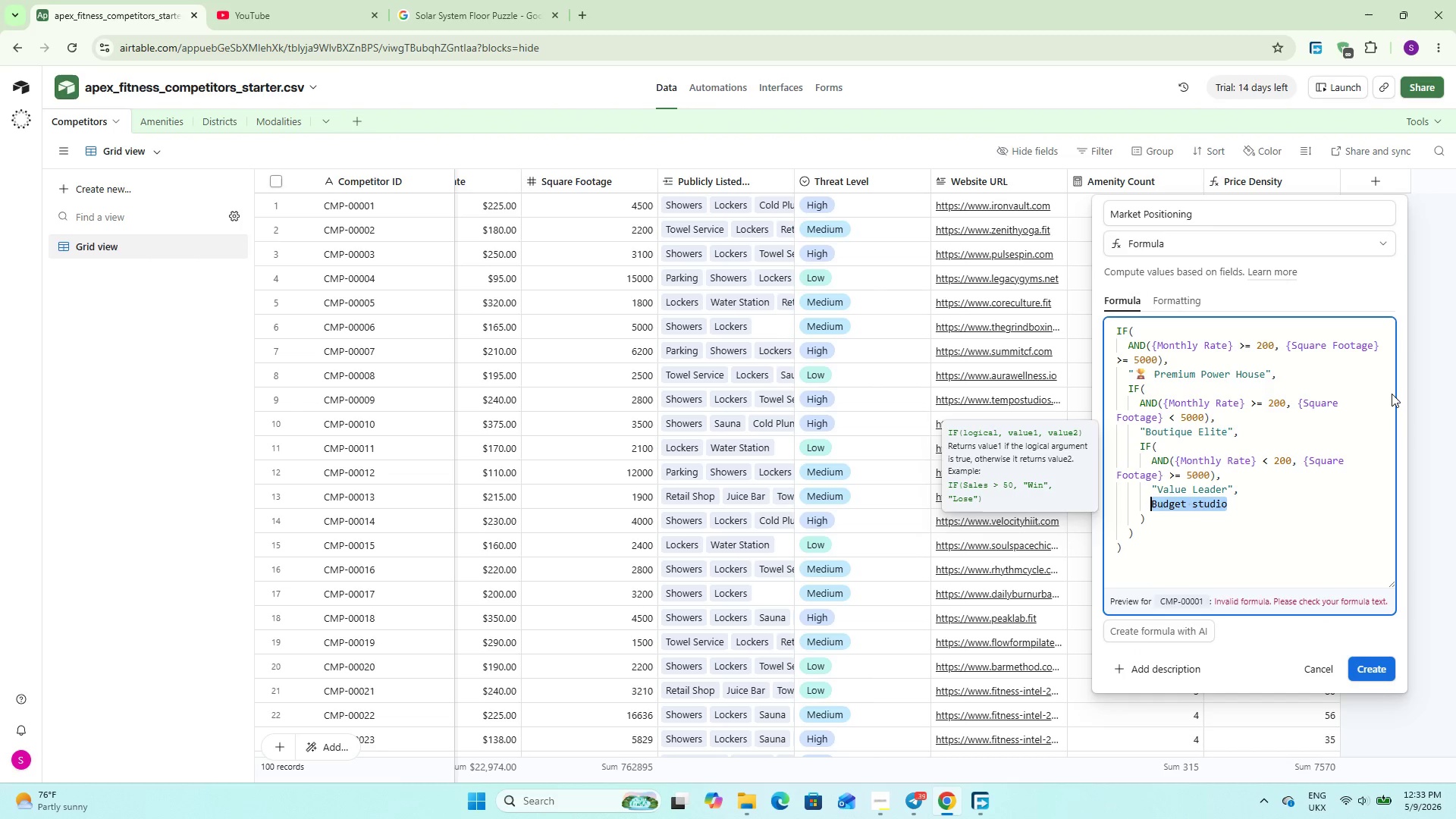 
key(Shift+ArrowLeft)
 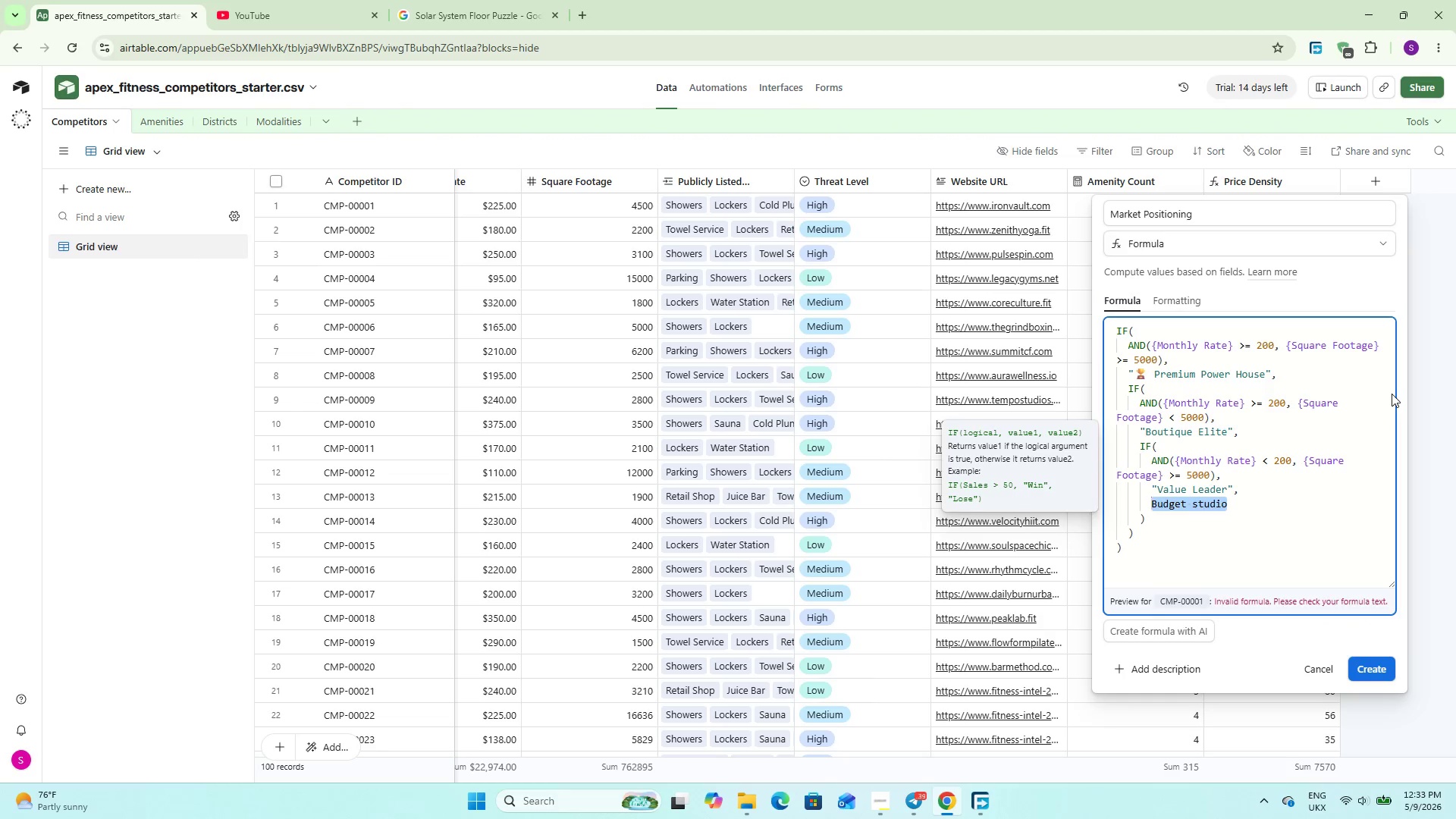 
key(Shift+2)
 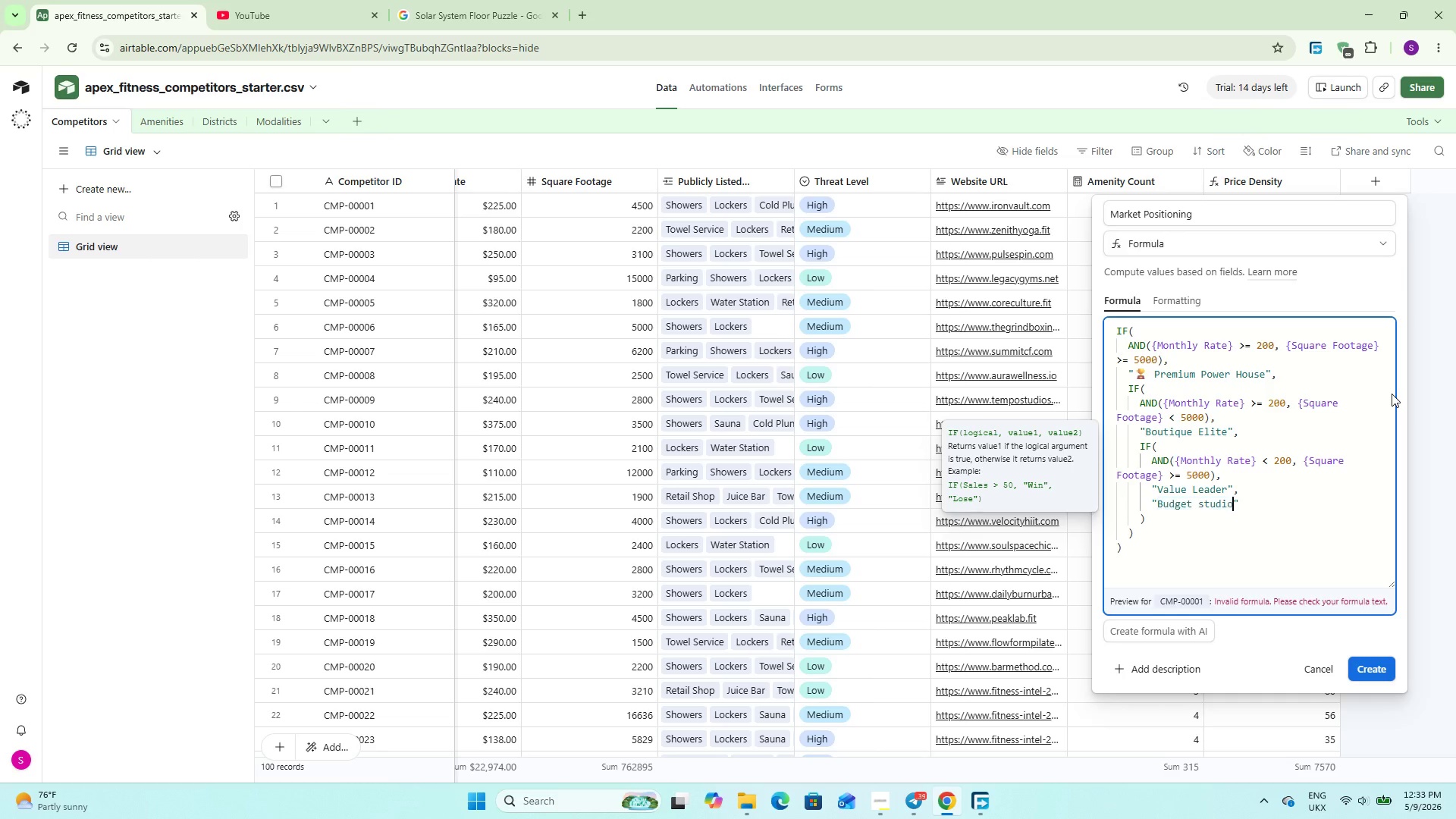 
key(ArrowRight)
 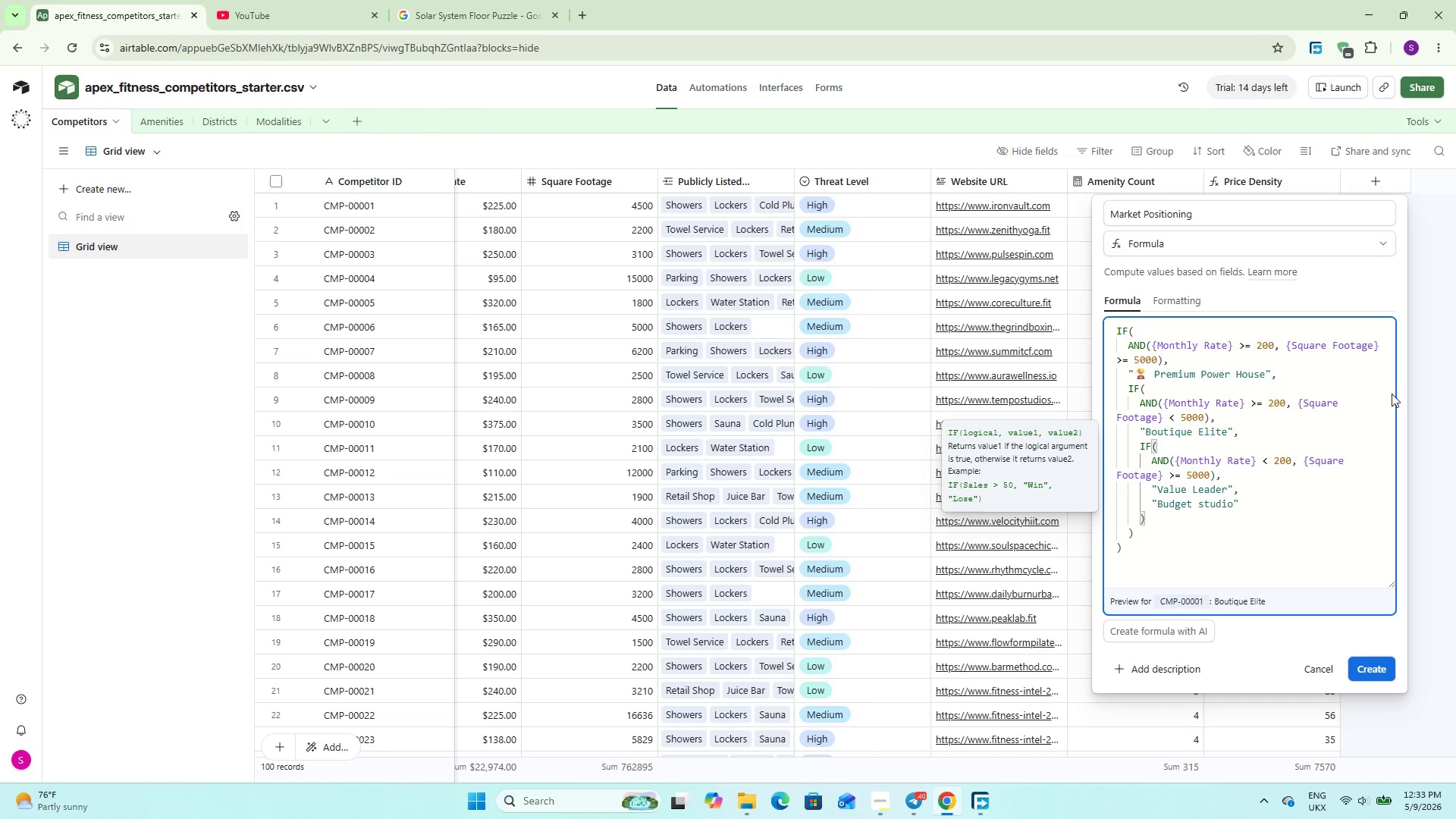 
wait(37.7)
 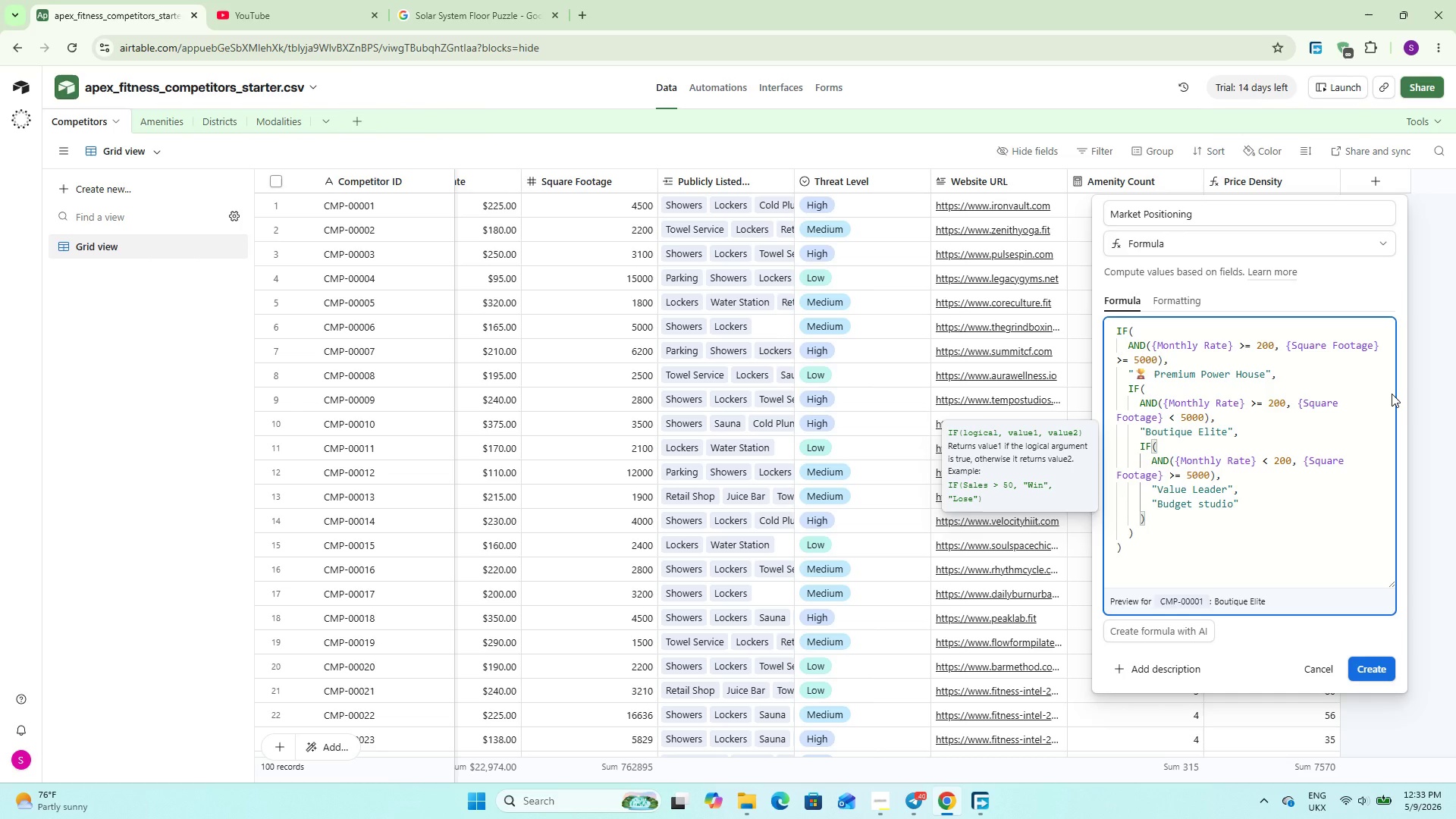 
key(ArrowLeft)
 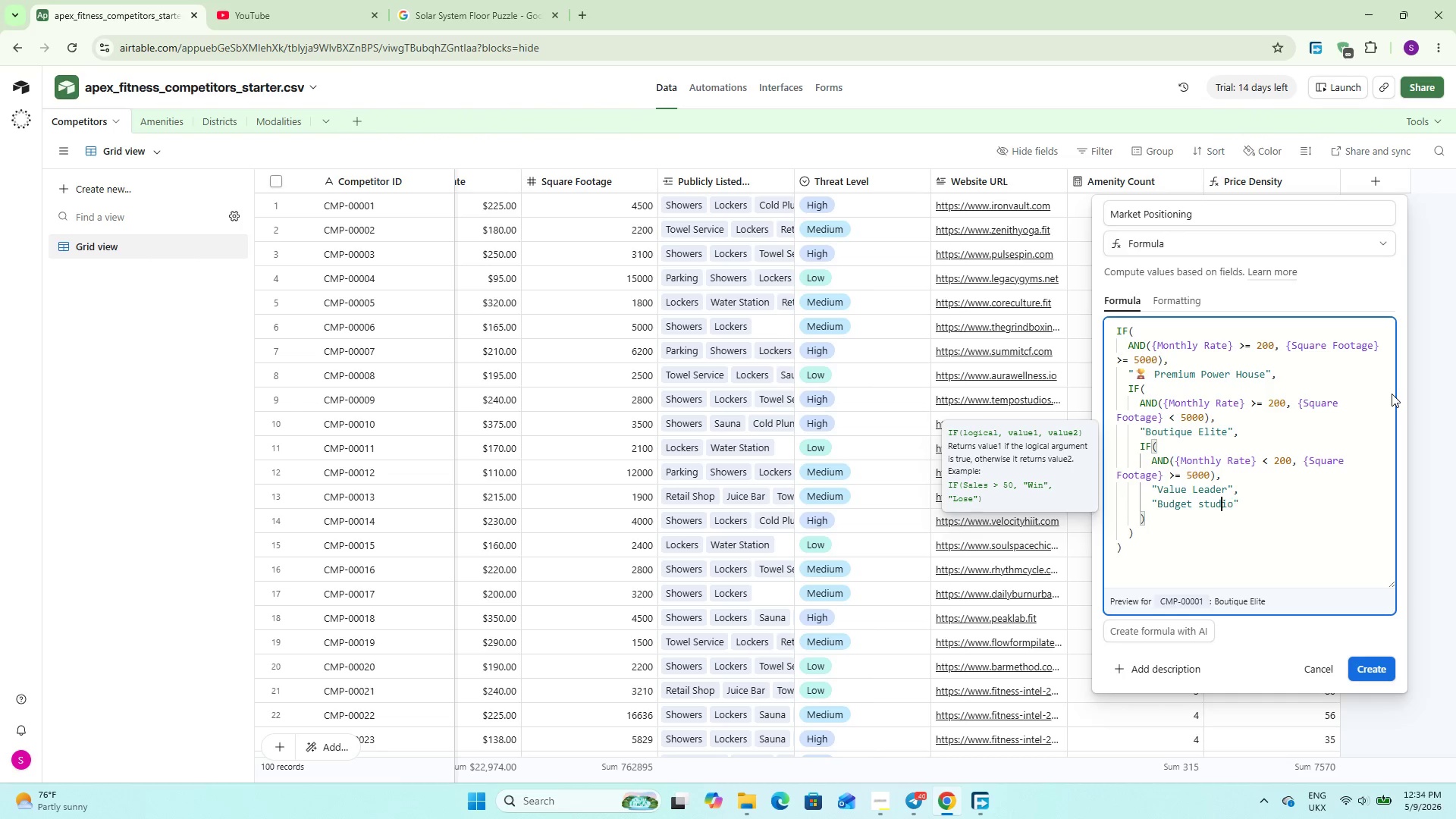 
key(ArrowLeft)
 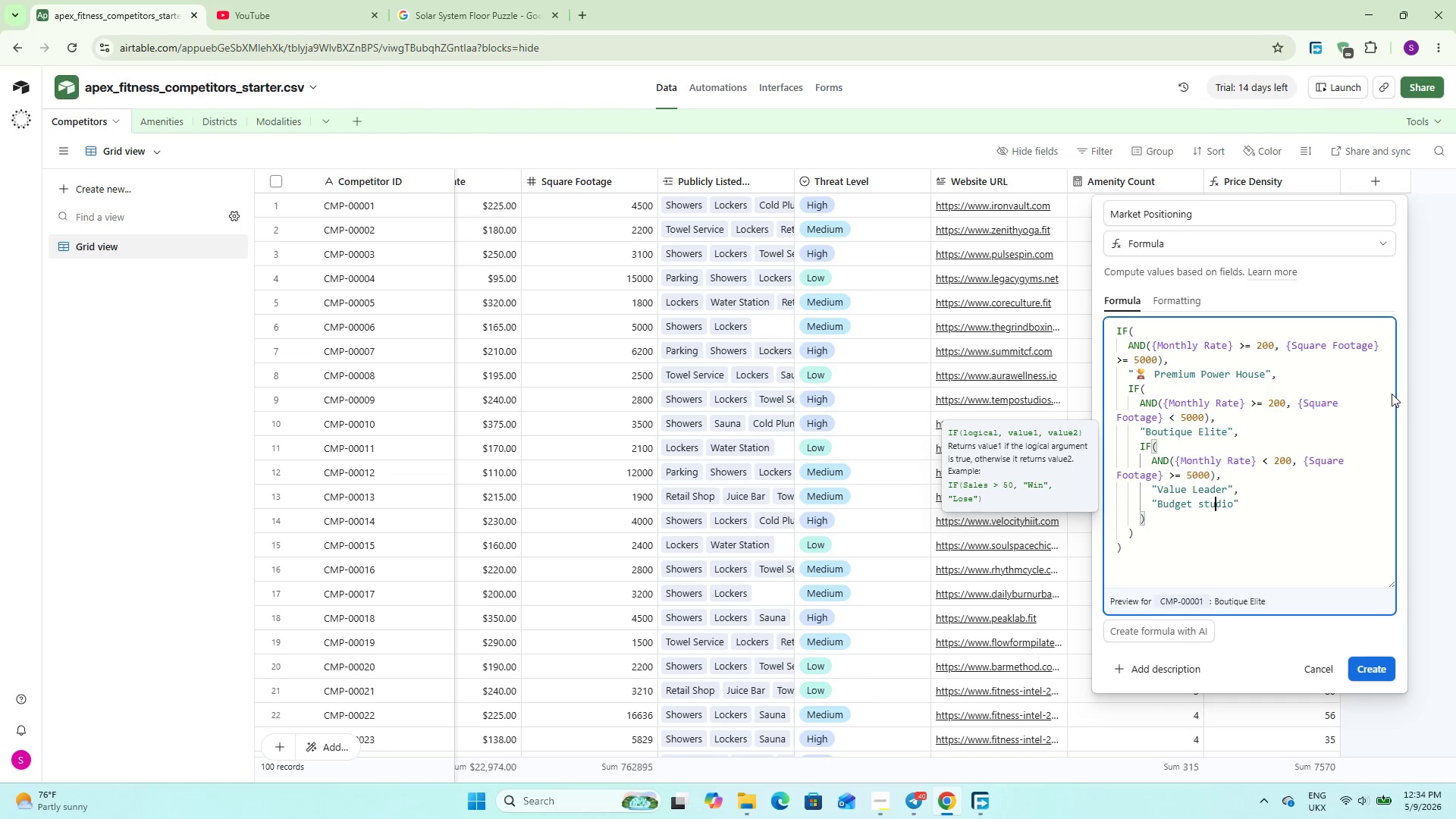 
key(ArrowLeft)
 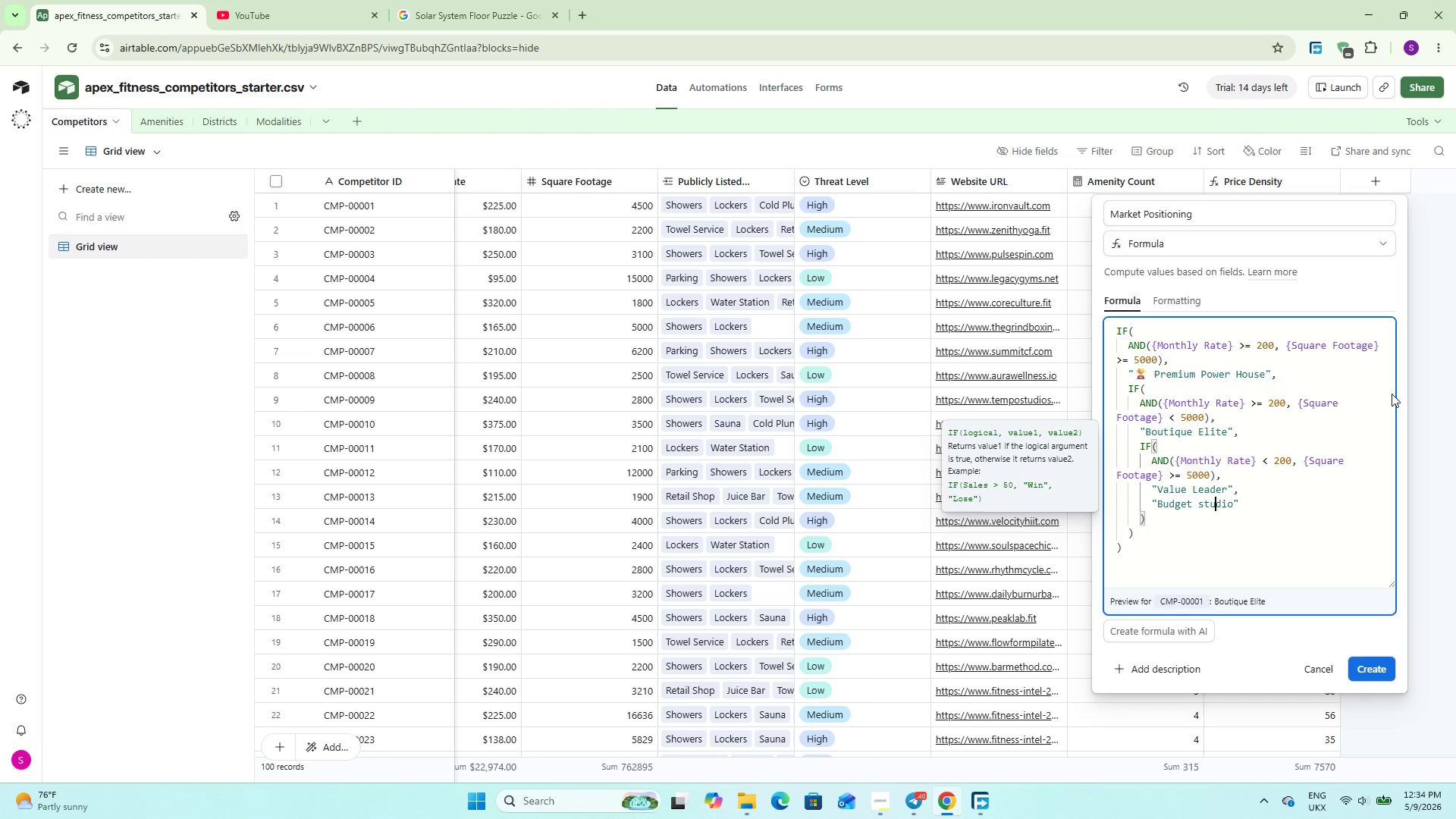 
key(ArrowLeft)
 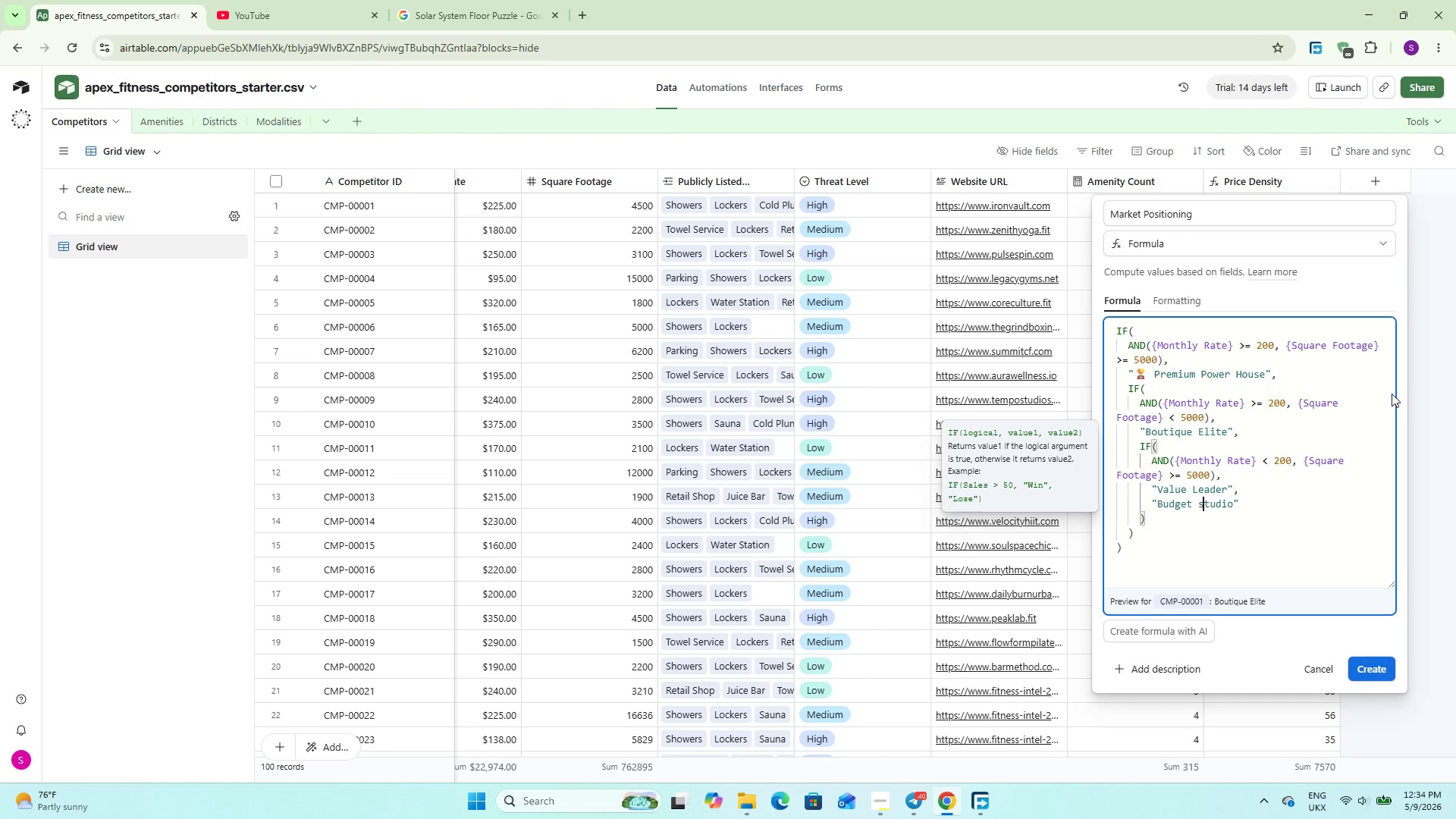 
key(ArrowLeft)
 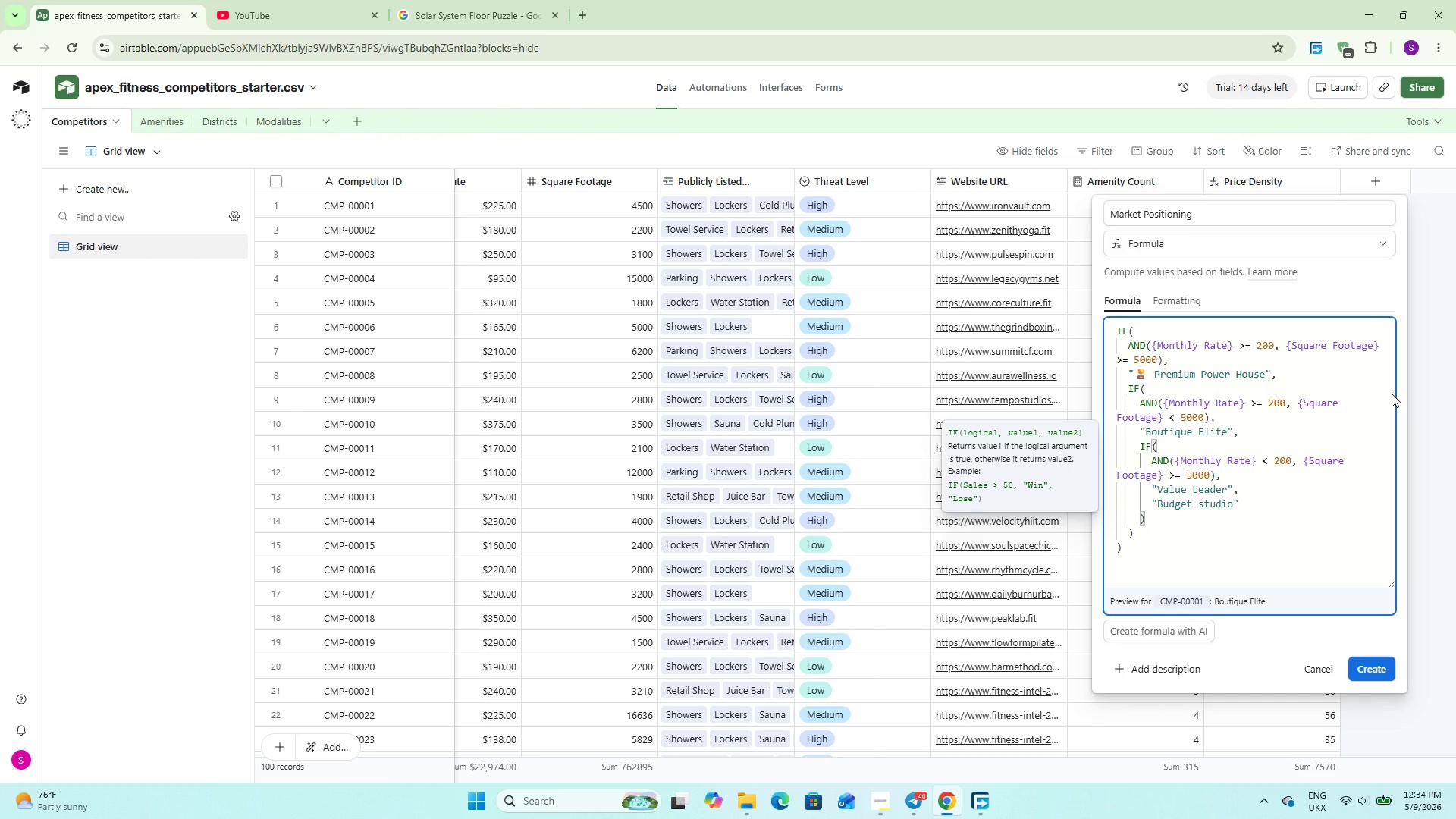 
key(Backspace)
 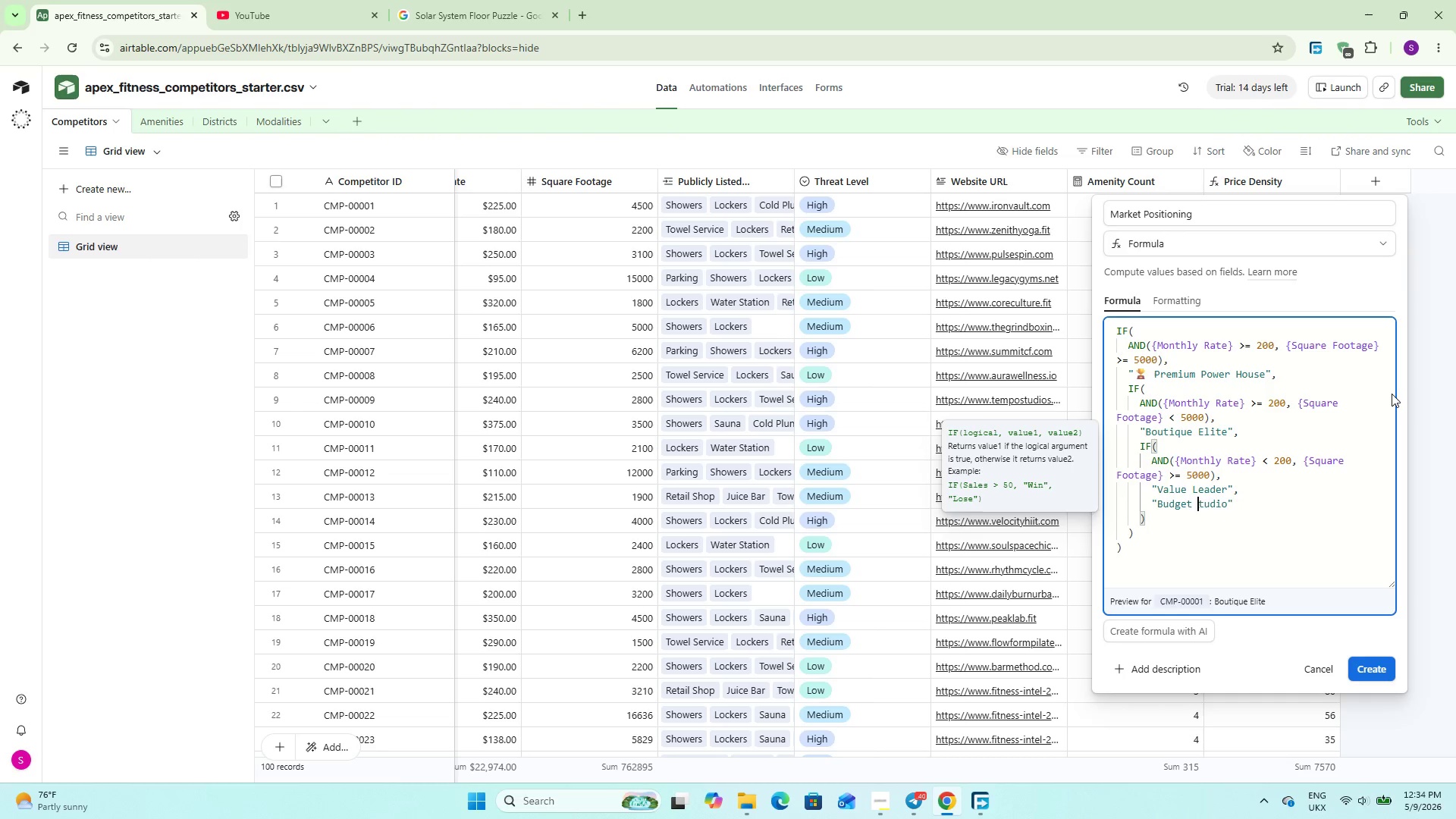 
key(Shift+S)
 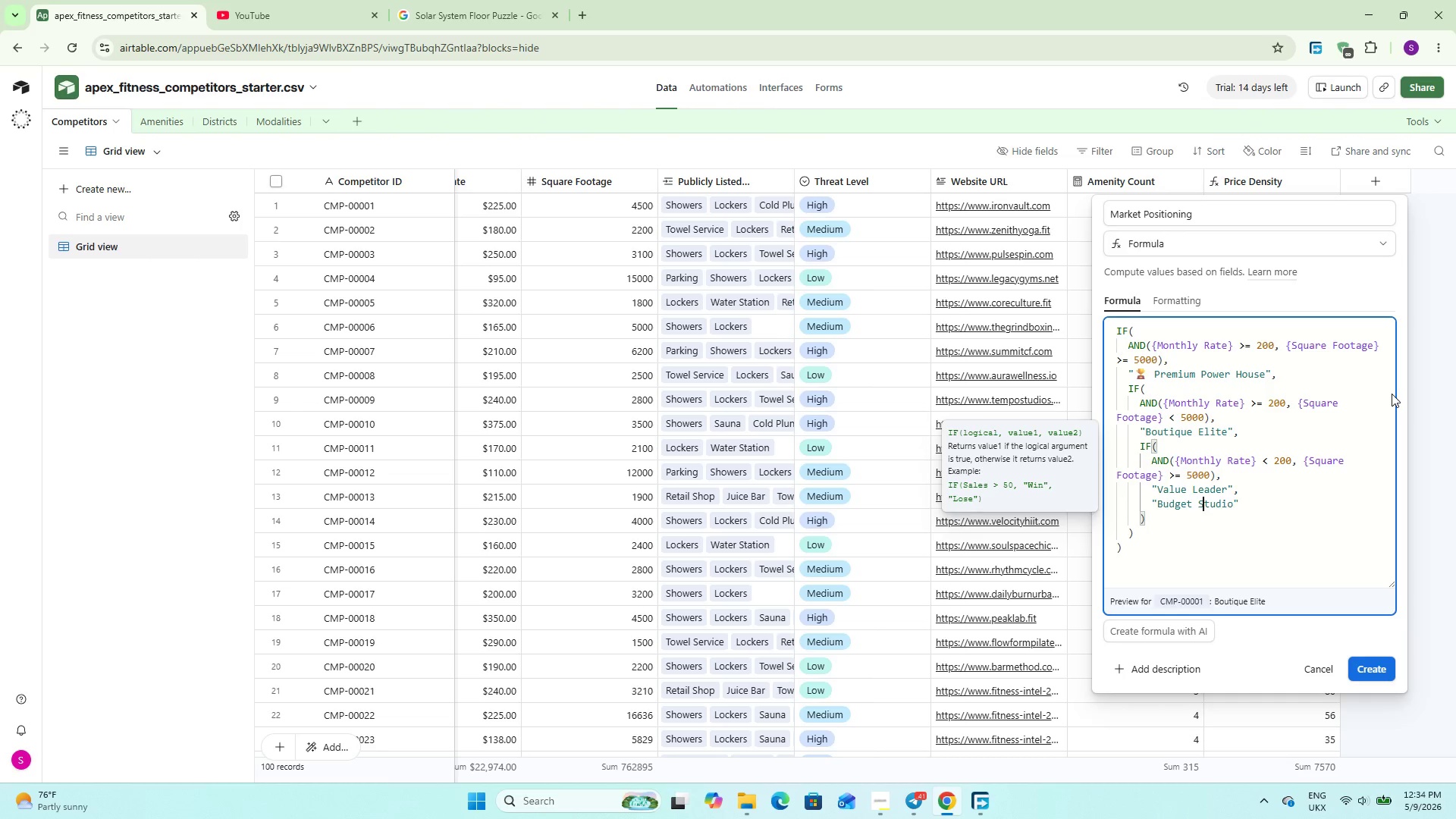 
wait(49.14)
 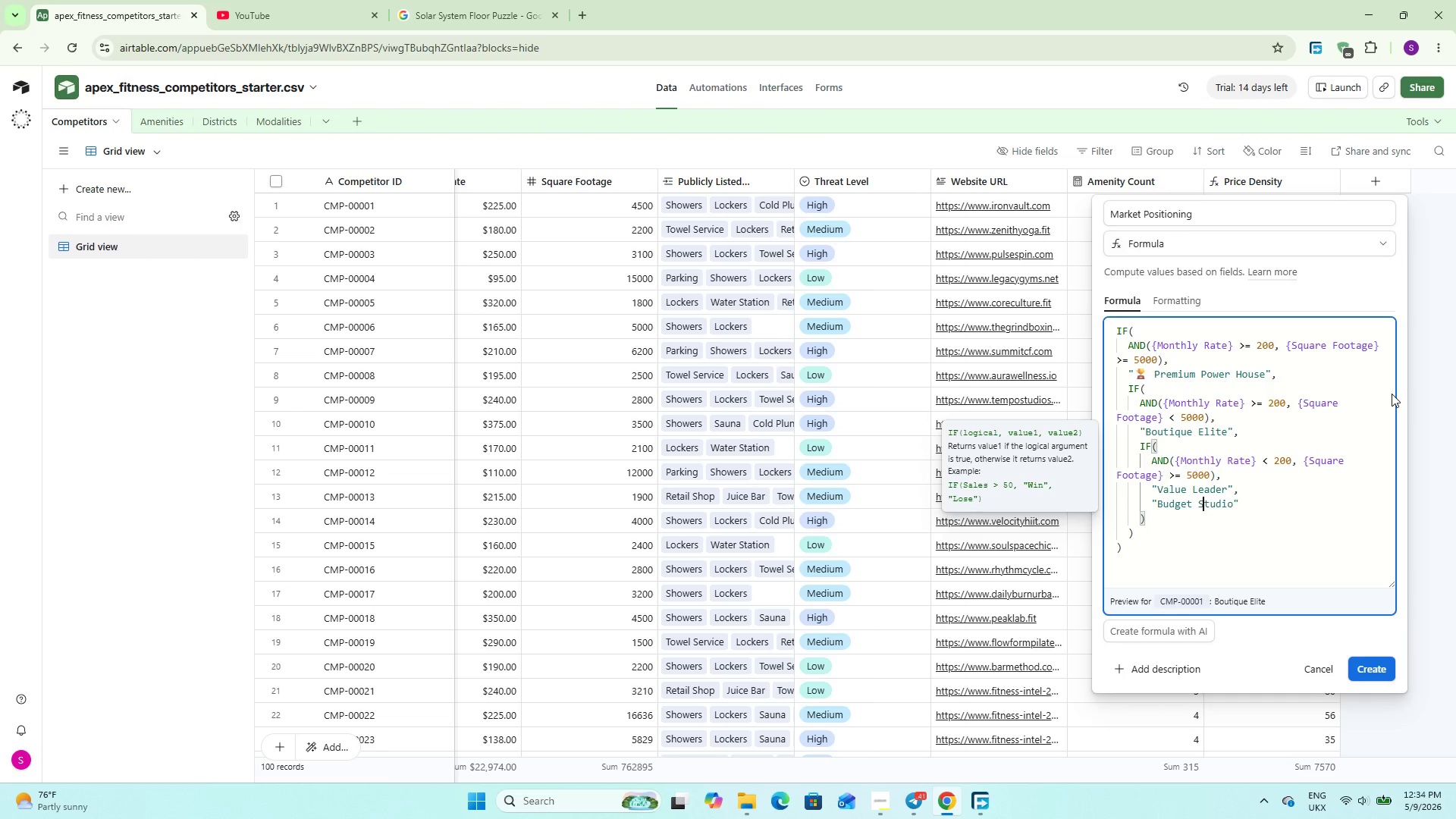 
left_click([1360, 665])
 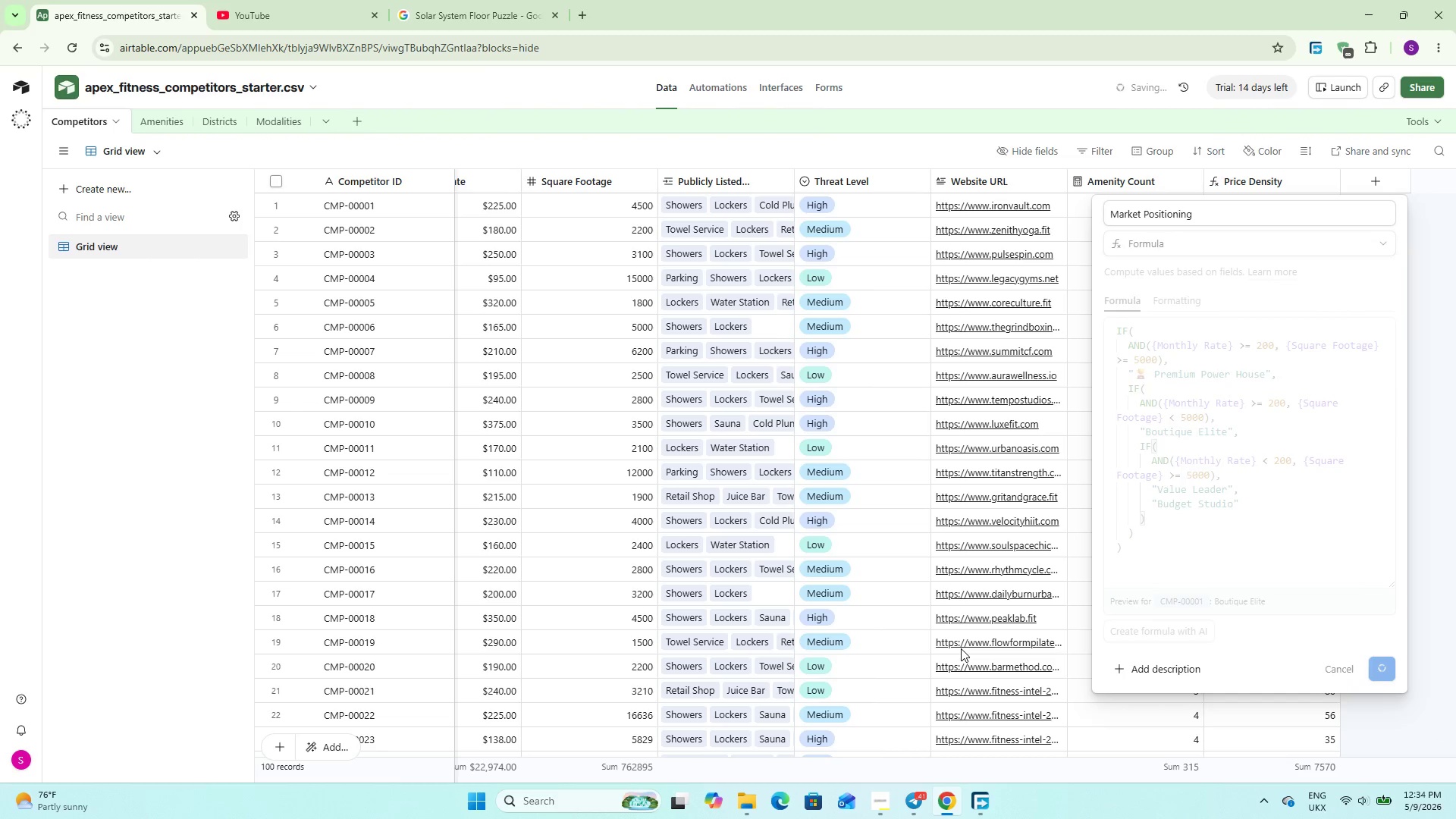 
hold_key(key=ShiftLeft, duration=1.34)
scroll: coordinate [961, 648], scroll_direction: down, amount: 6.0
 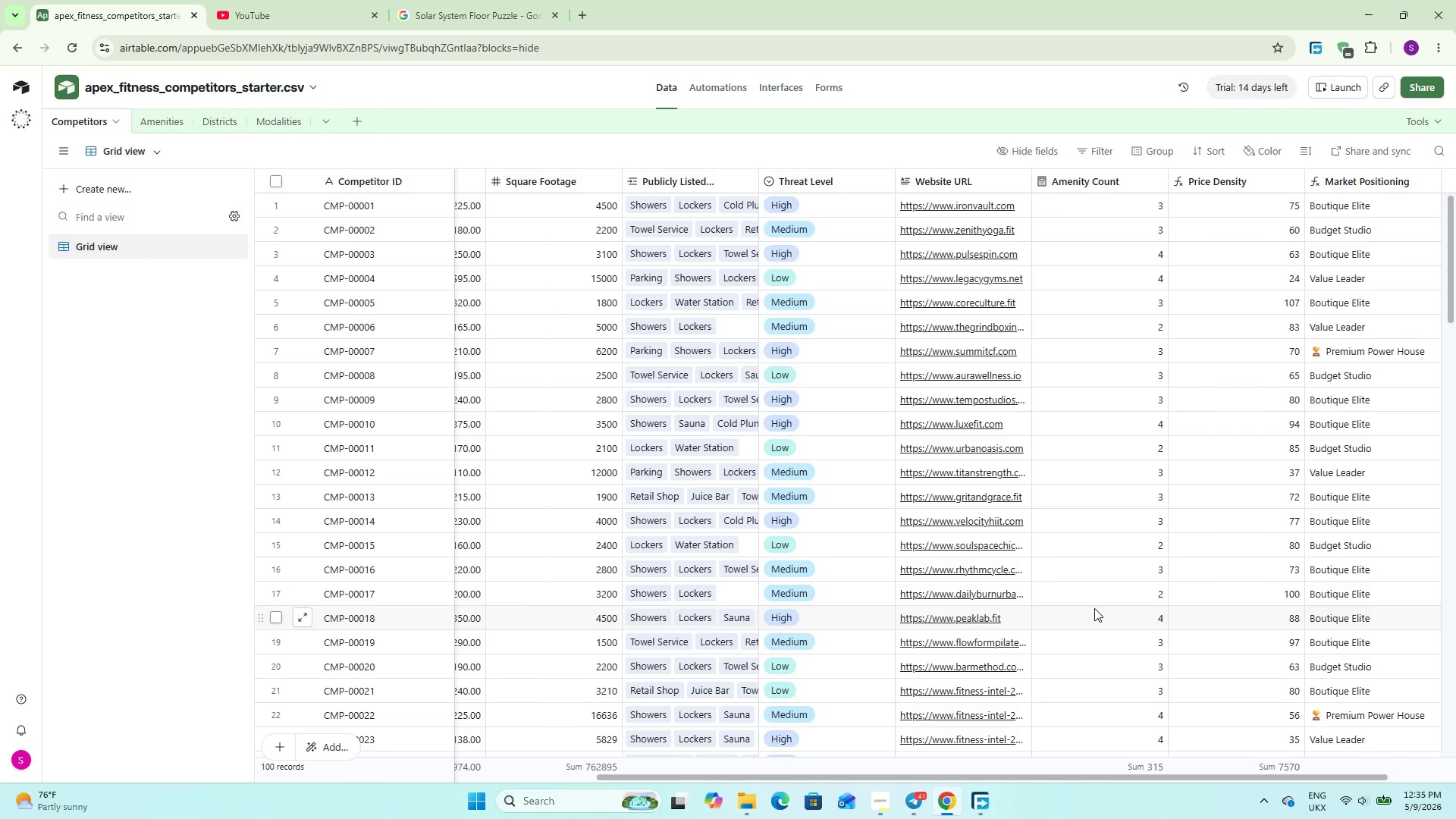 
wait(19.58)
 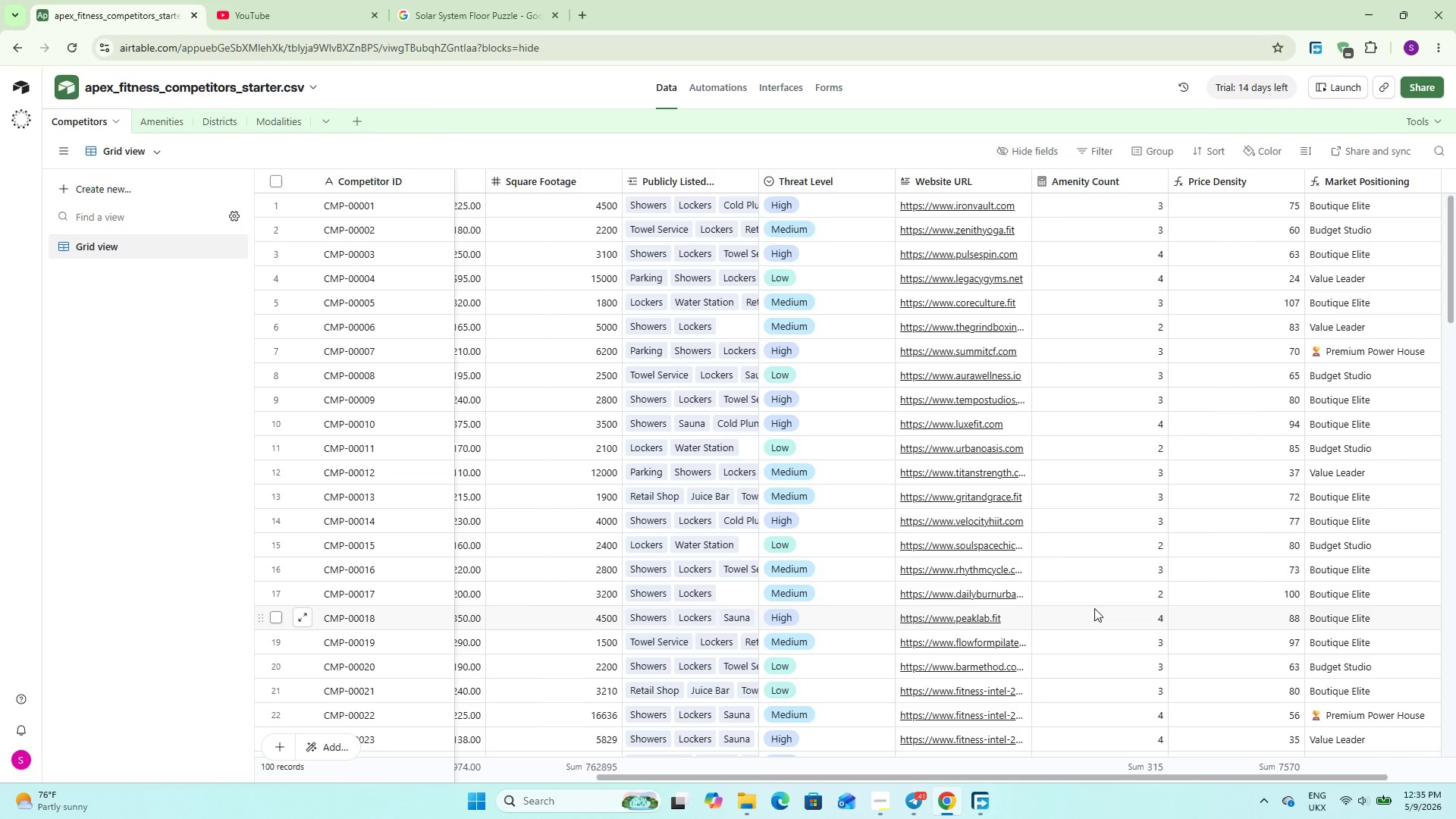 
hold_key(key=ShiftLeft, duration=0.75)
scroll: coordinate [1094, 608], scroll_direction: down, amount: 7.0
 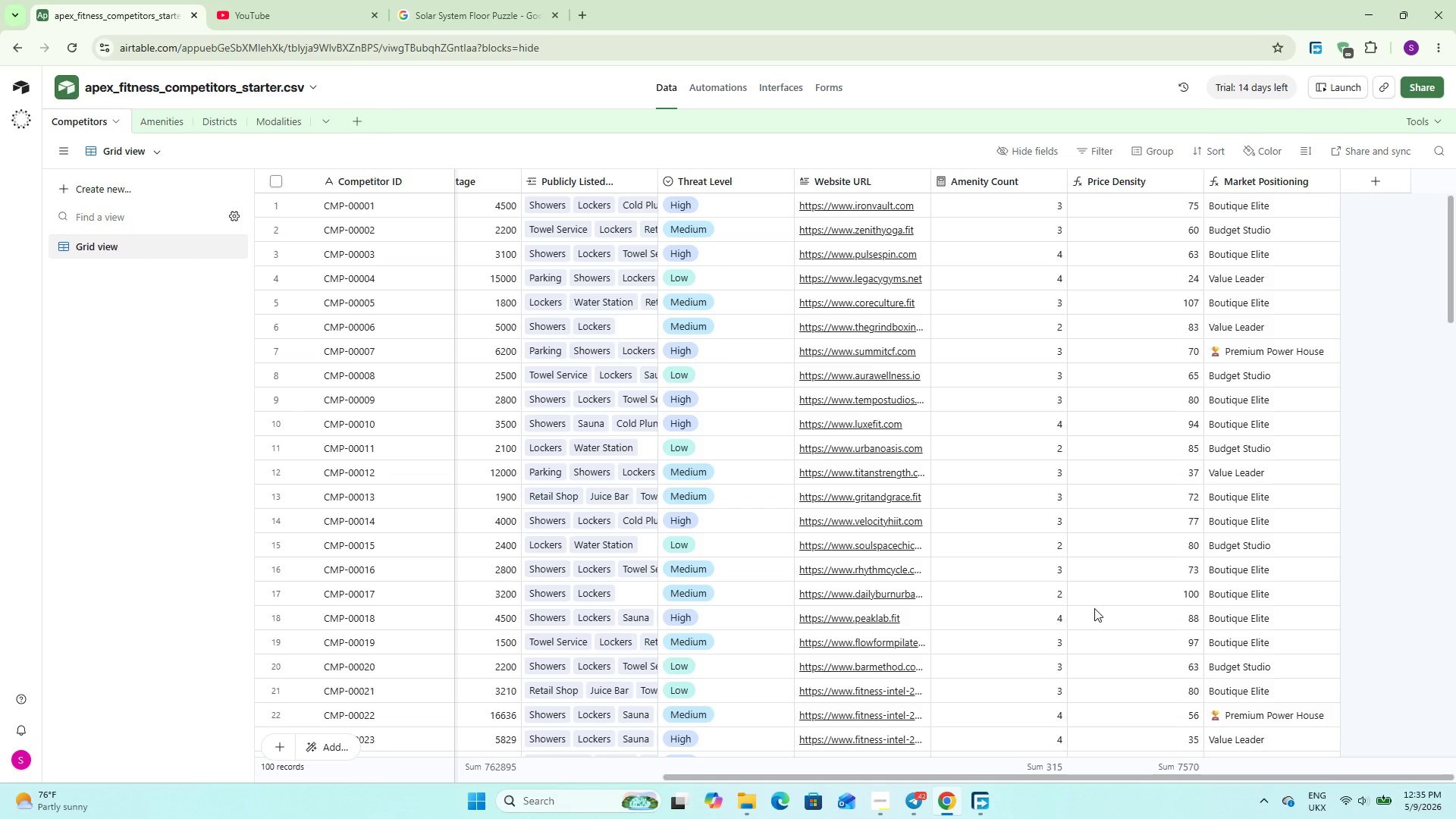 
wait(35.75)
 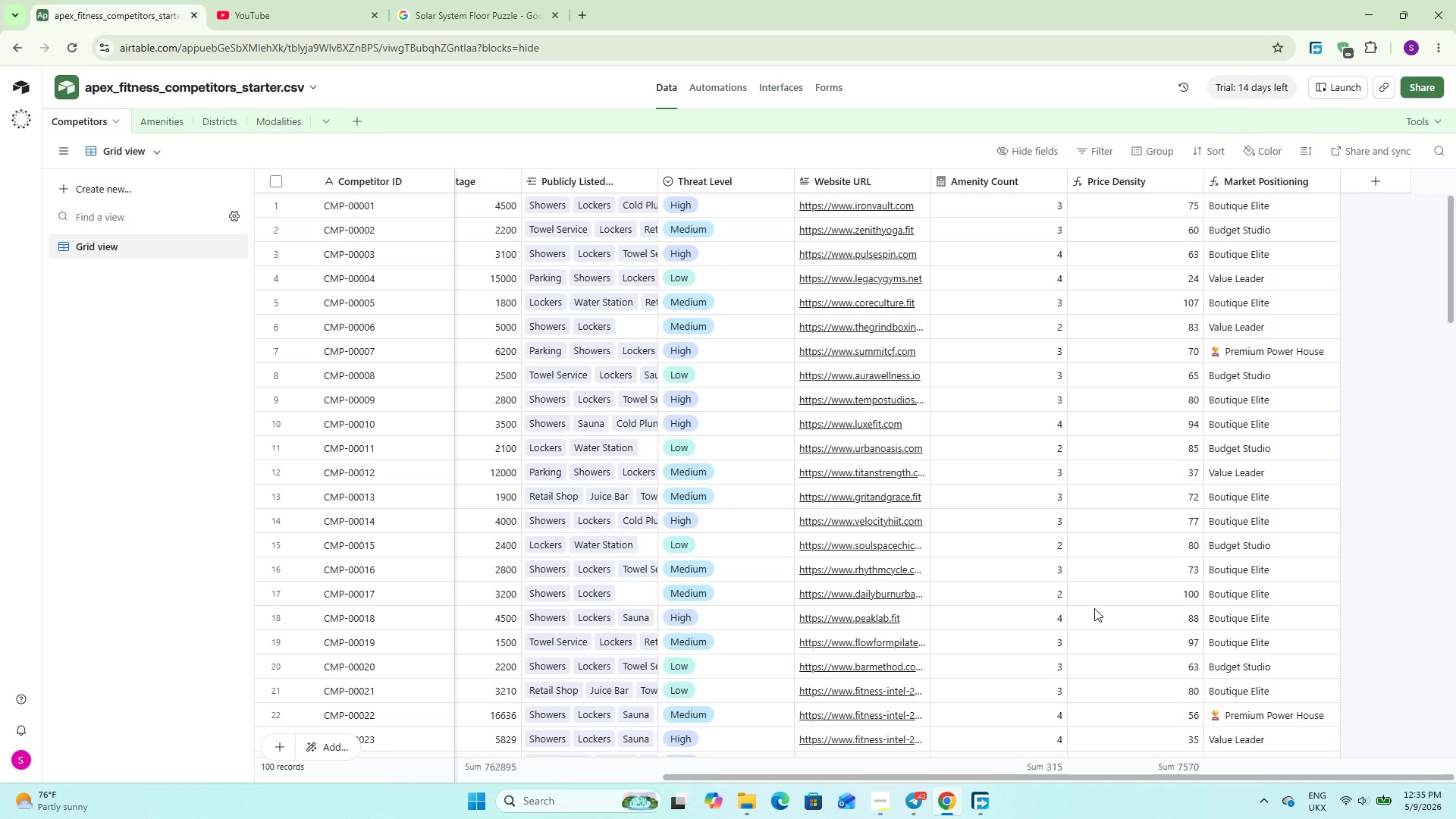 
left_click([1391, 174])
 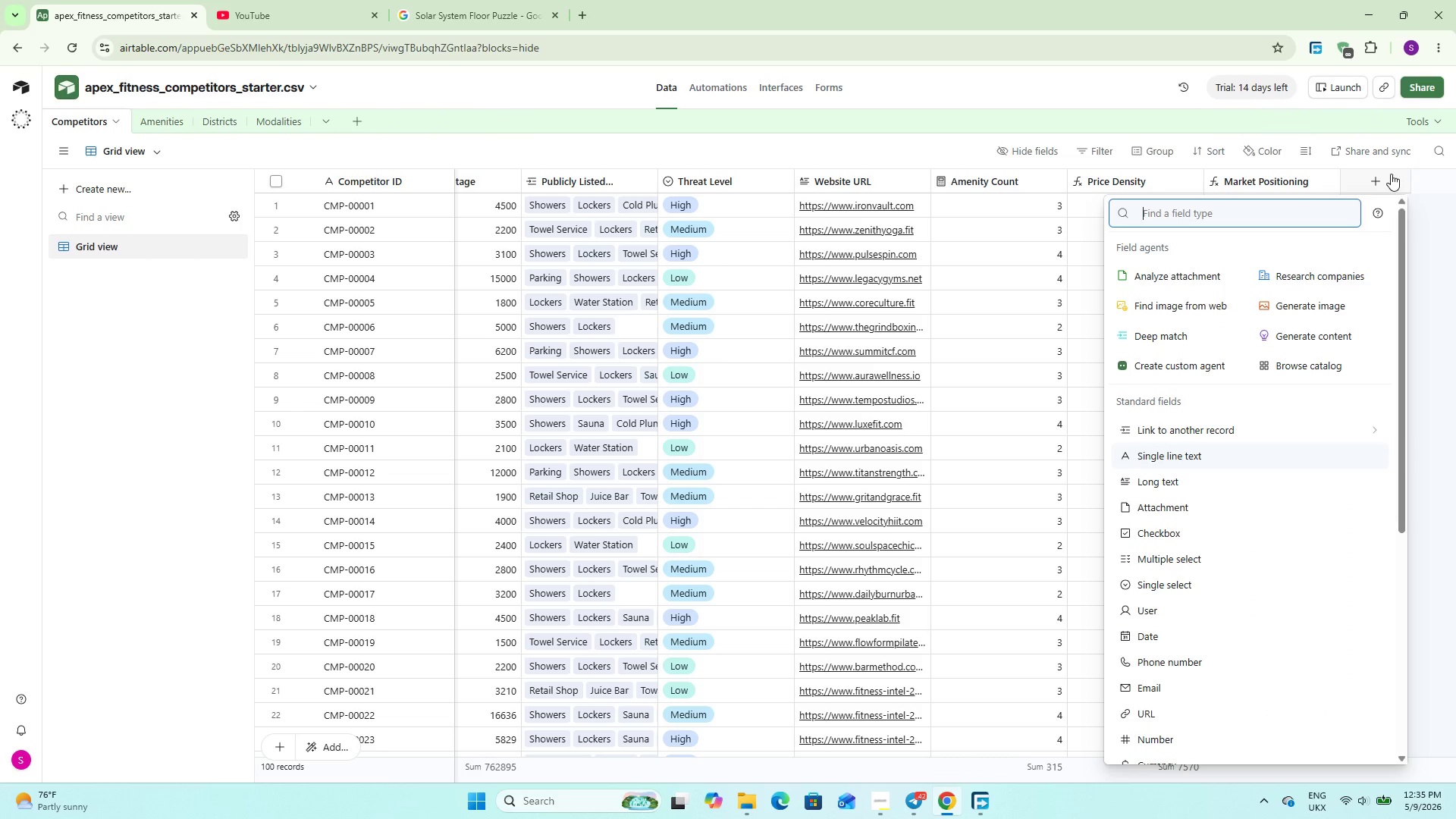 
type(formula)
 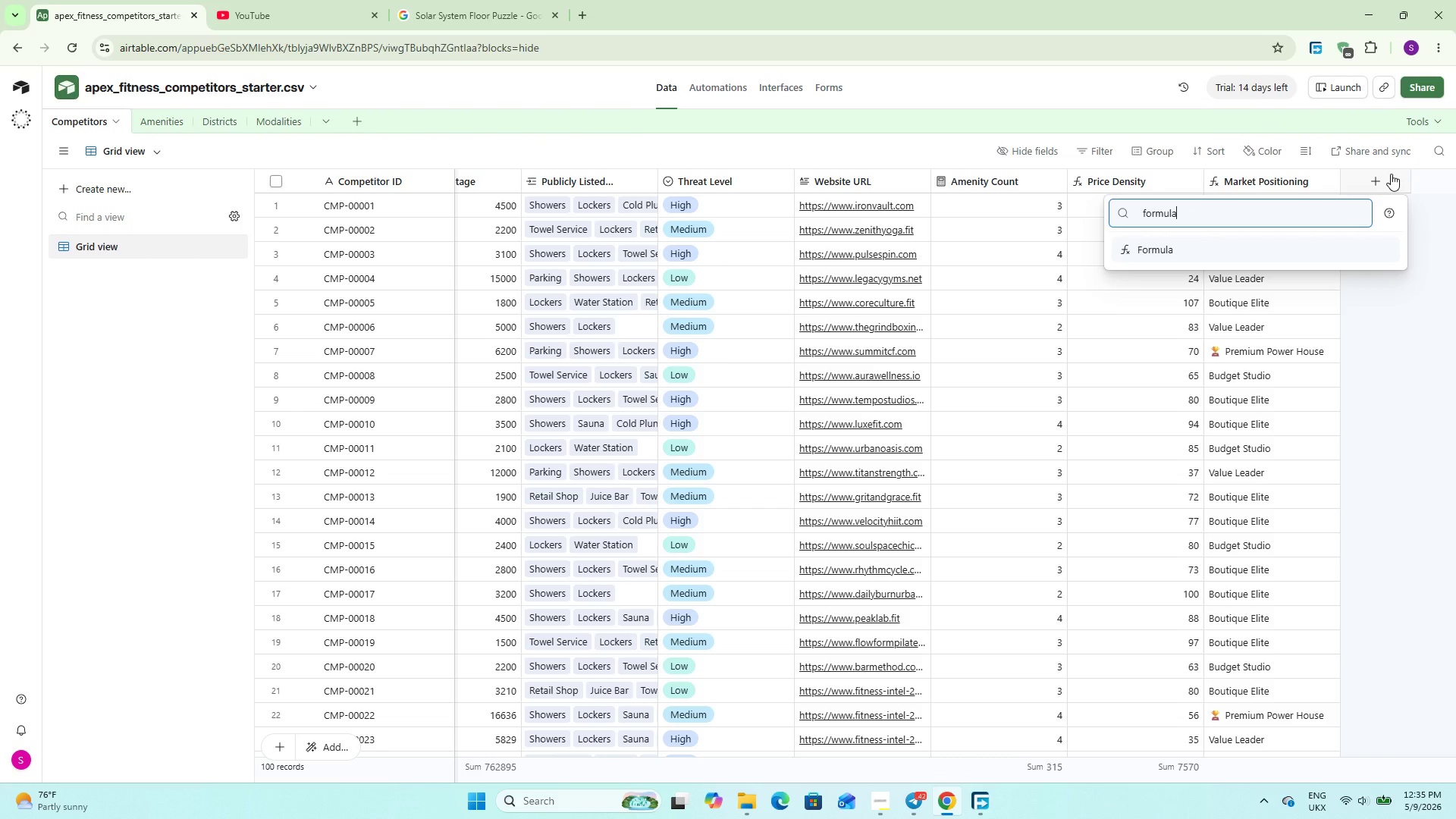 
key(Enter)
 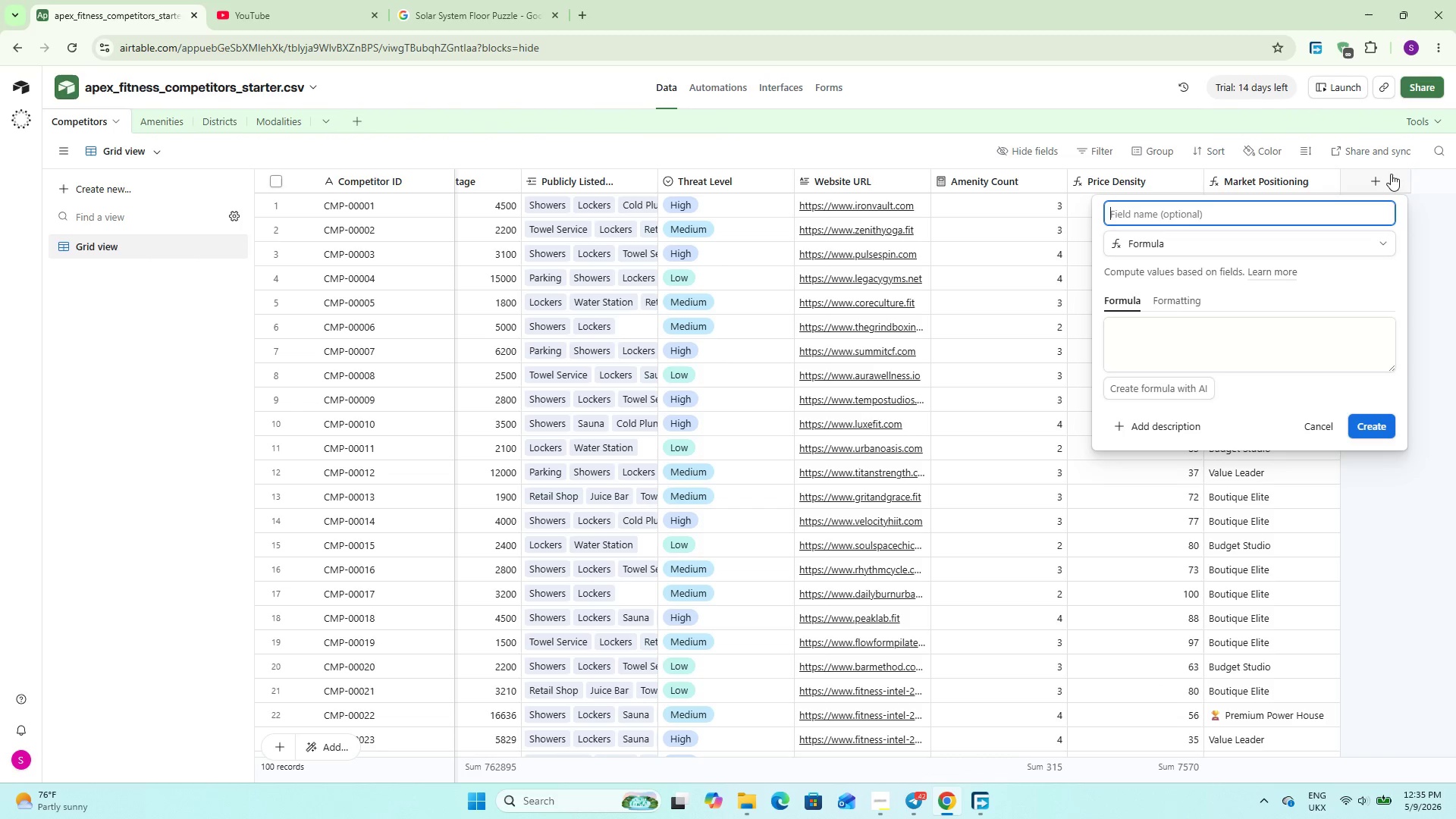 
hold_key(key=ShiftLeft, duration=0.67)
 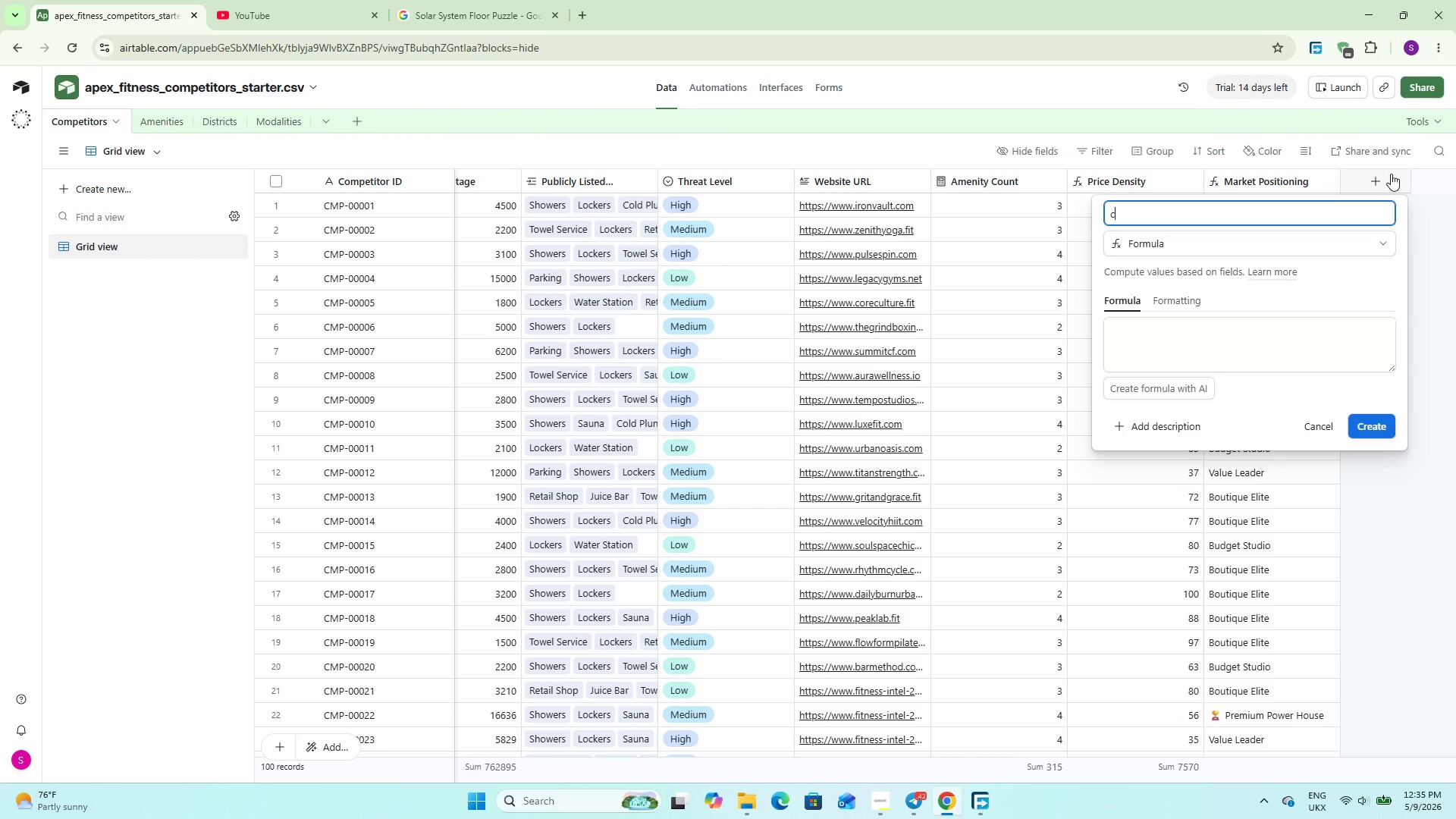 
type(c)
key(Backspace)
type(Competitive)
 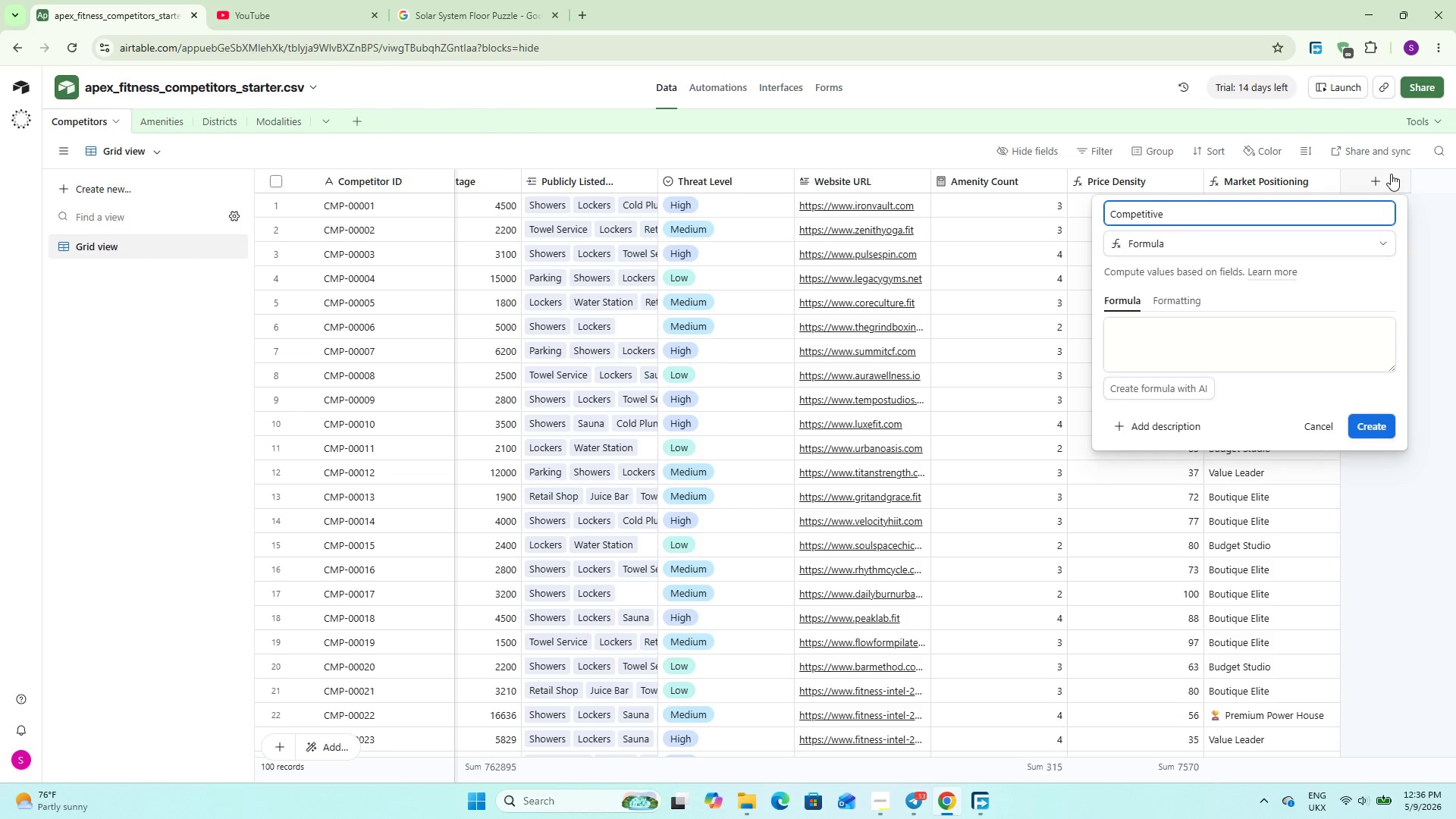 
wait(12.2)
 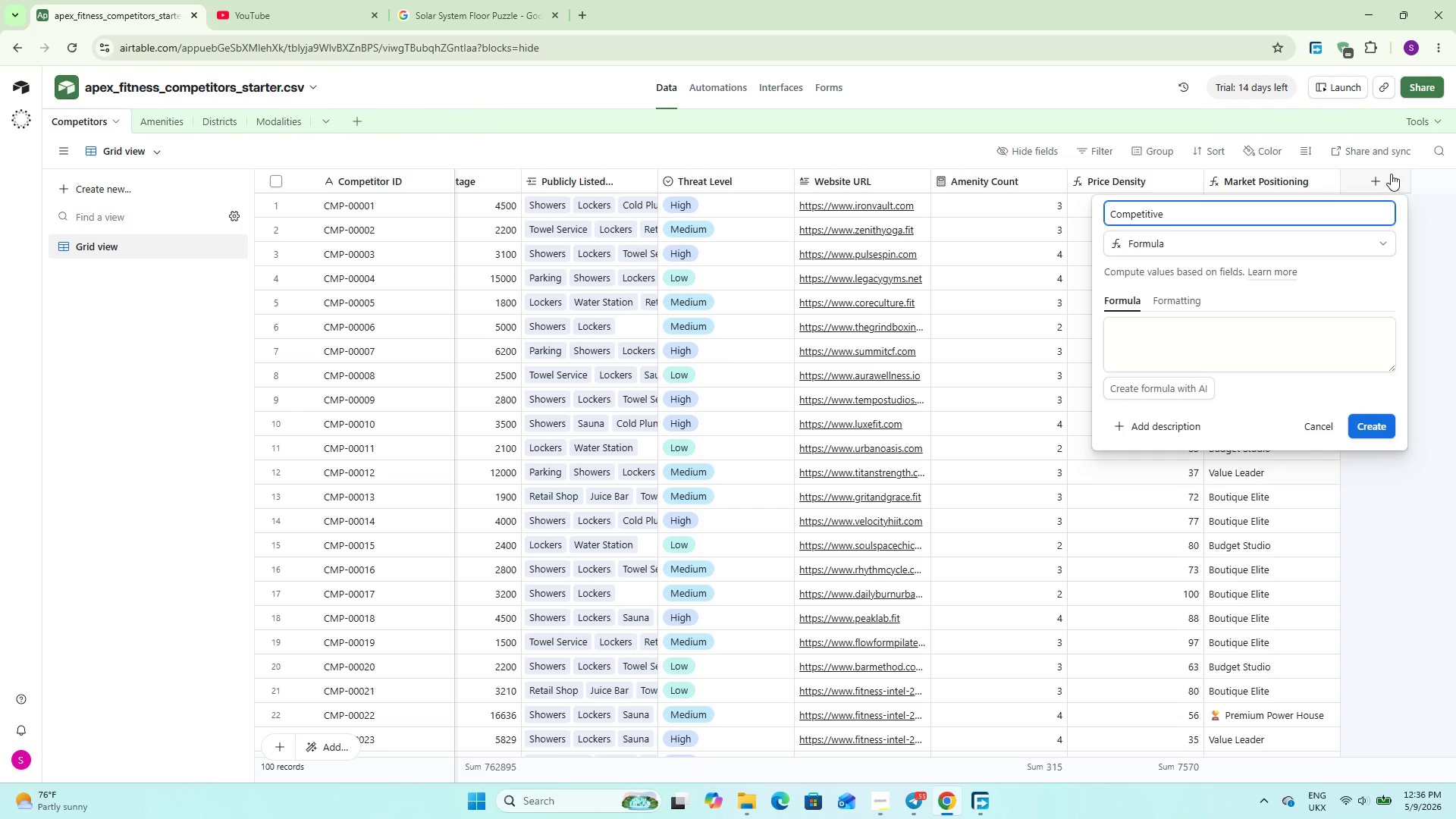 
type( Score)
 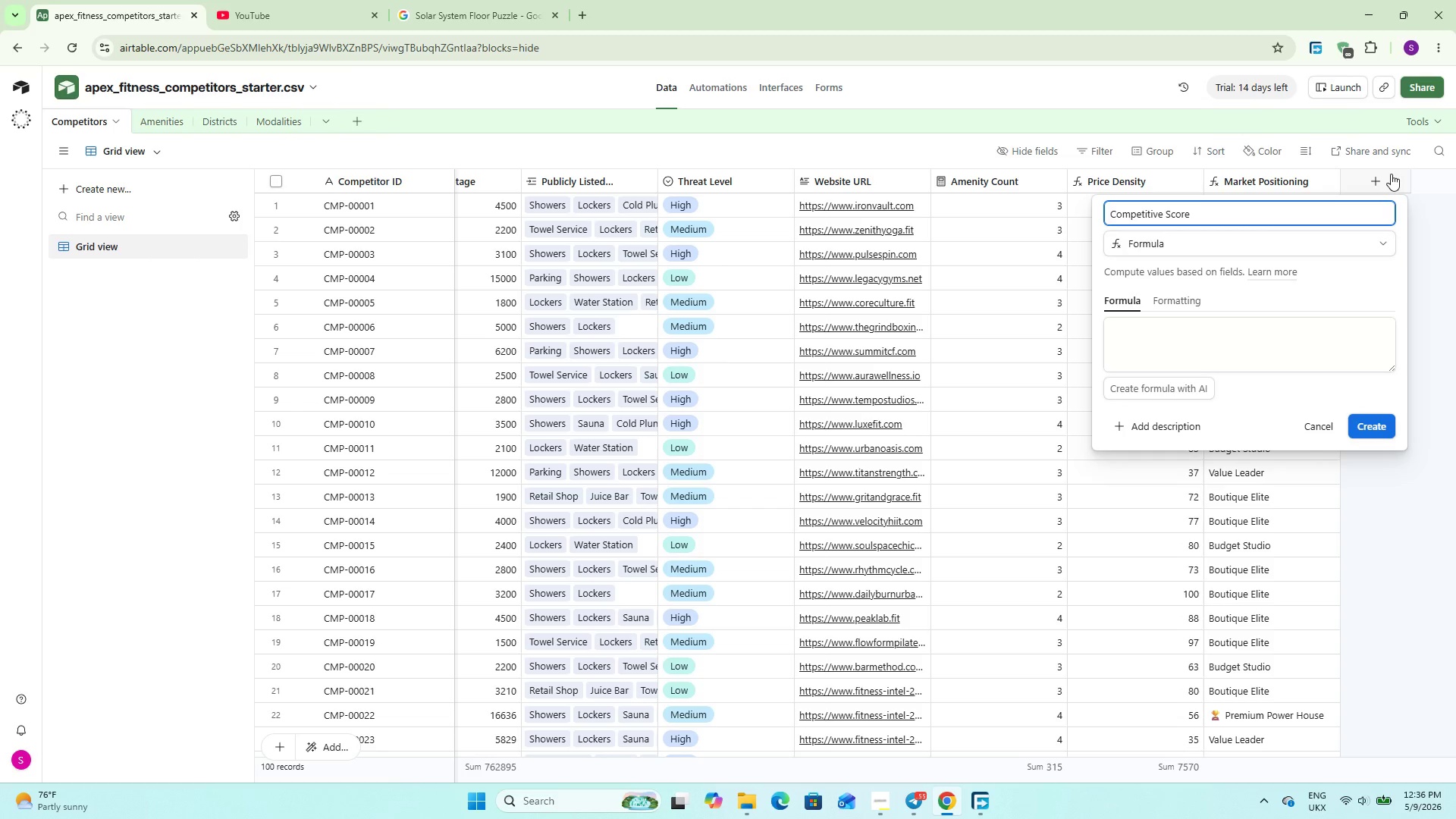 
left_click([1204, 339])
 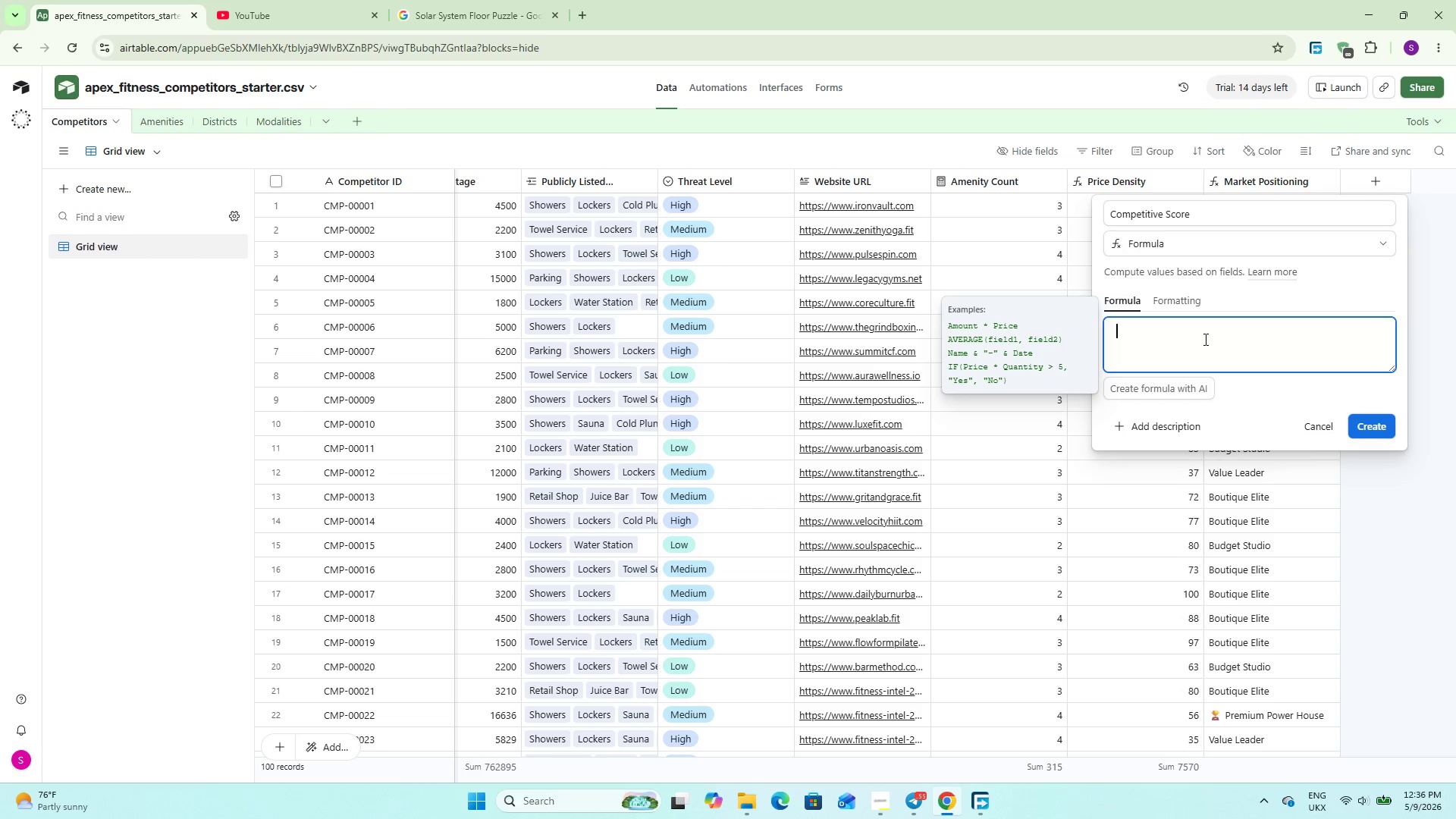 
wait(7.08)
 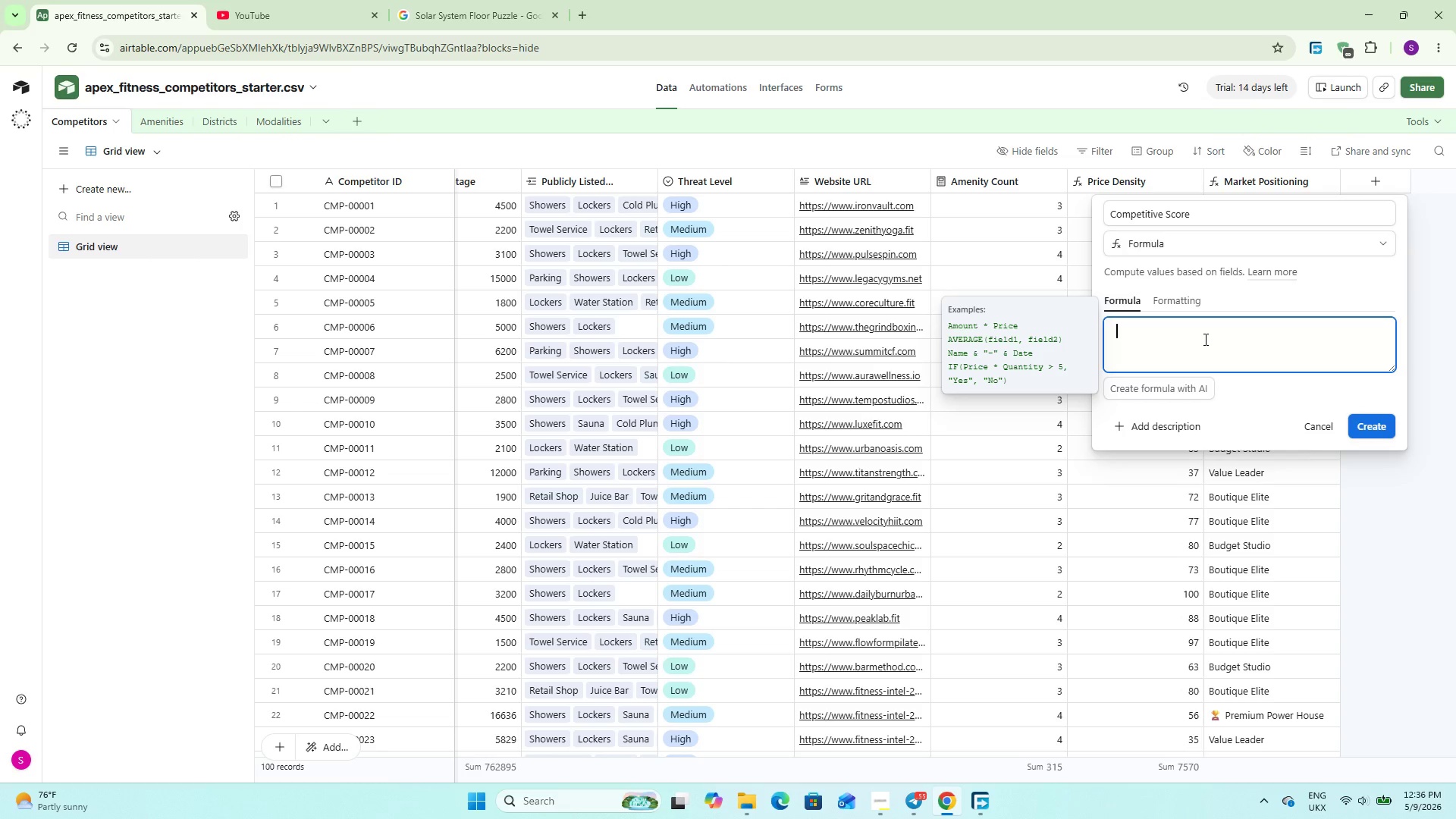 
type((Am)
 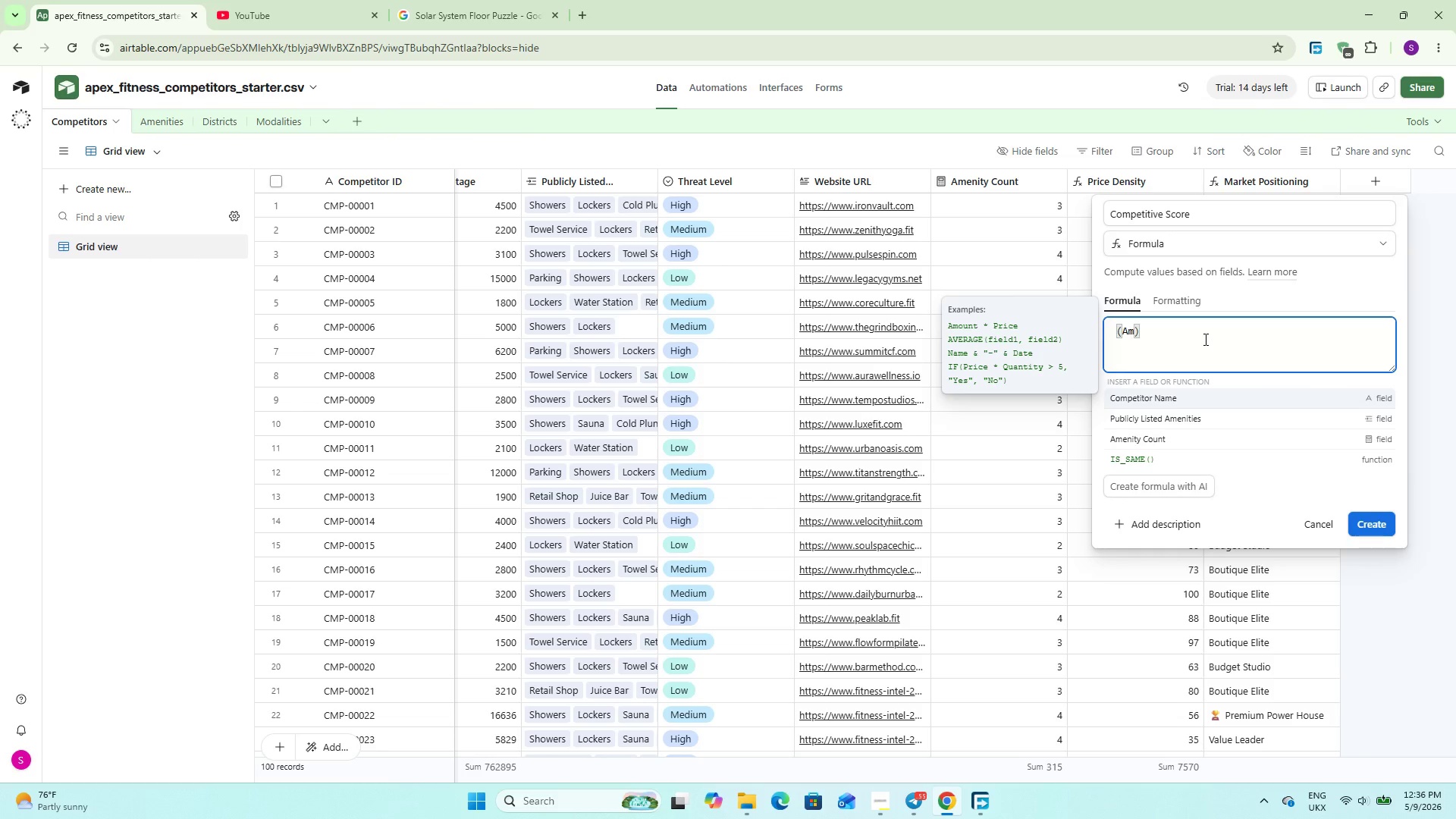 
key(ArrowDown)
 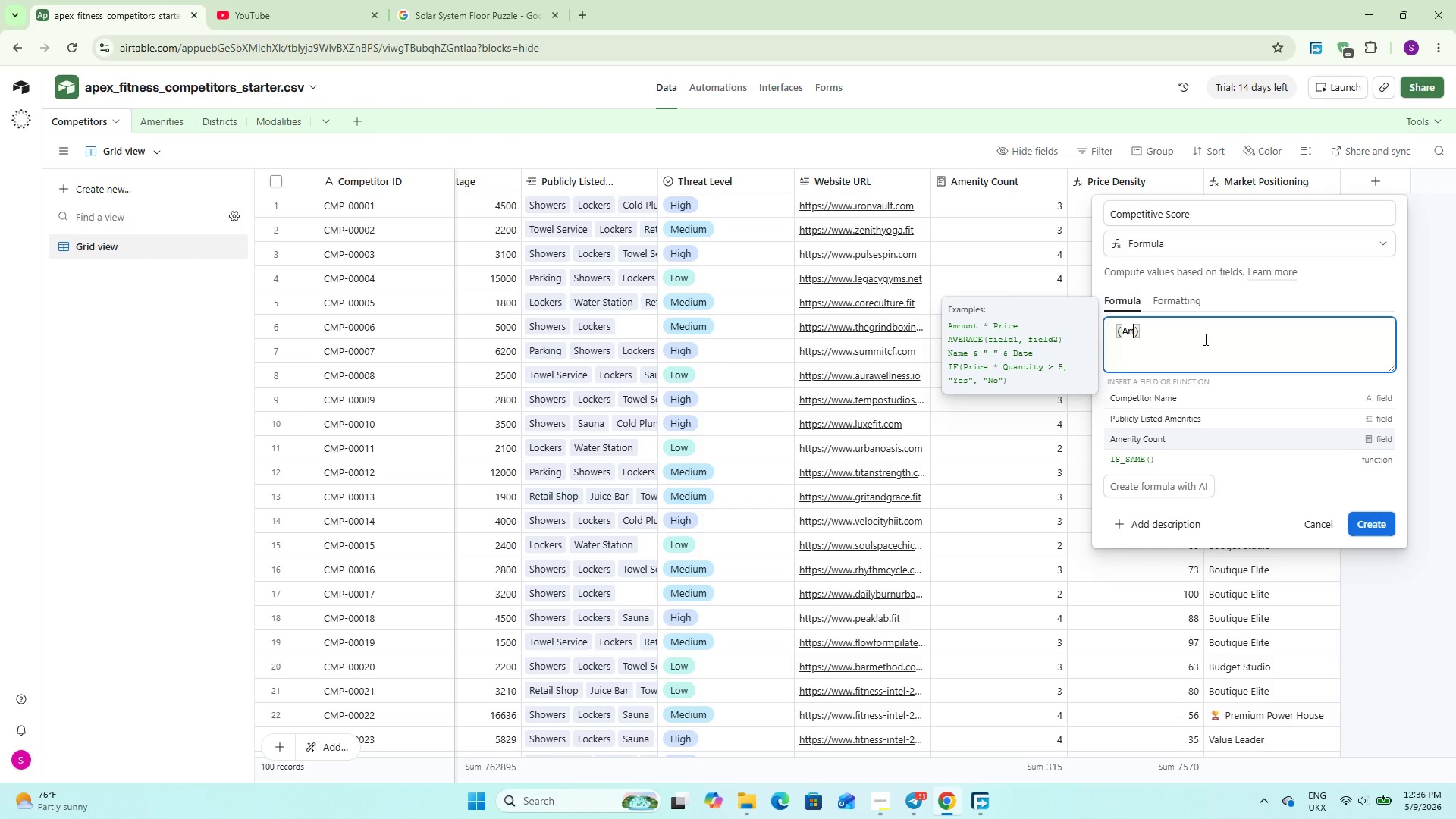 
key(ArrowDown)
 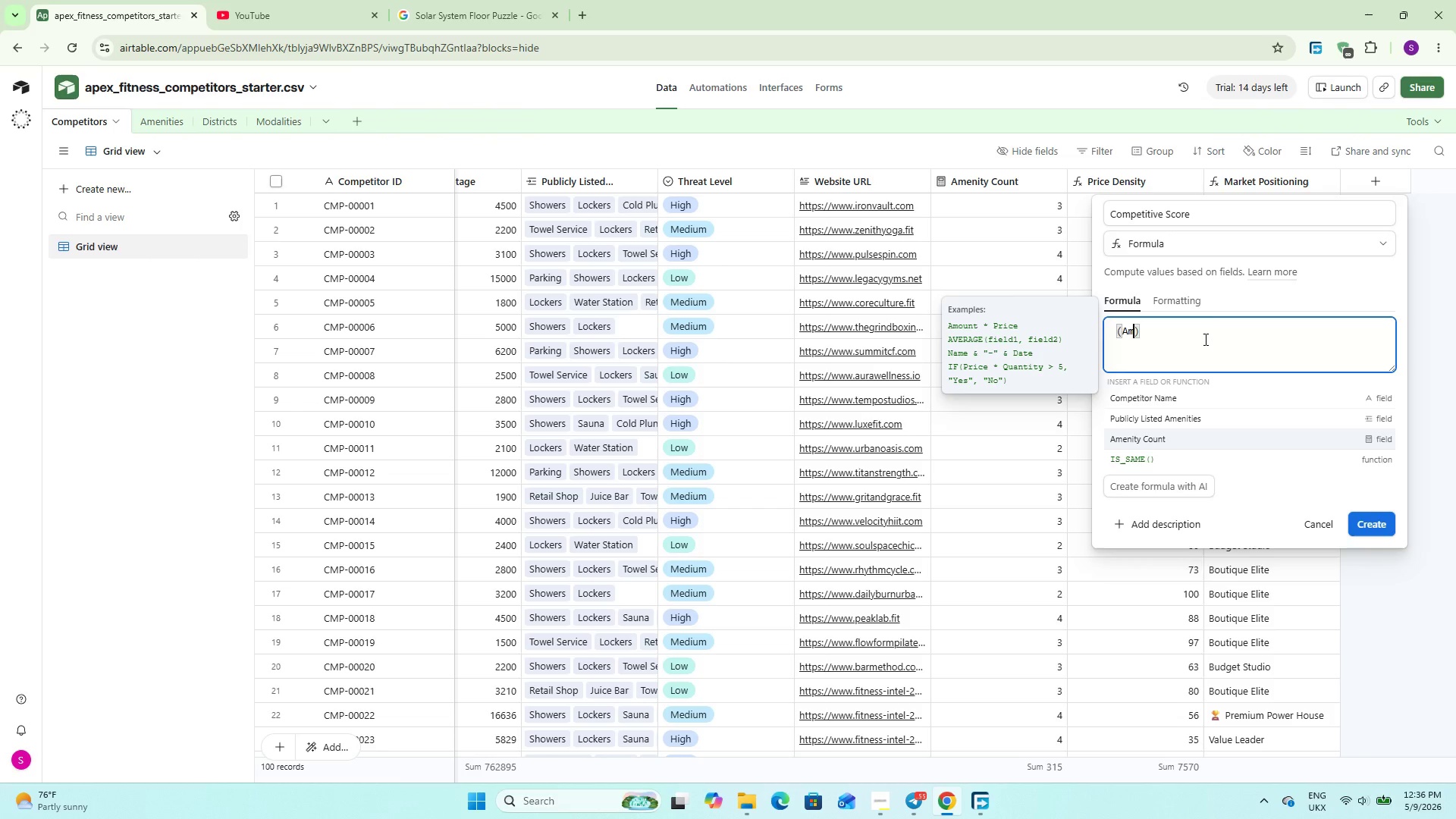 
key(Enter)
 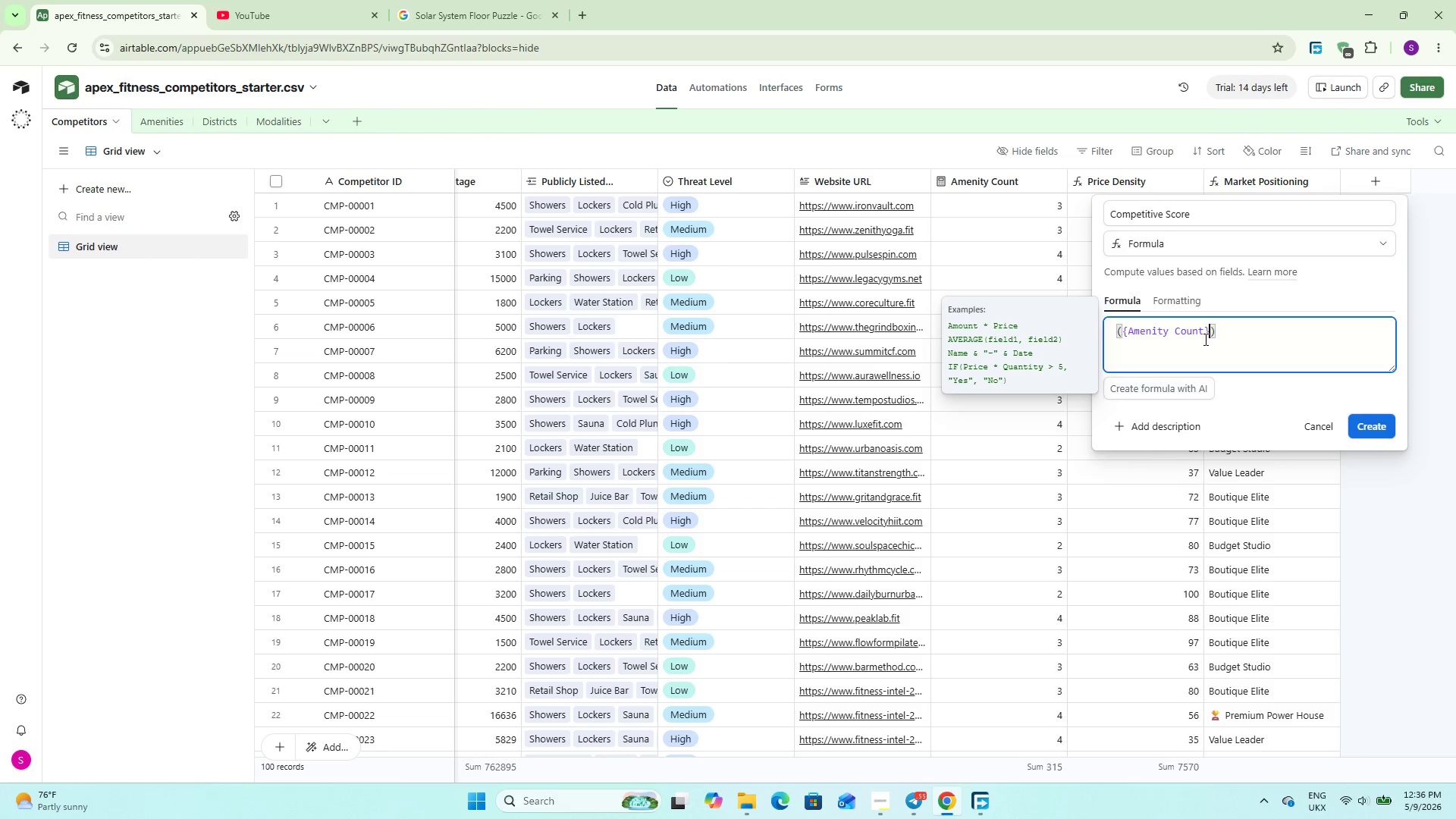 
key(Space)
 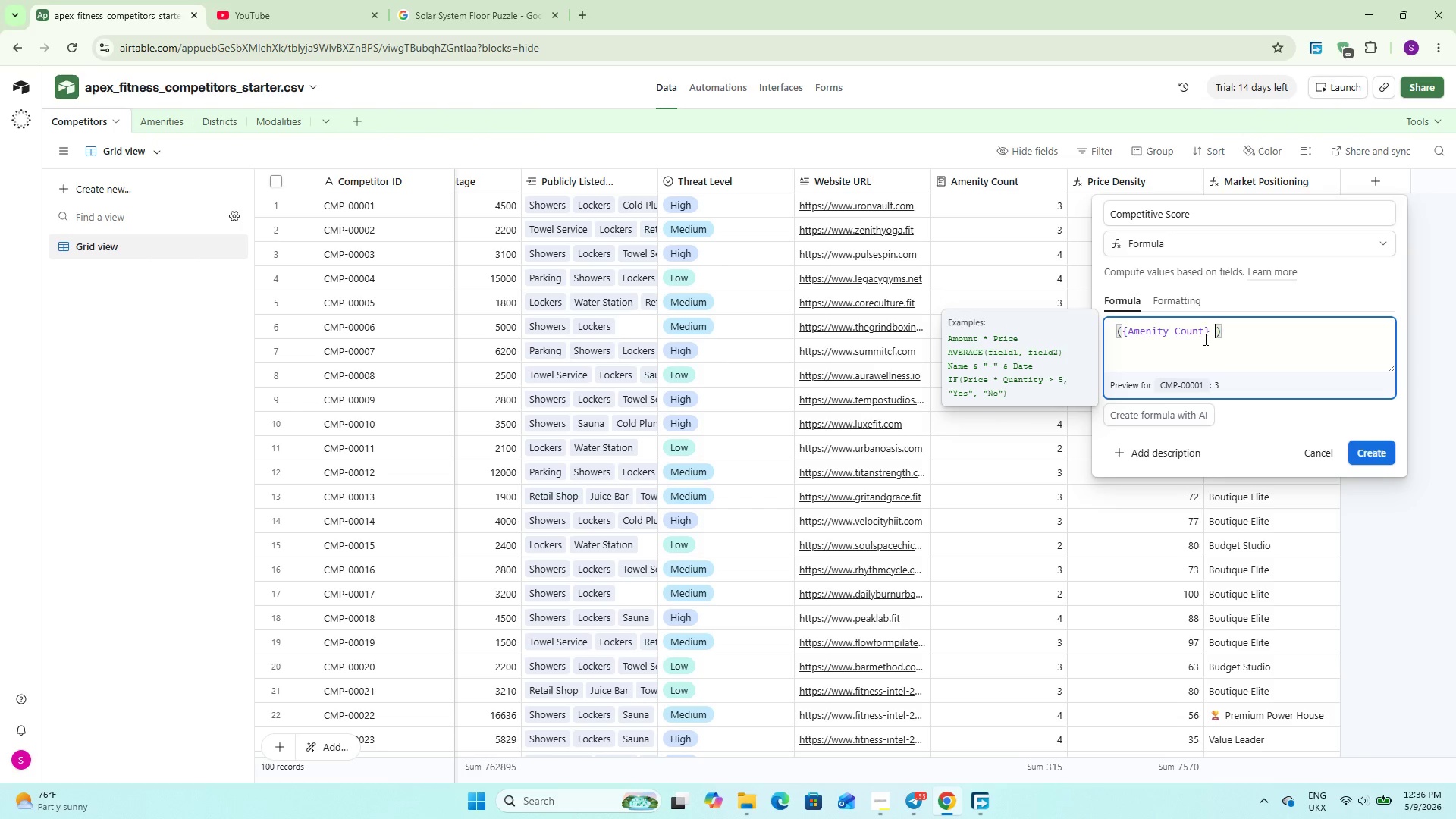 
key(Shift+8)
 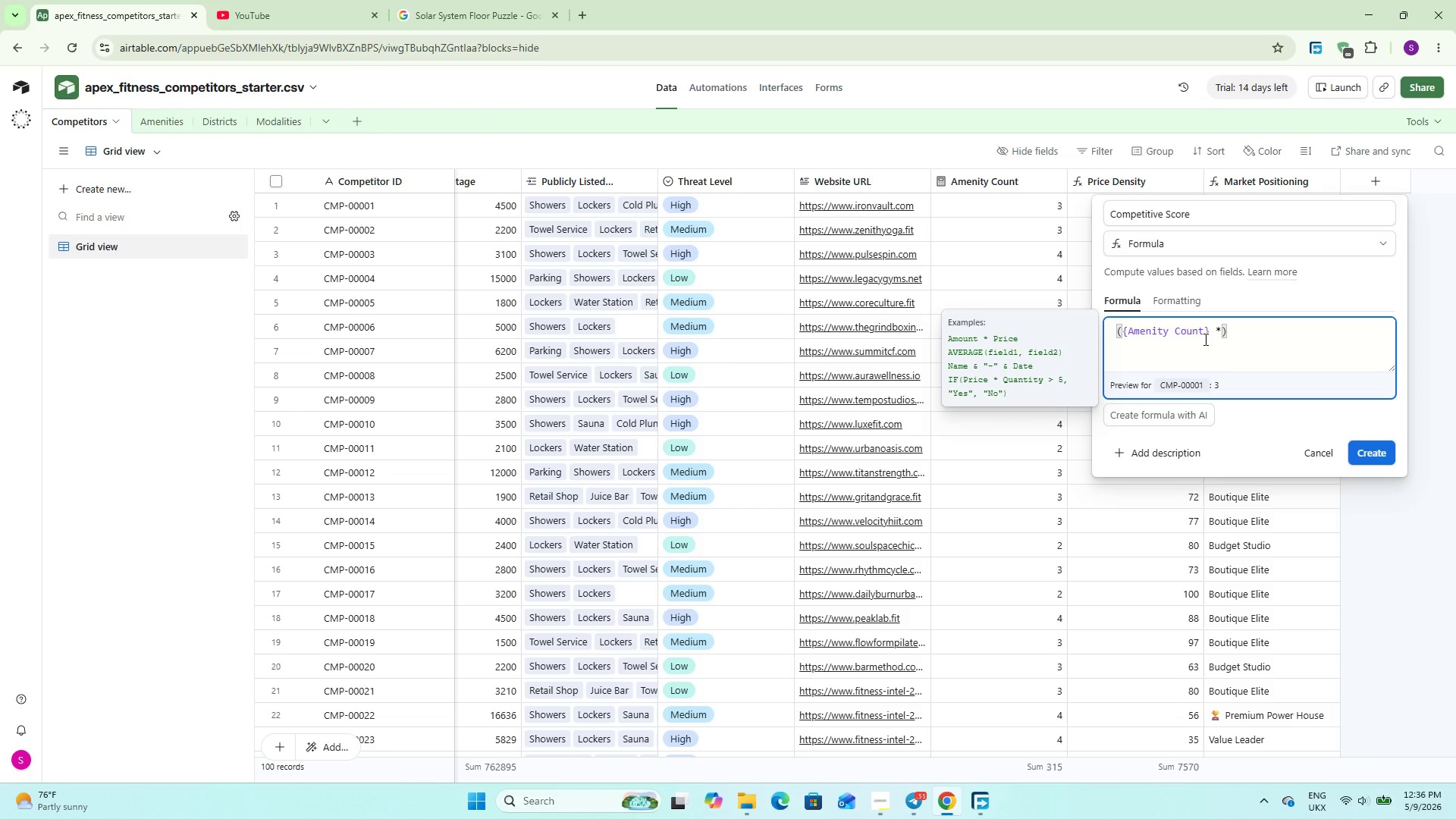 
key(Space)
 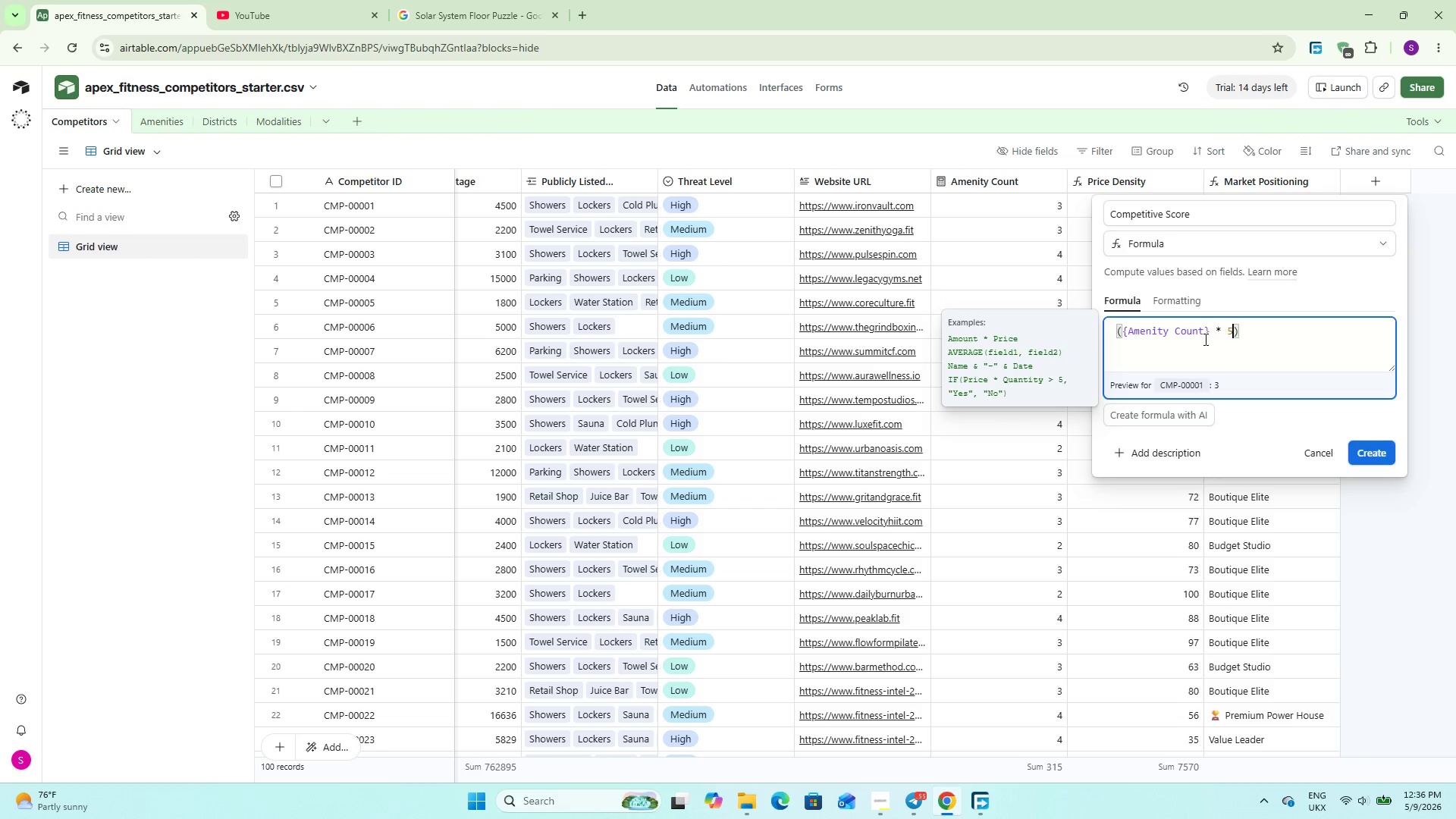 
key(5)
 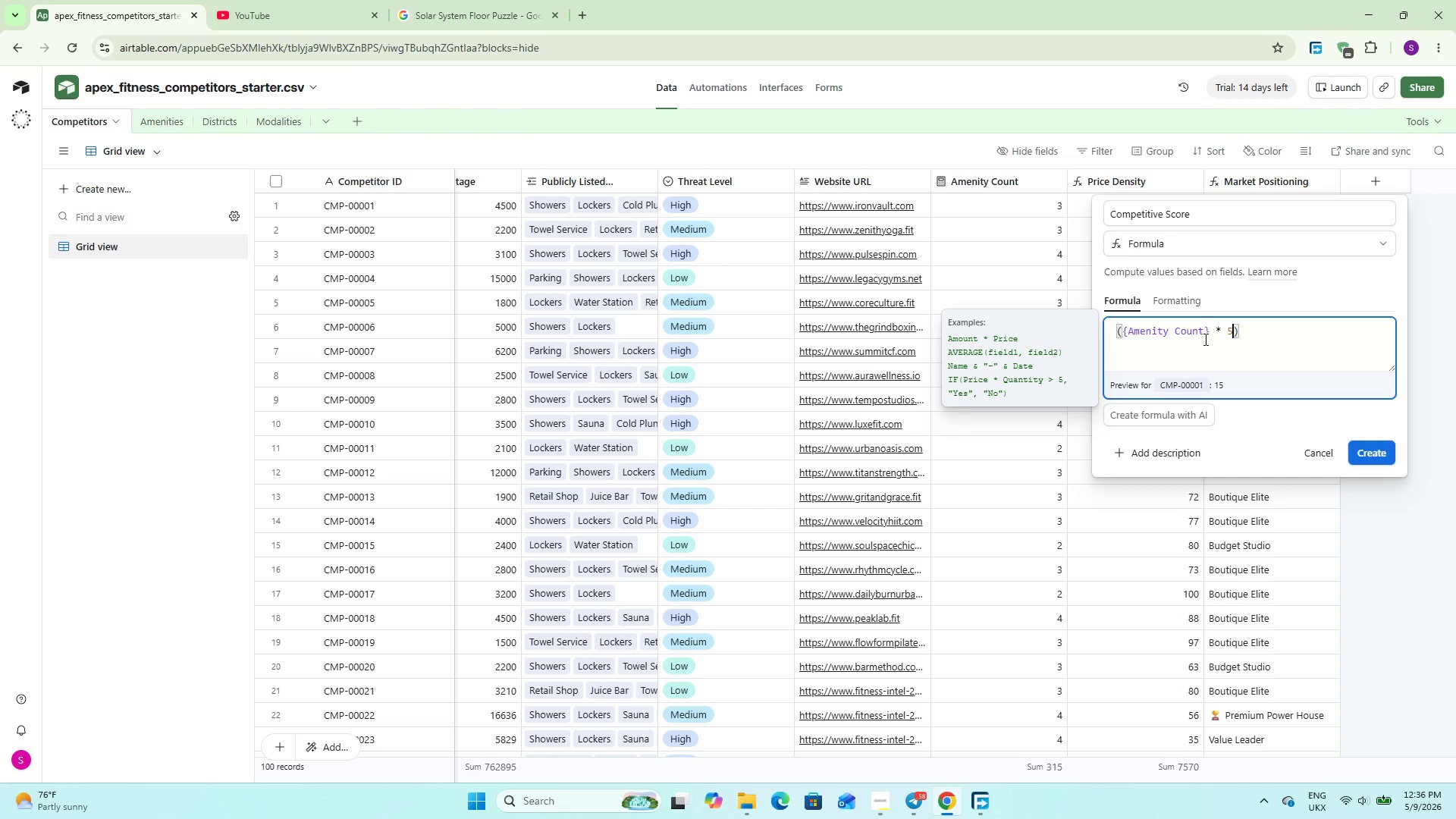 
key(ArrowRight)
 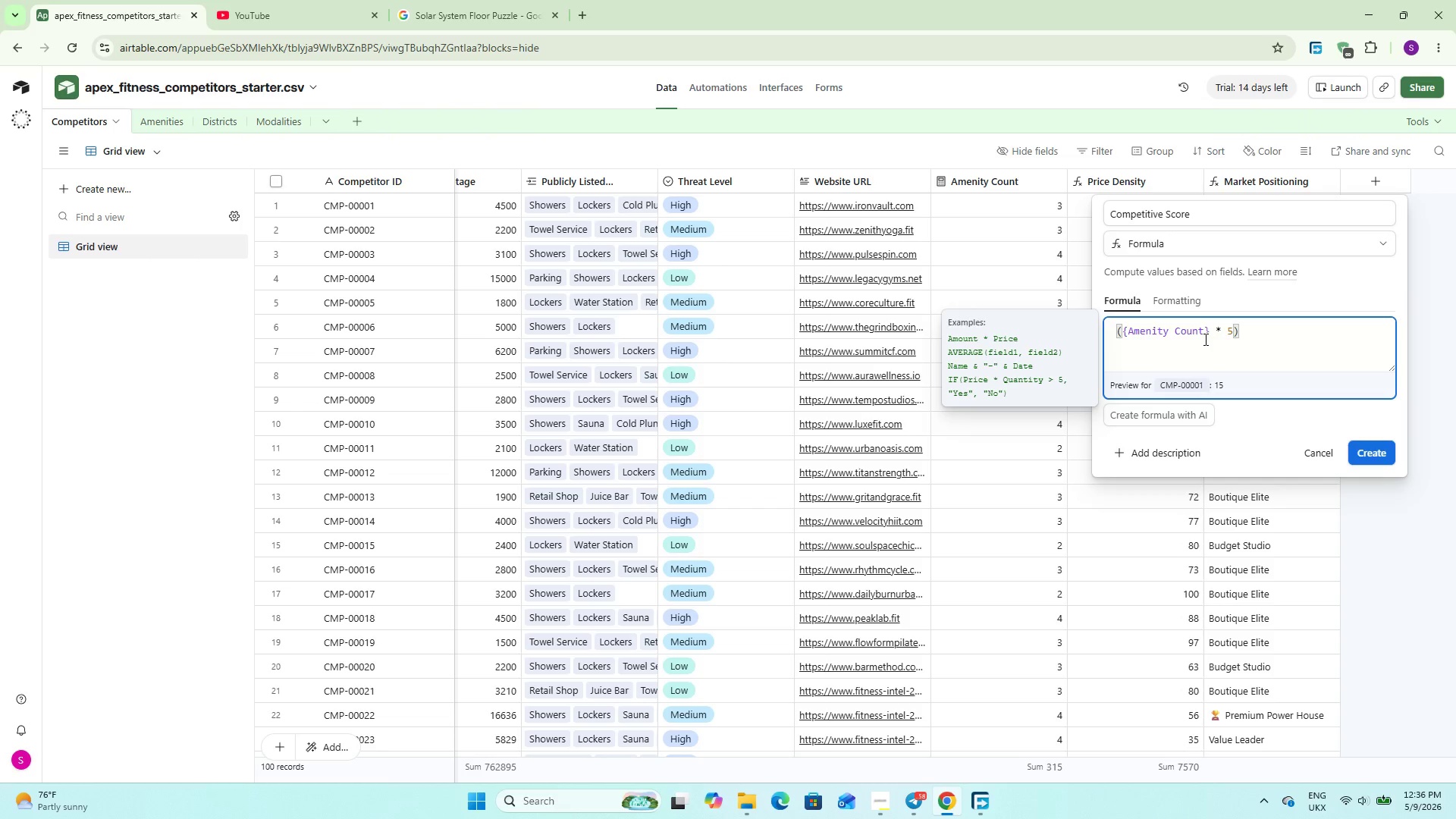 
type( + (Sq)
 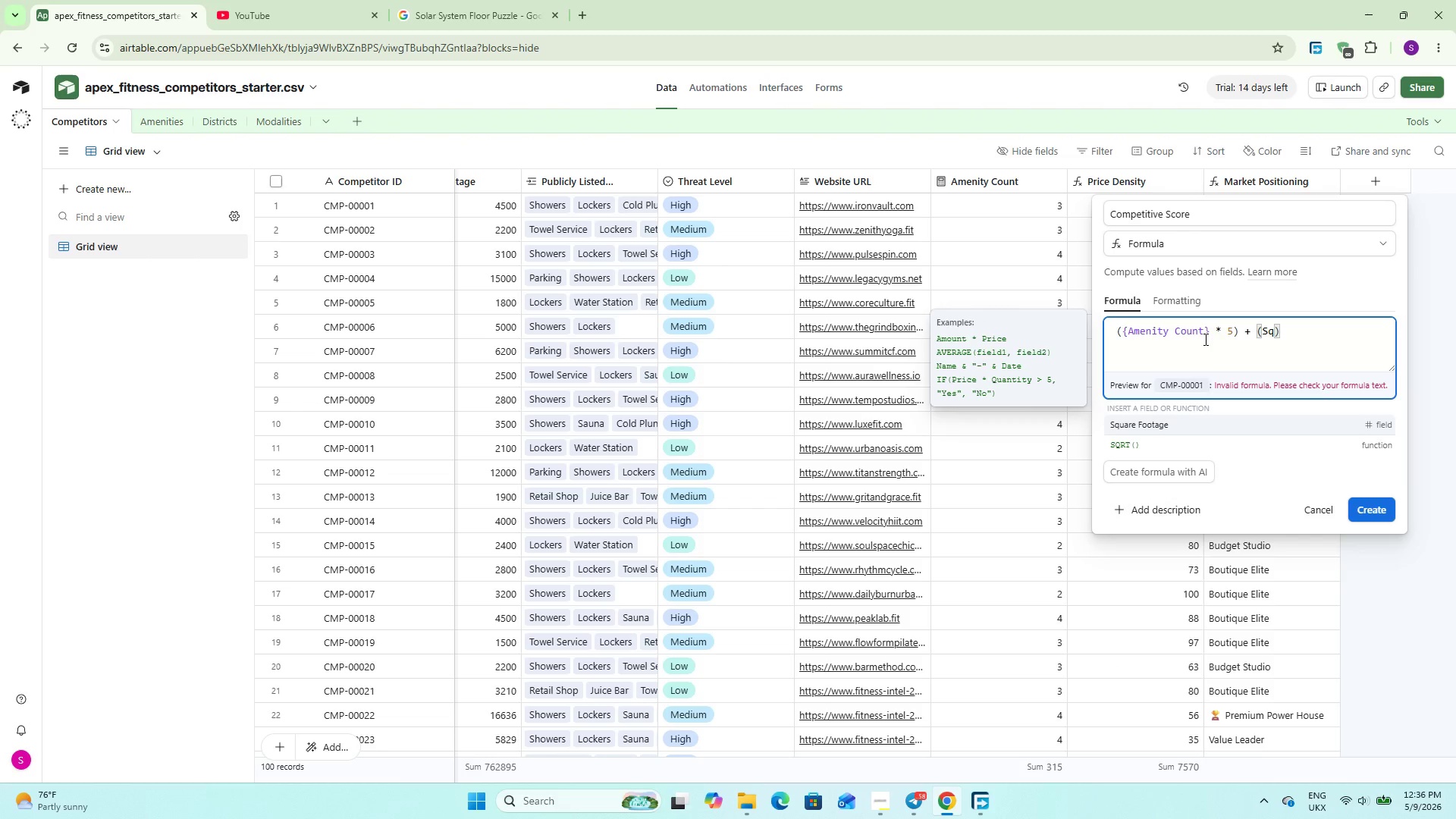 
key(Enter)
 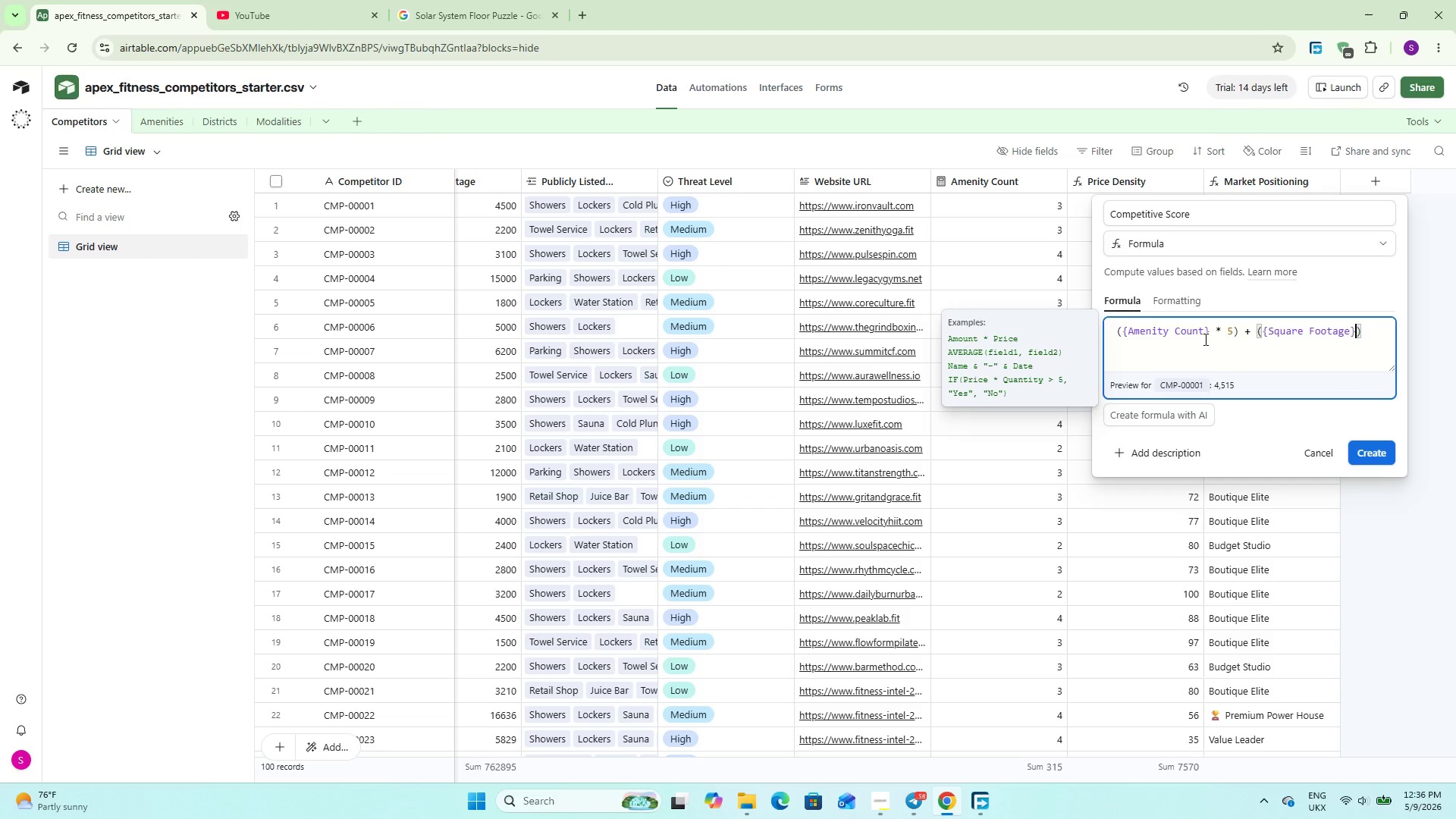 
type( / 1000)
 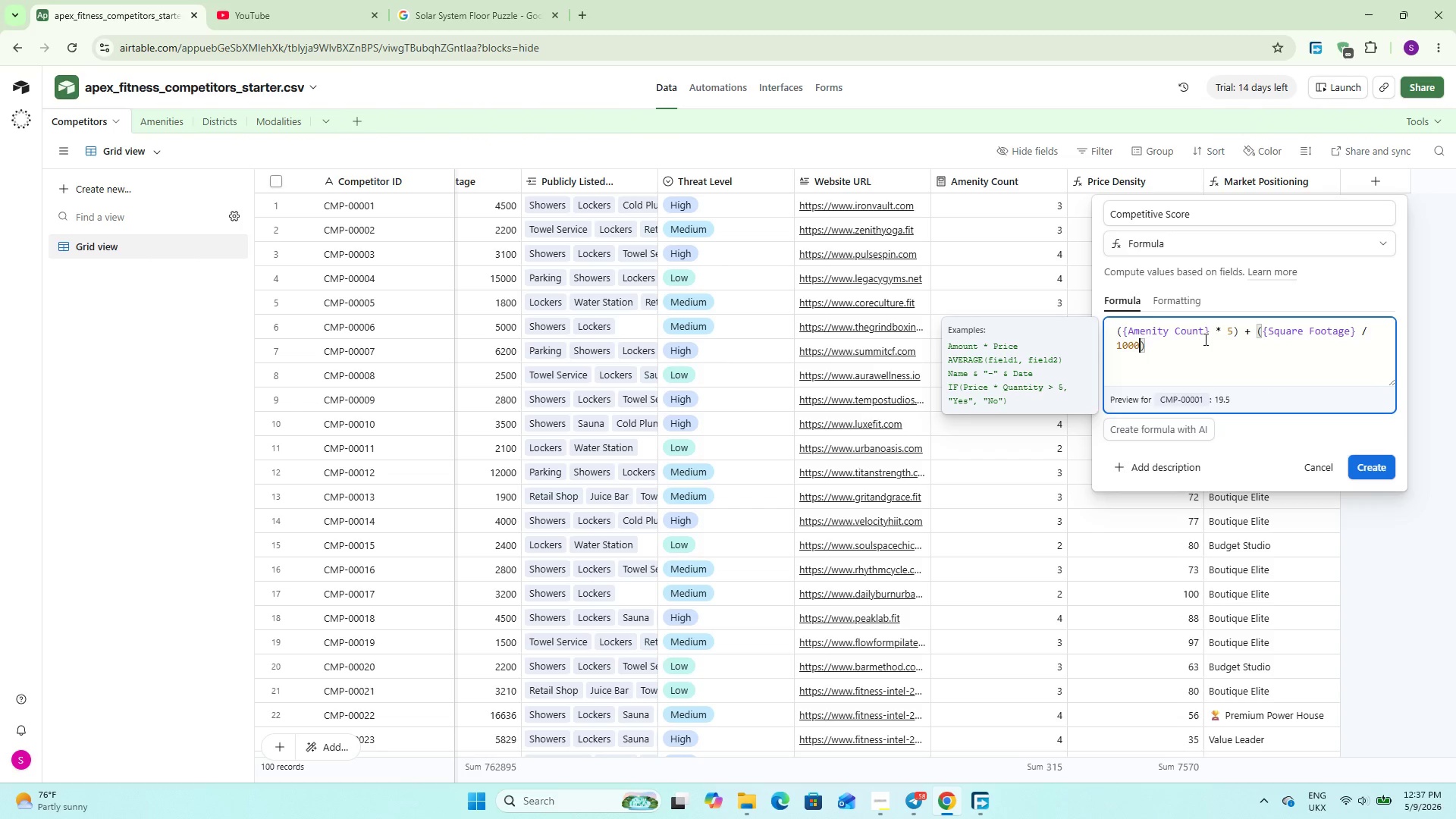 
wait(9.27)
 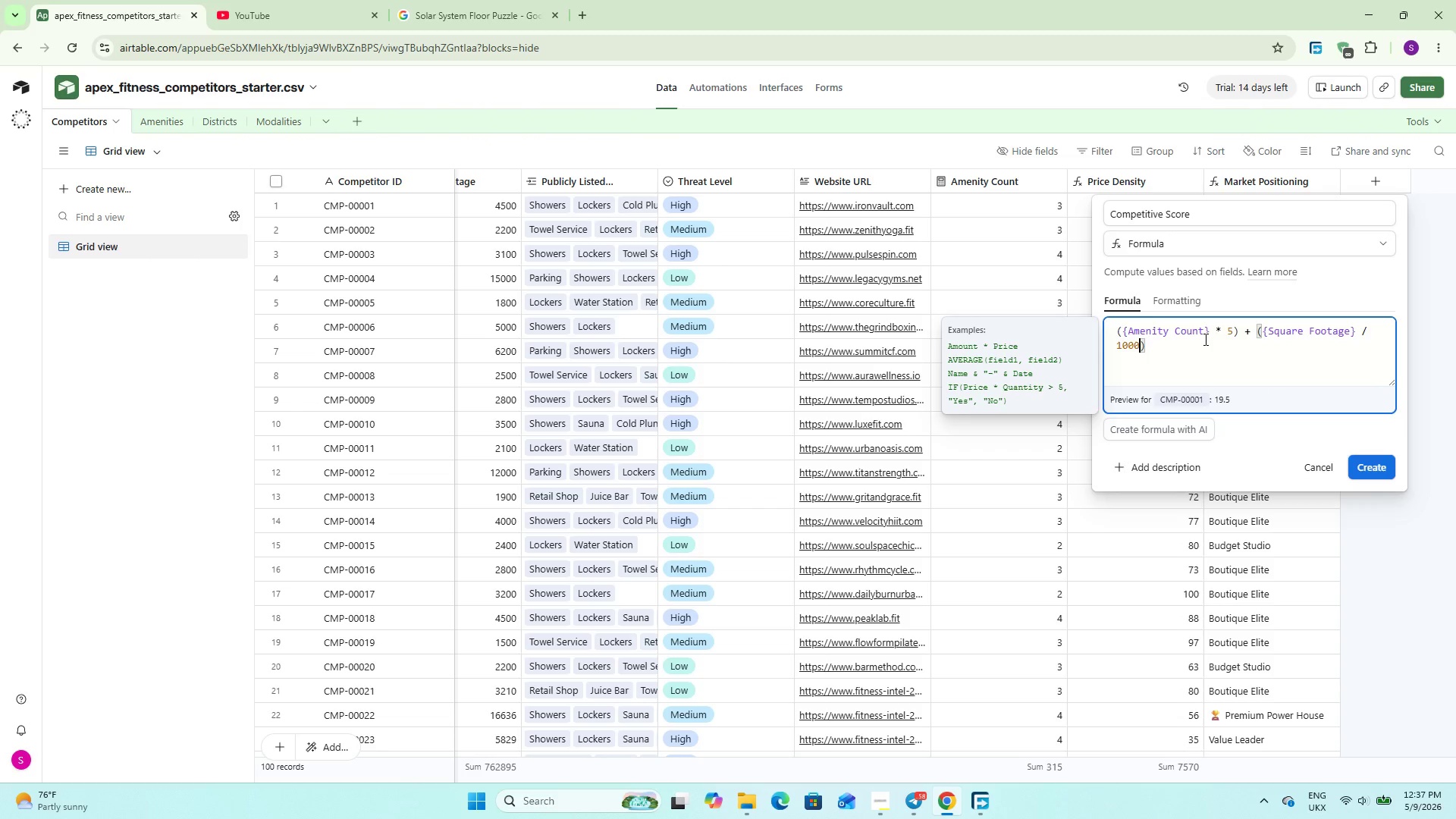 
key(ArrowRight)
 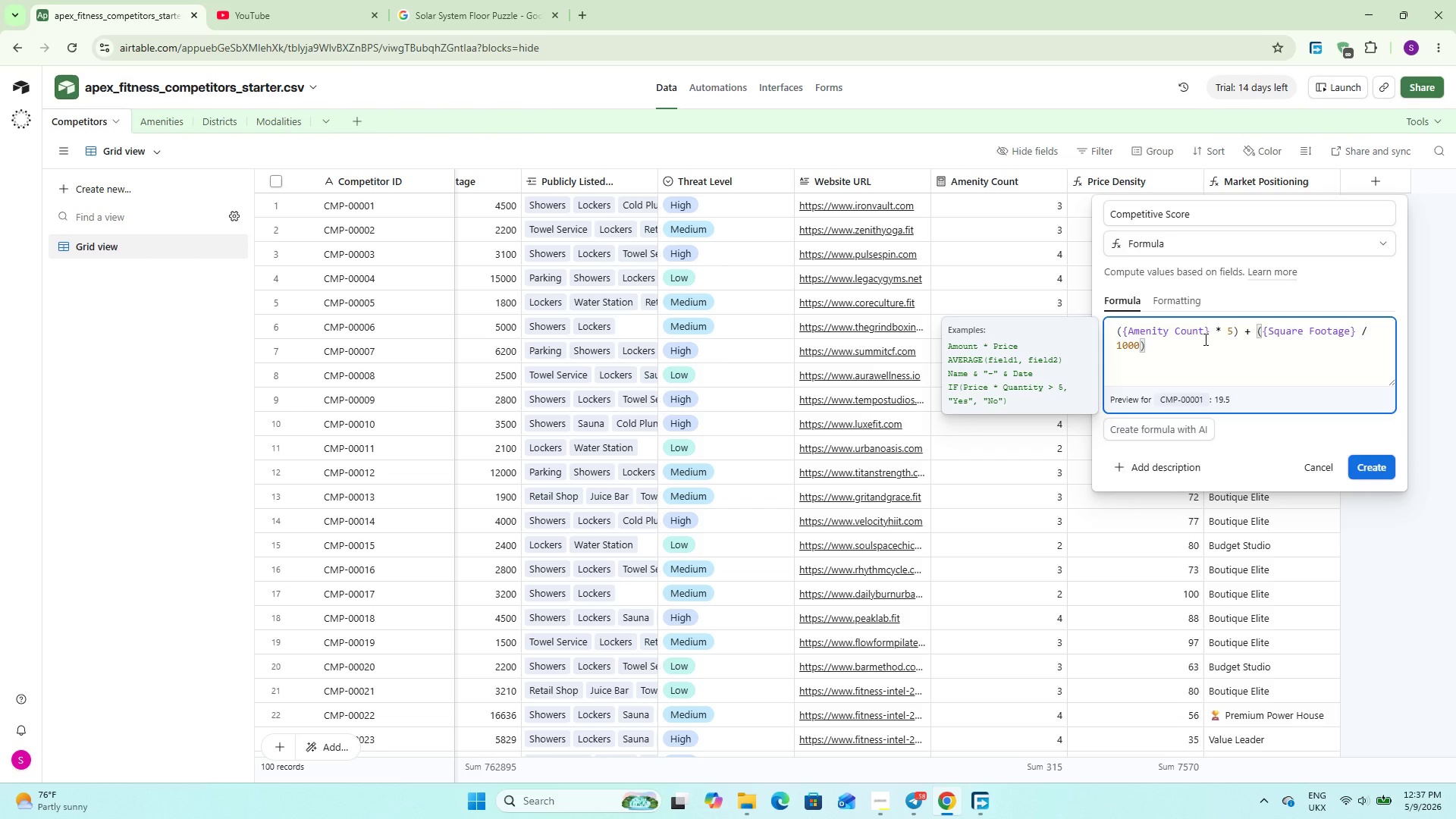 
key(Space)
 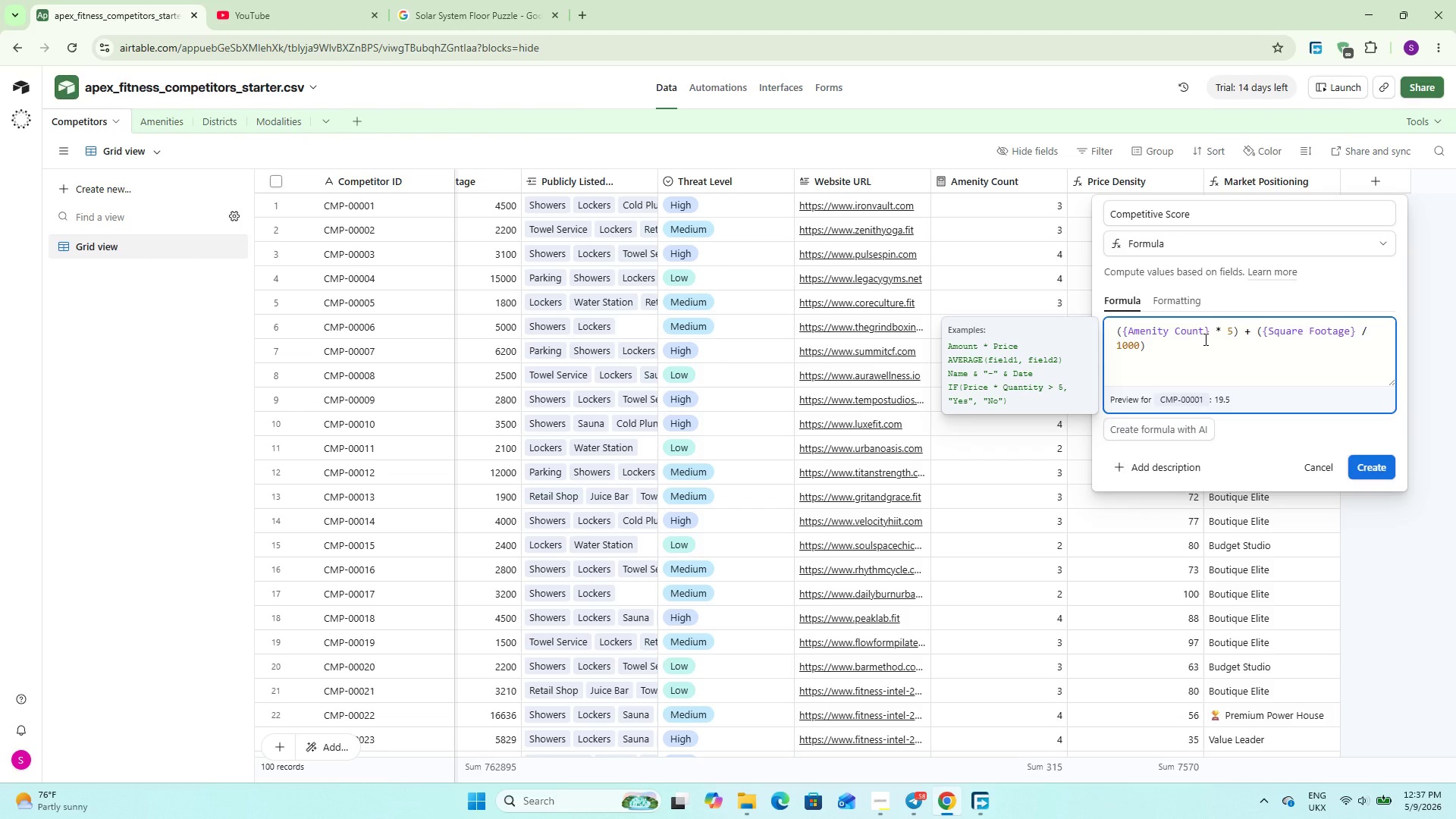 
key(Shift+Equal)
 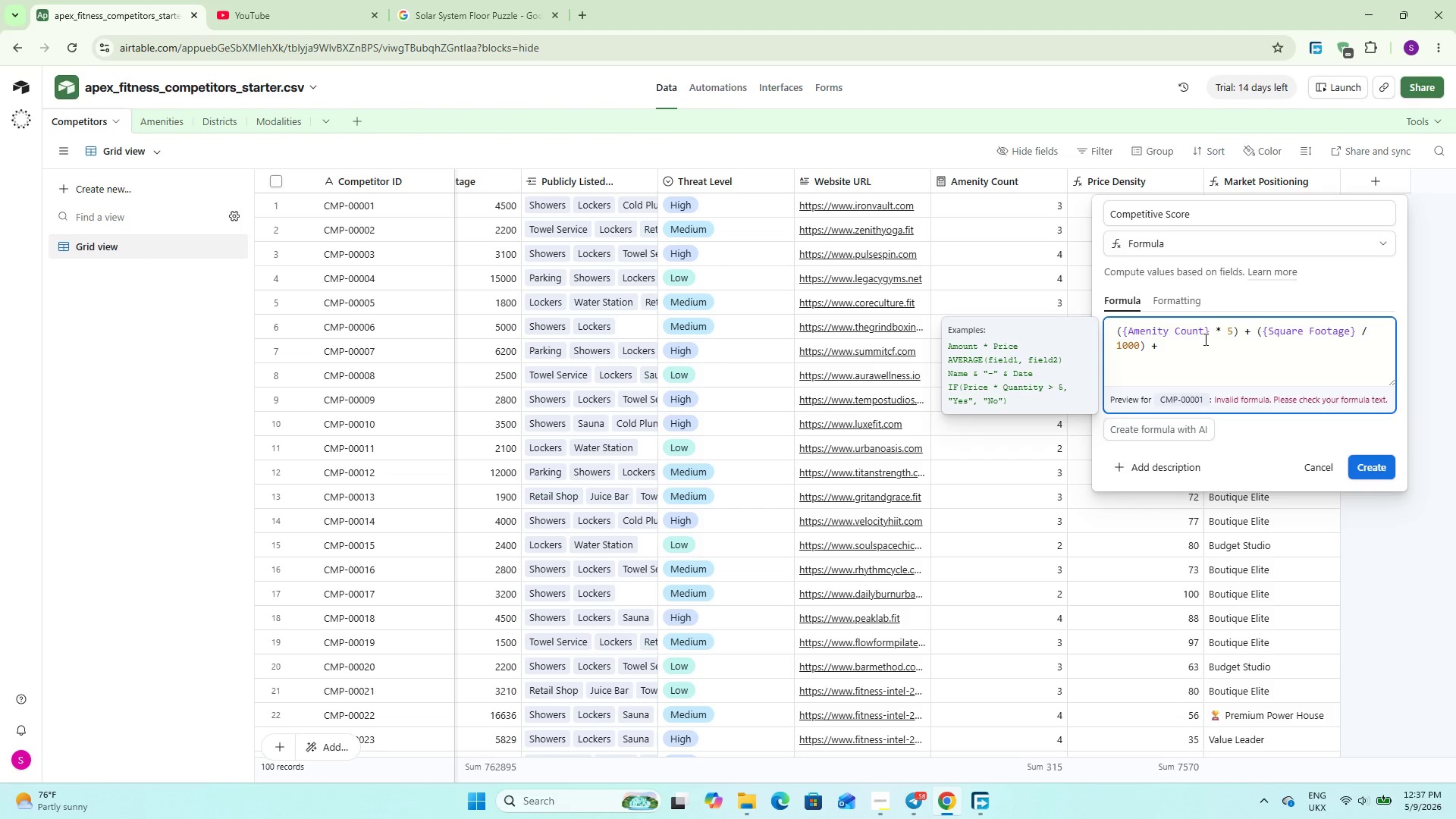 
key(Space)
 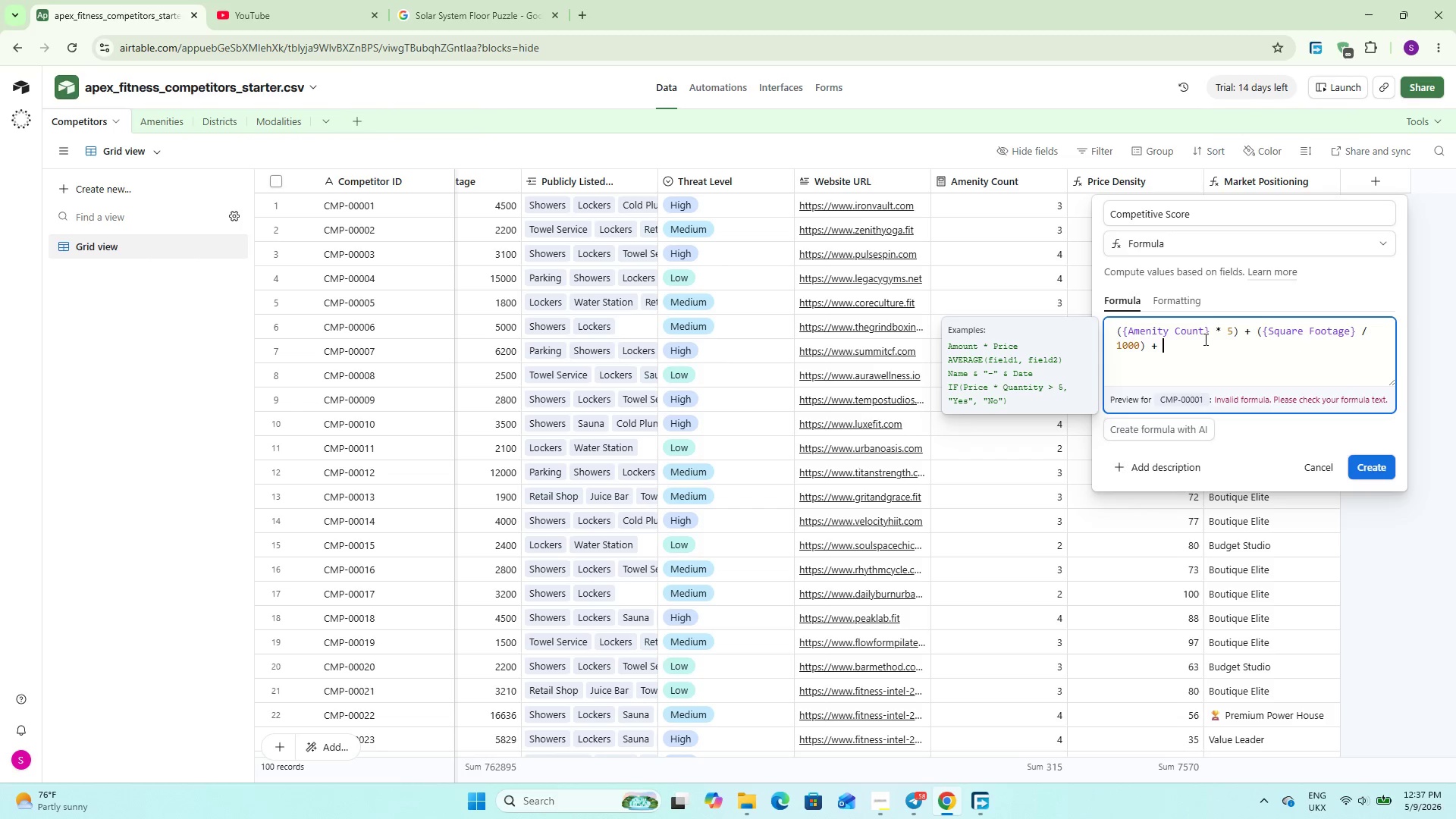 
wait(7.09)
 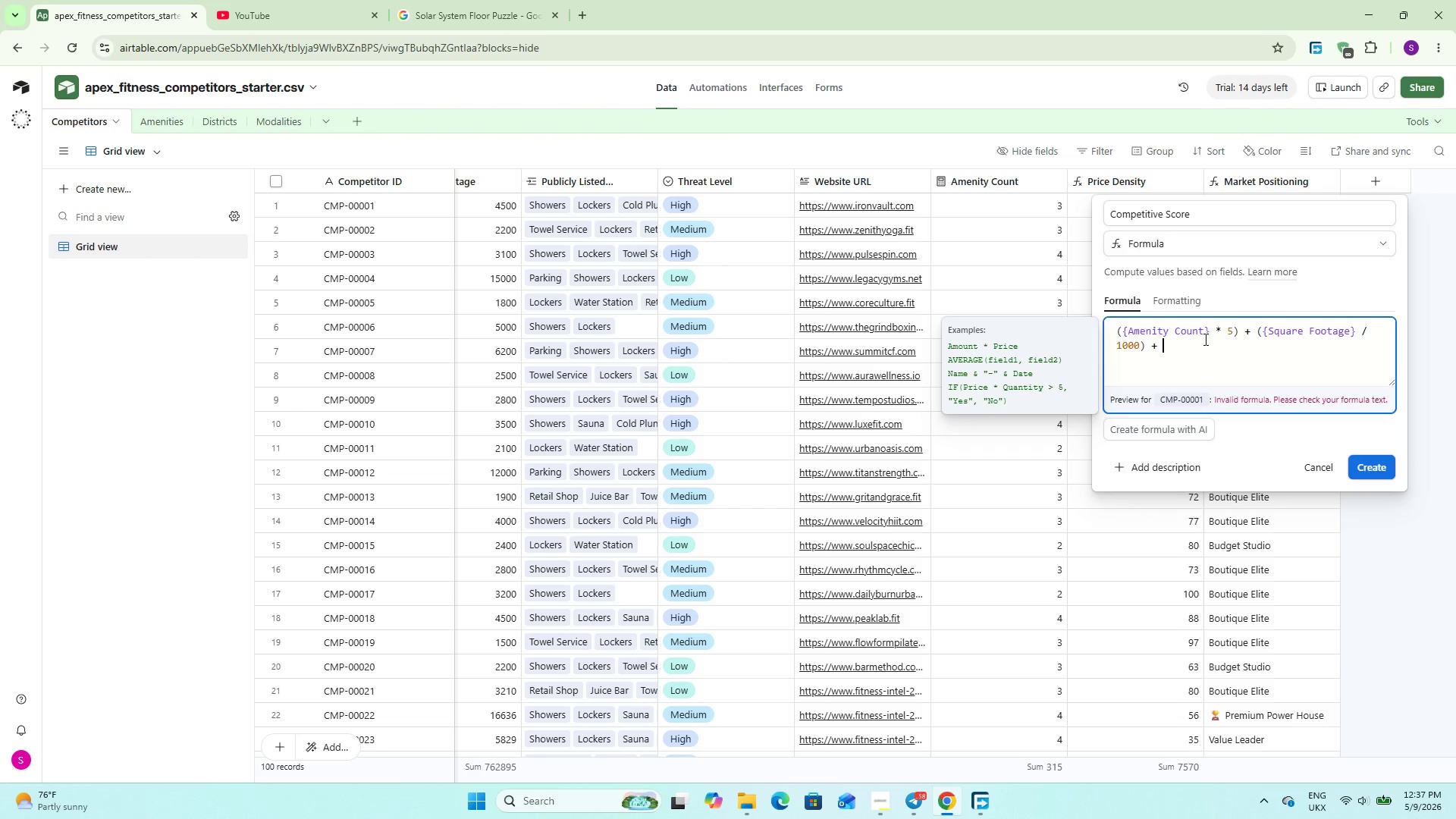 
type((Mo)
 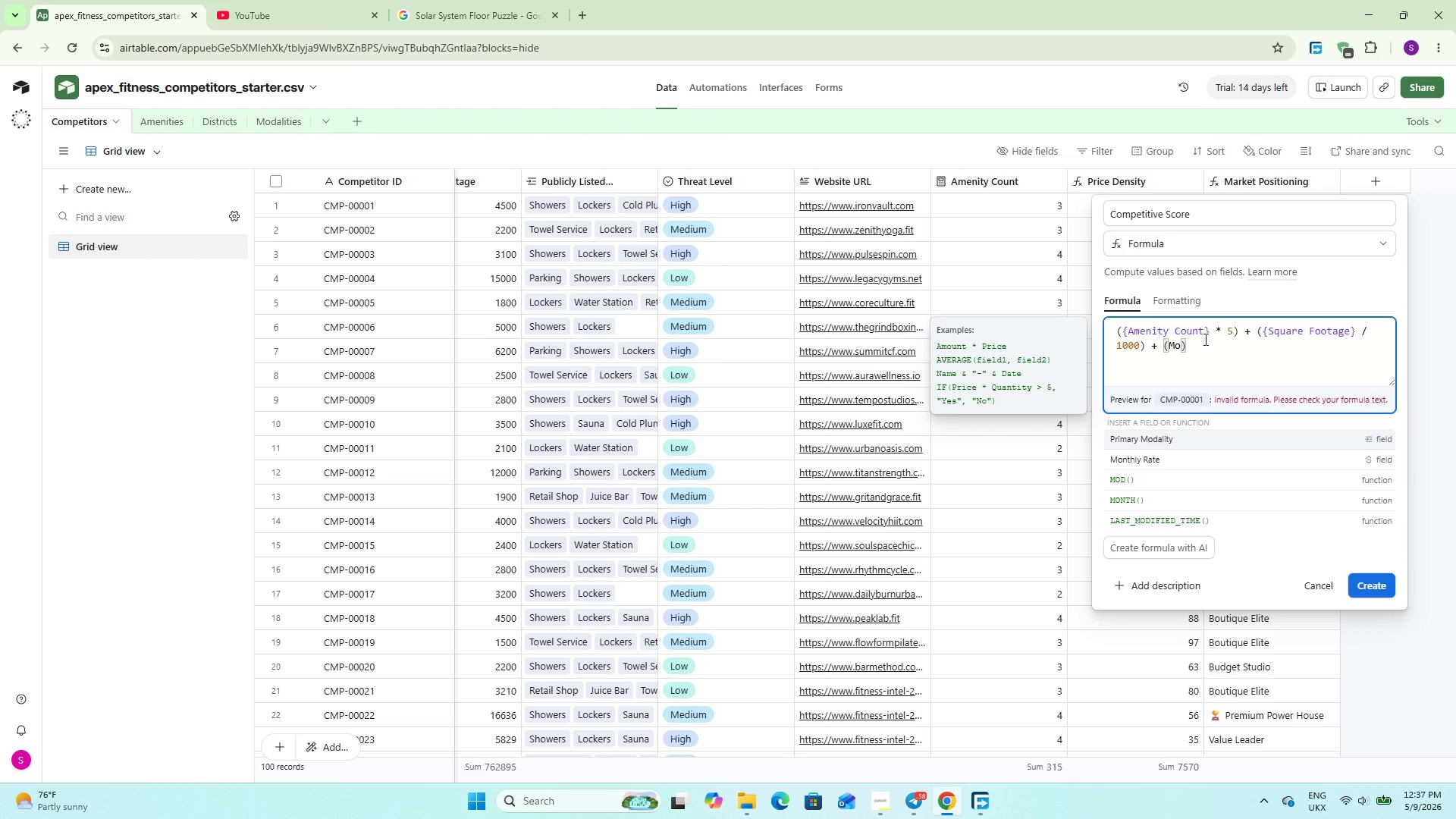 
key(ArrowDown)
 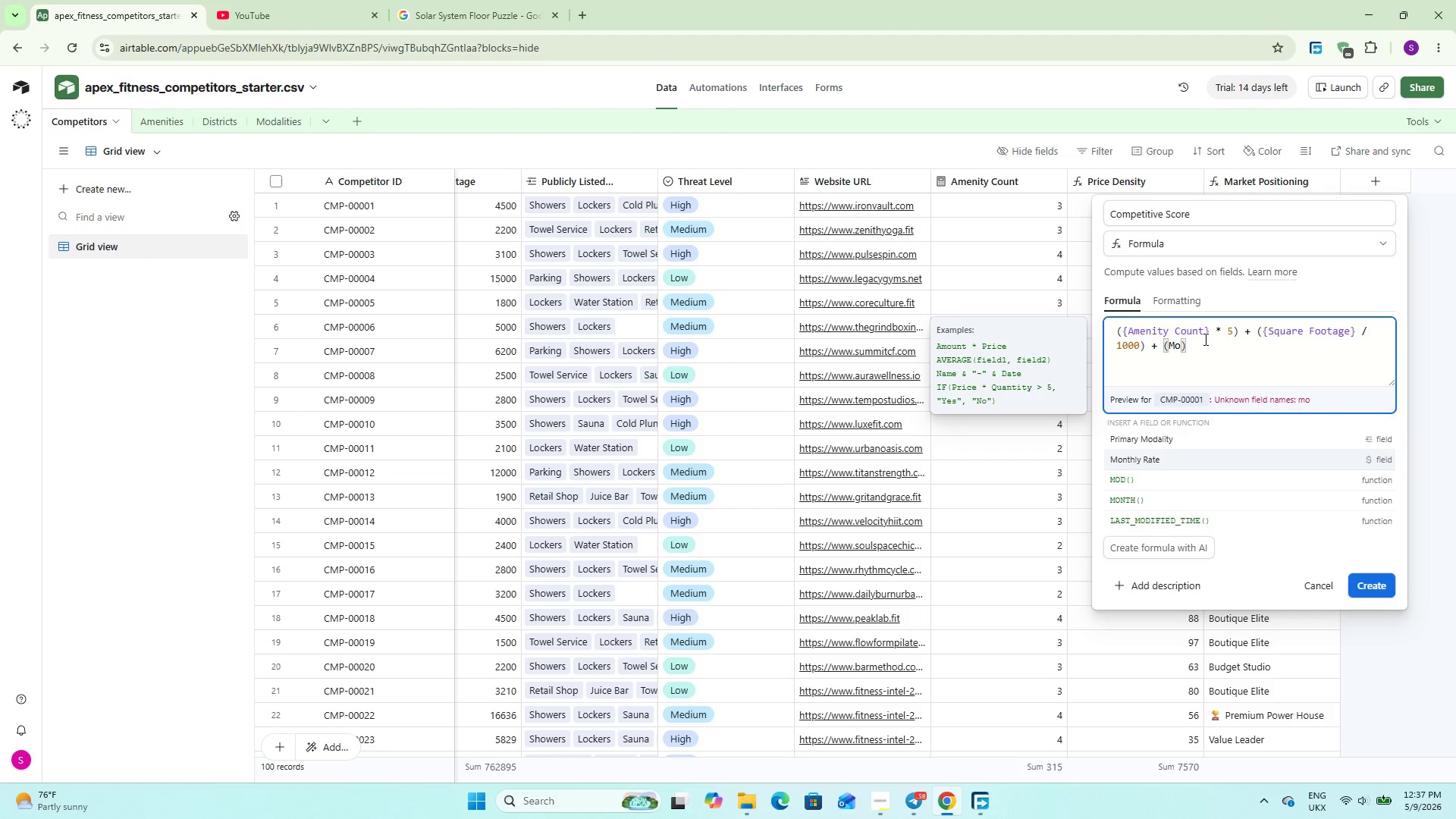 
key(Enter)
 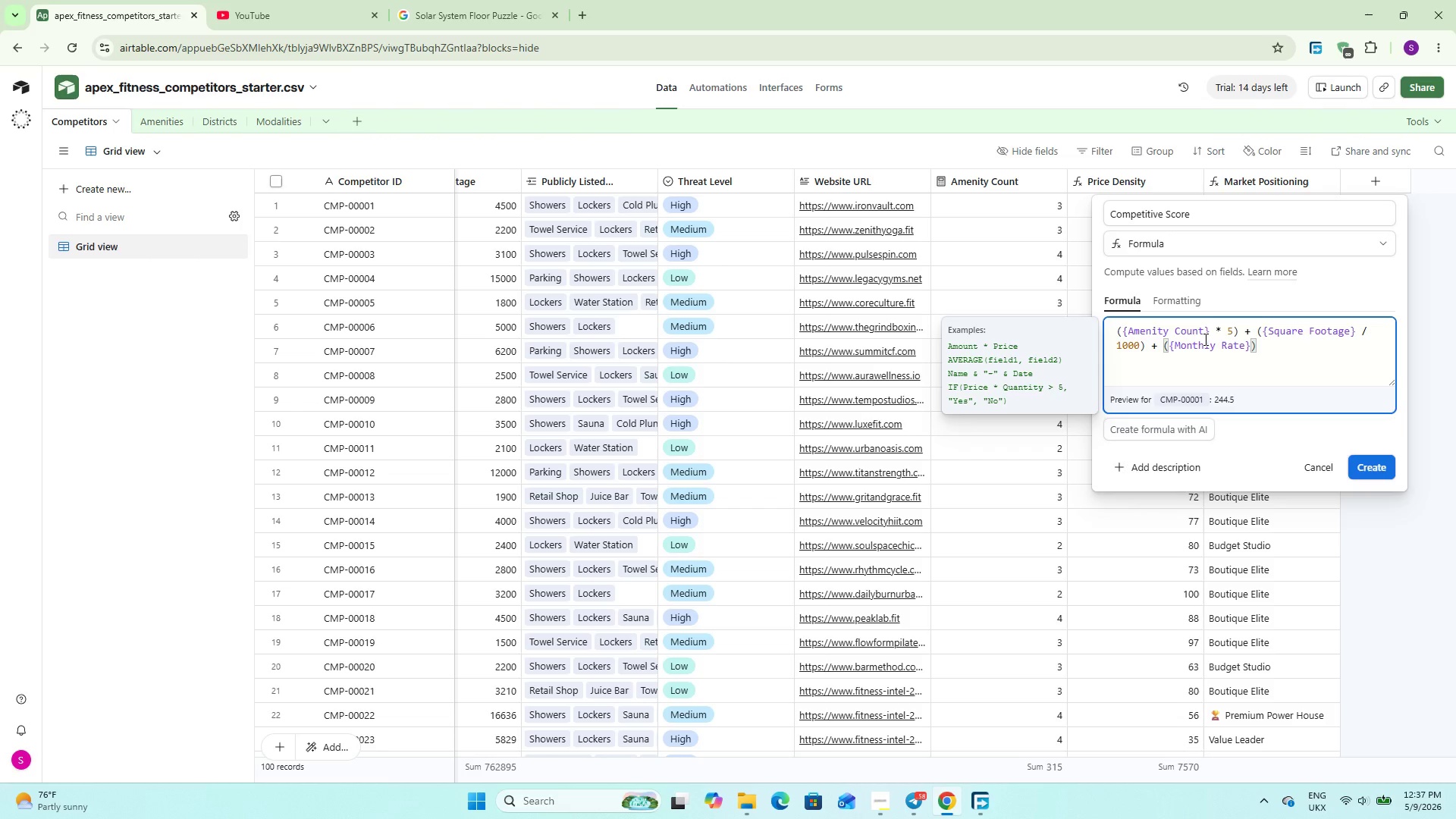 
wait(16.36)
 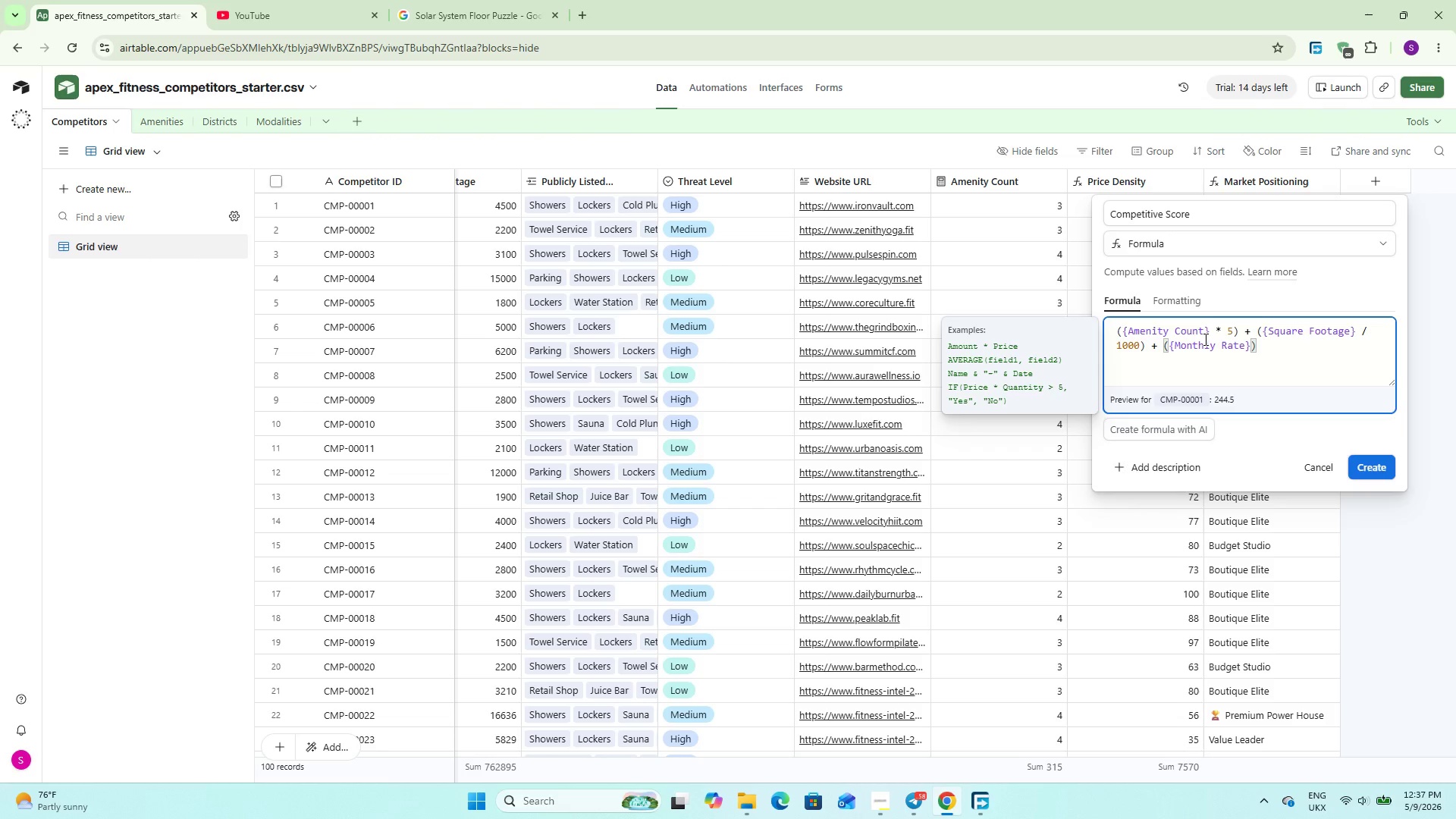 
type( / 10)
 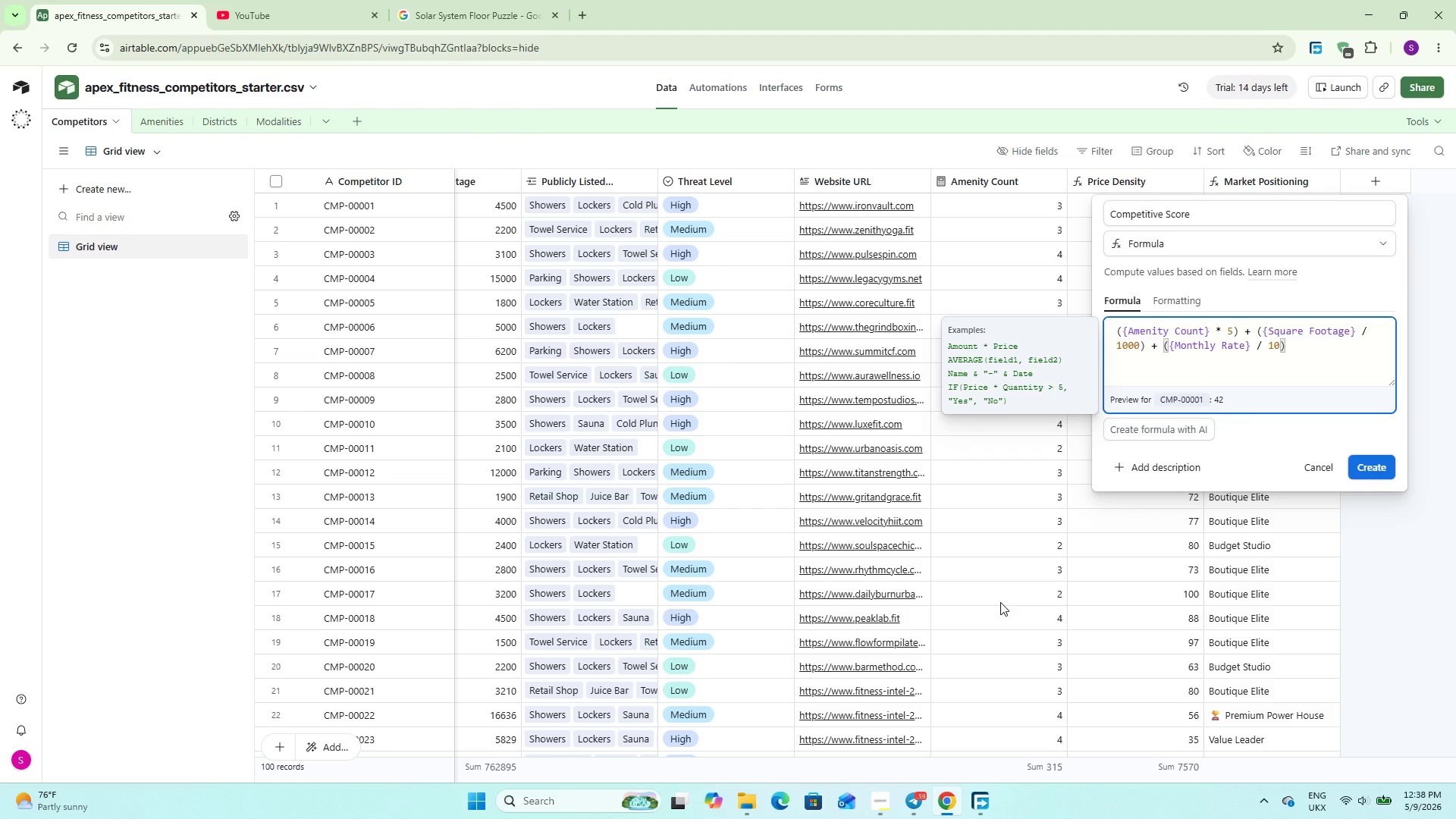 
wait(28.66)
 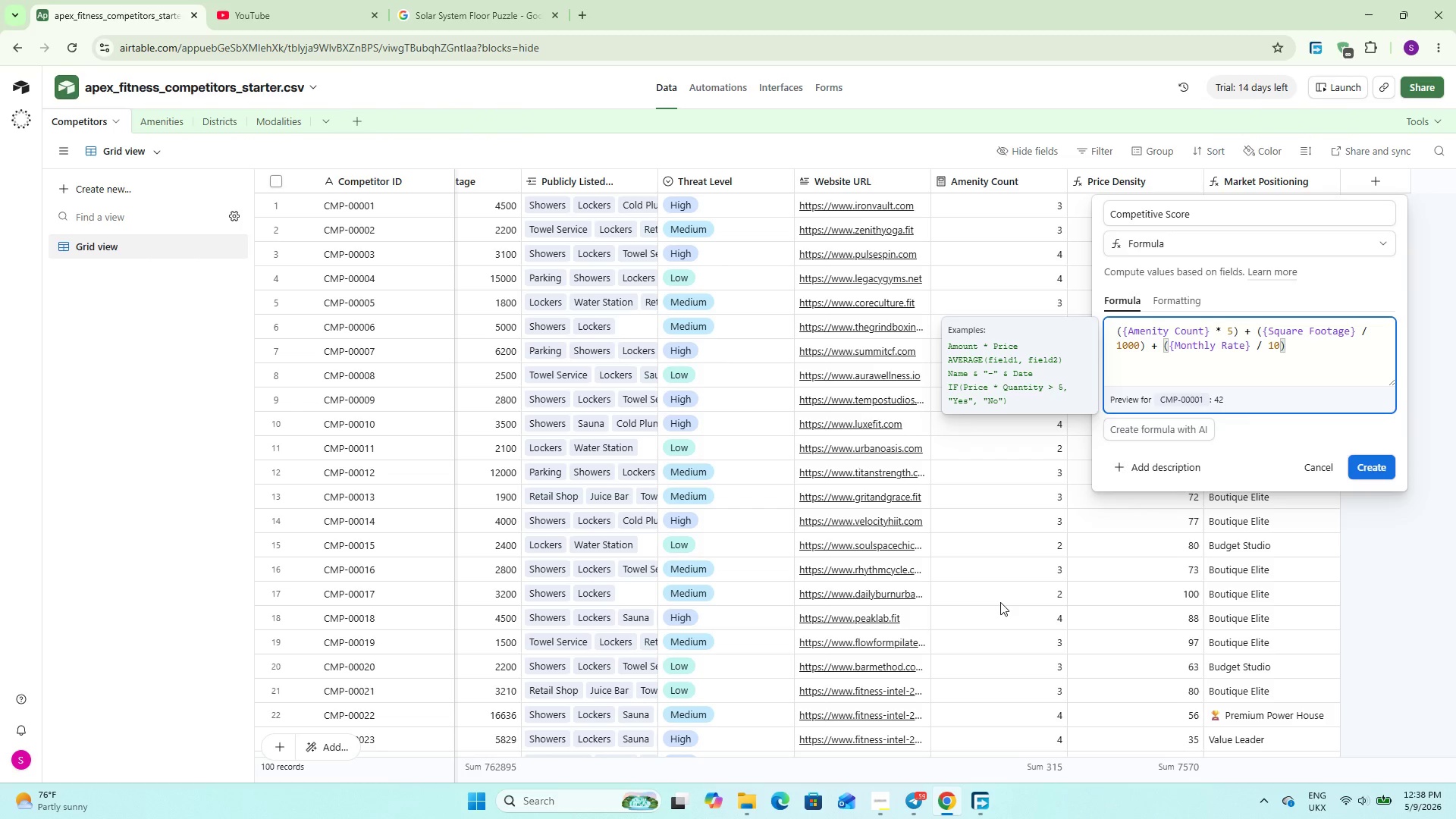 
left_click([1364, 461])
 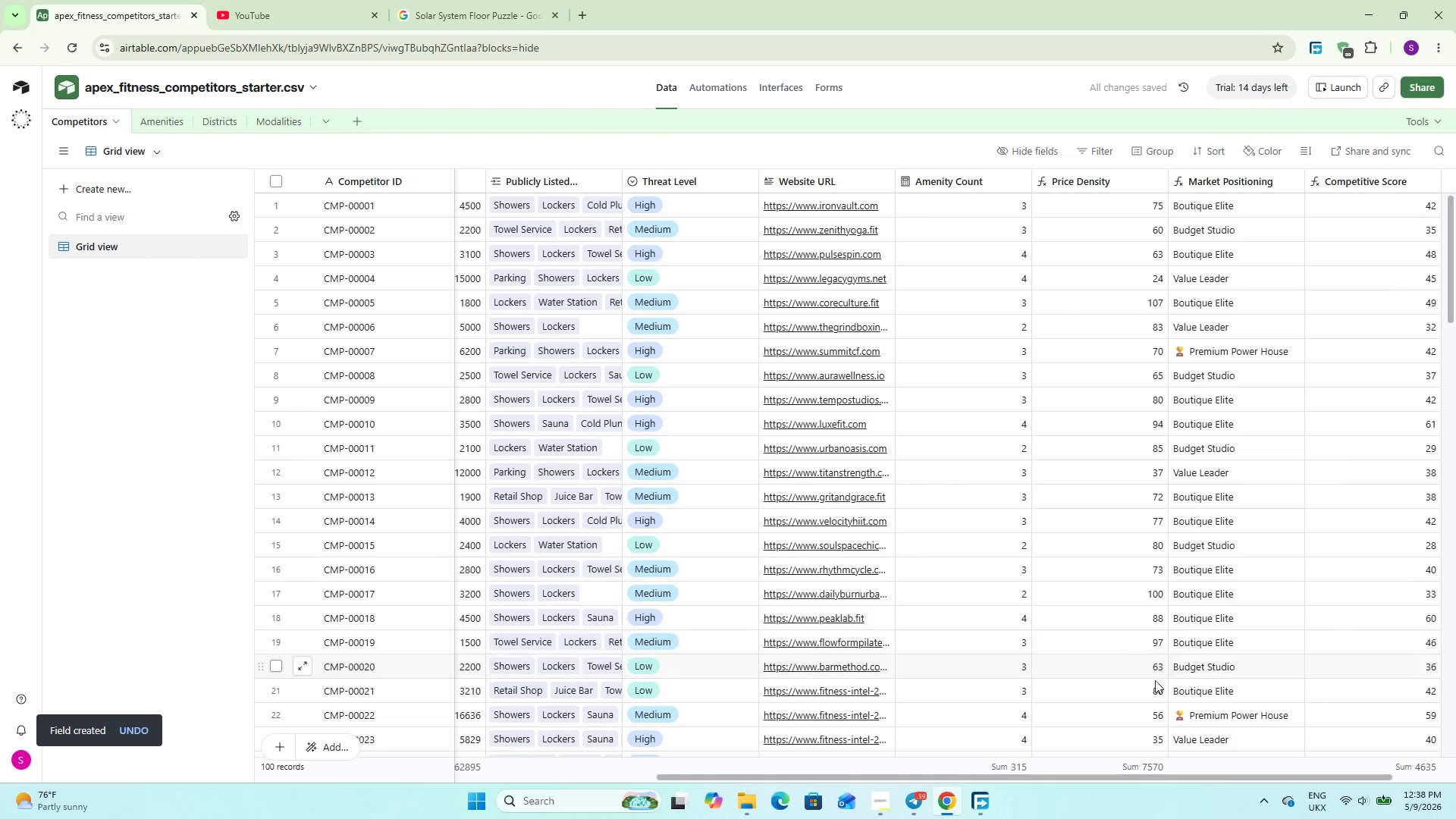 
left_click_drag(start_coordinate=[1138, 775], to_coordinate=[1332, 789])
 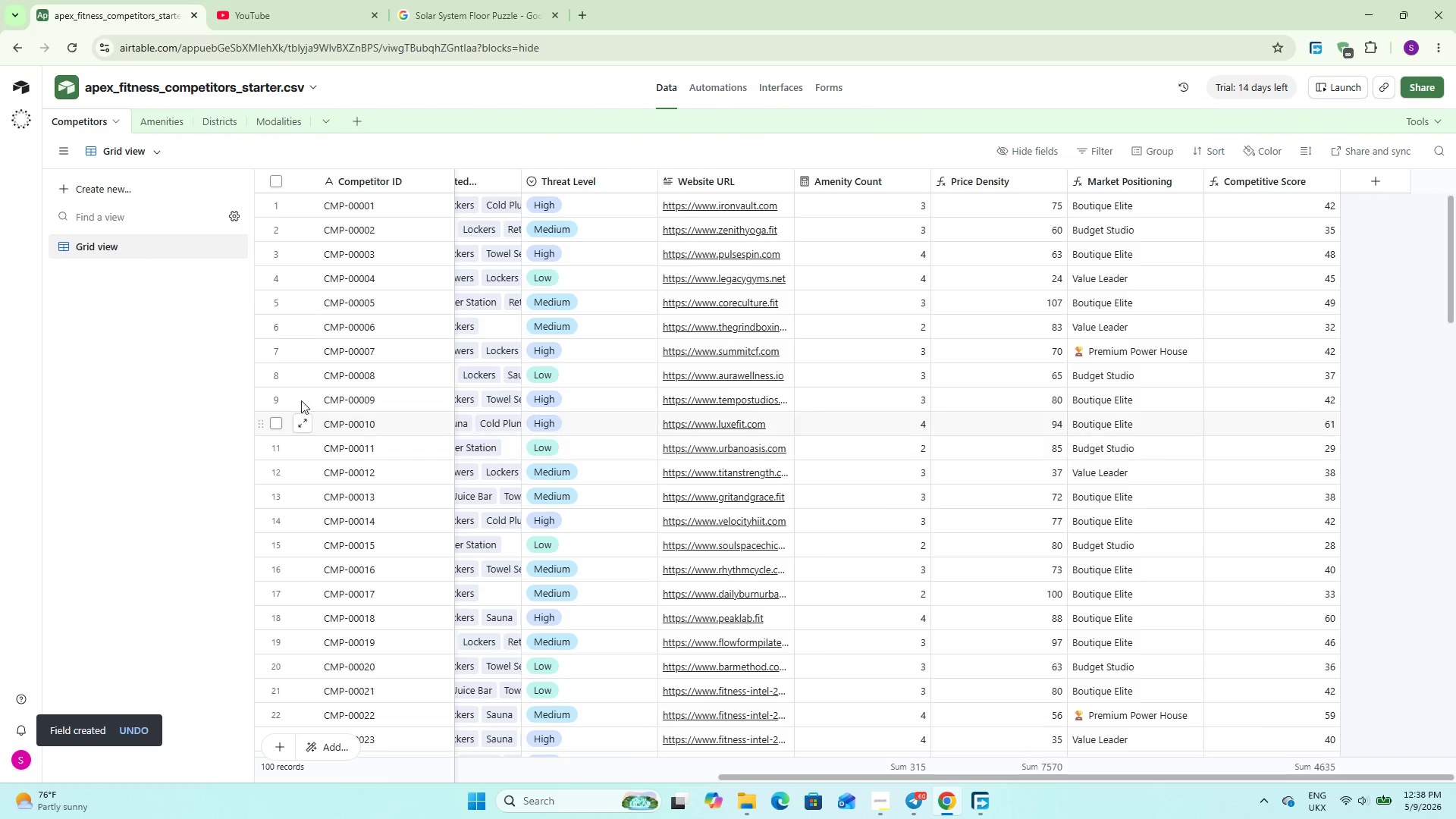 
left_click([162, 124])
 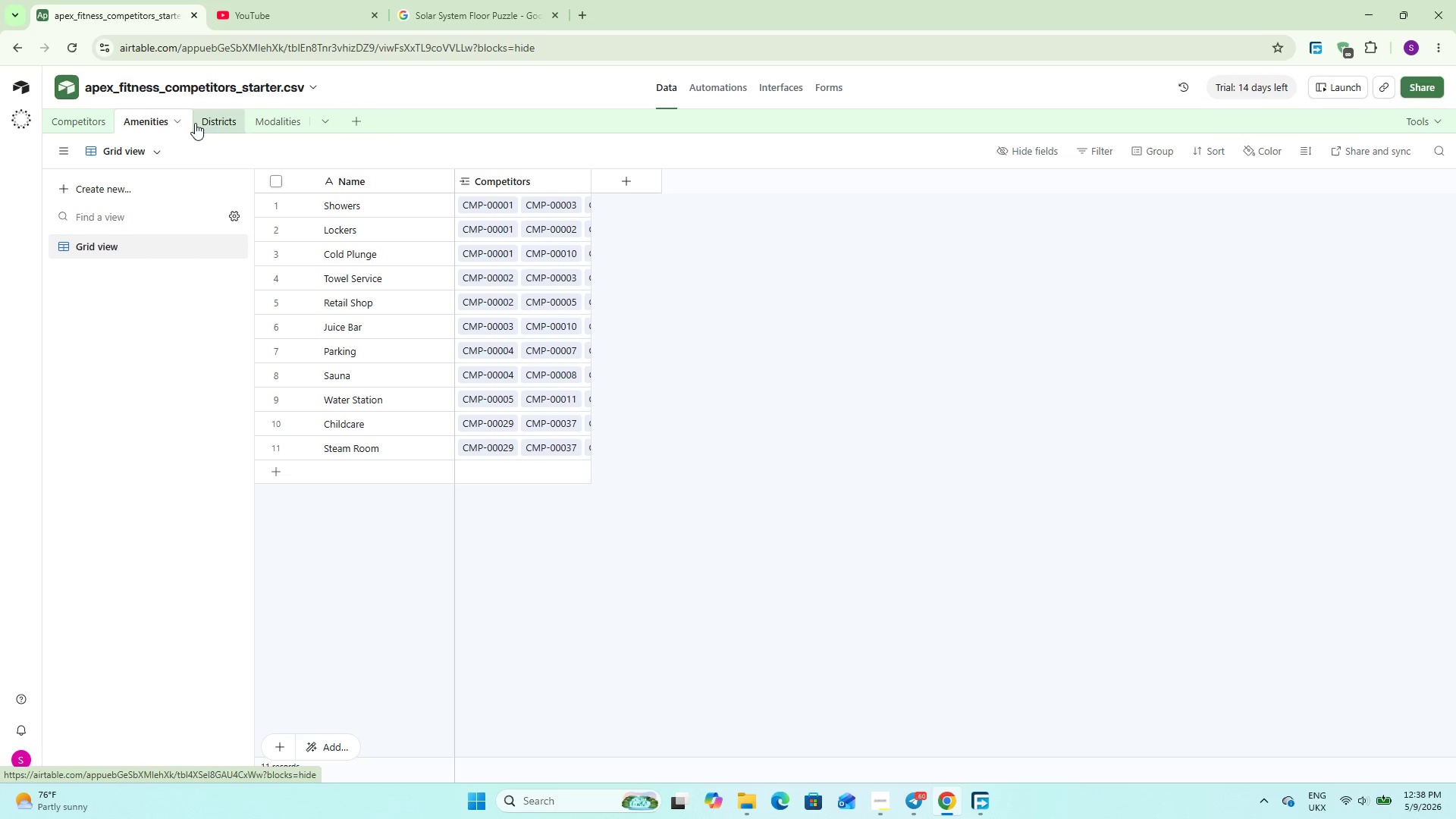 
left_click([253, 115])
 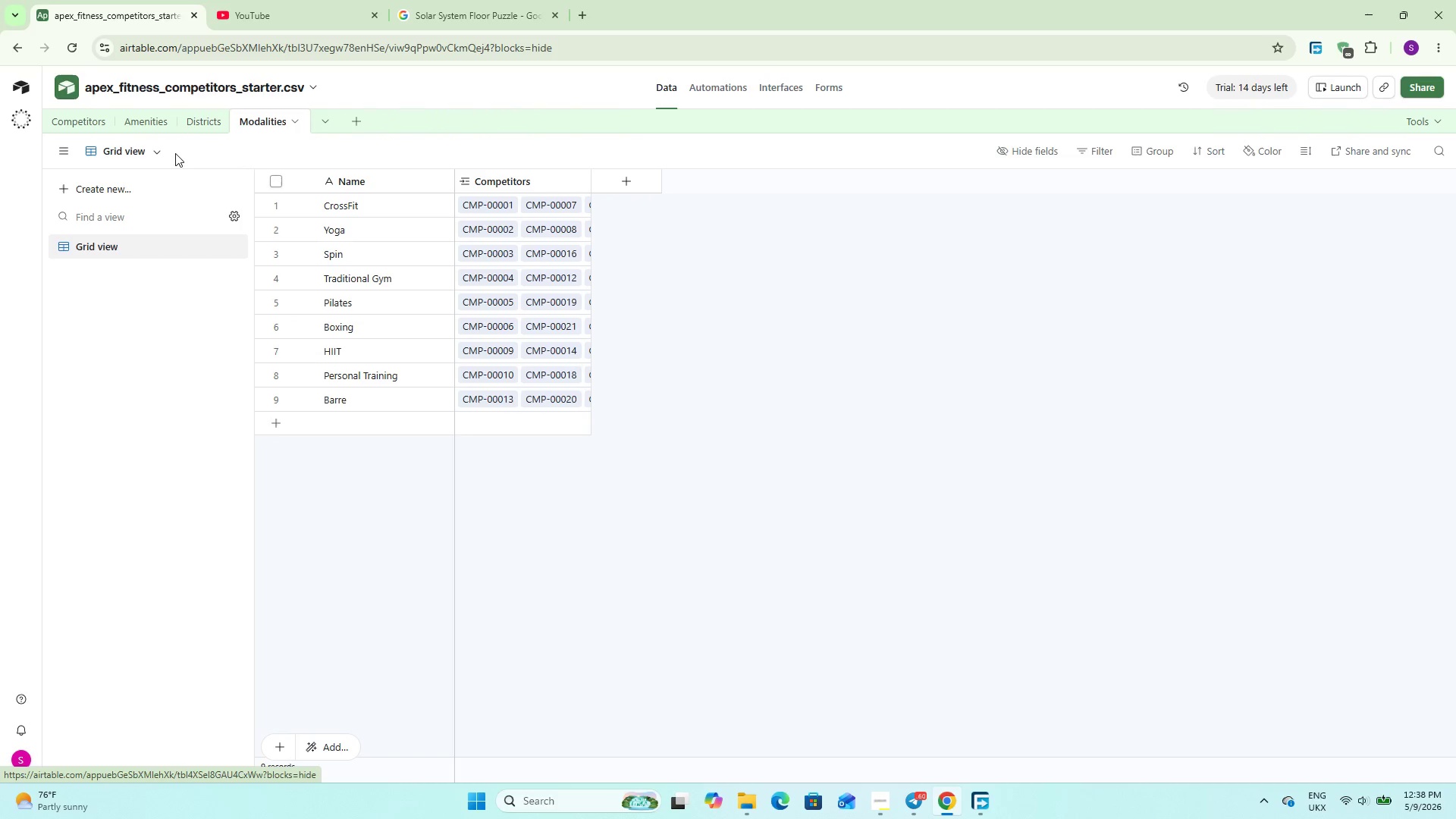 
left_click([201, 122])
 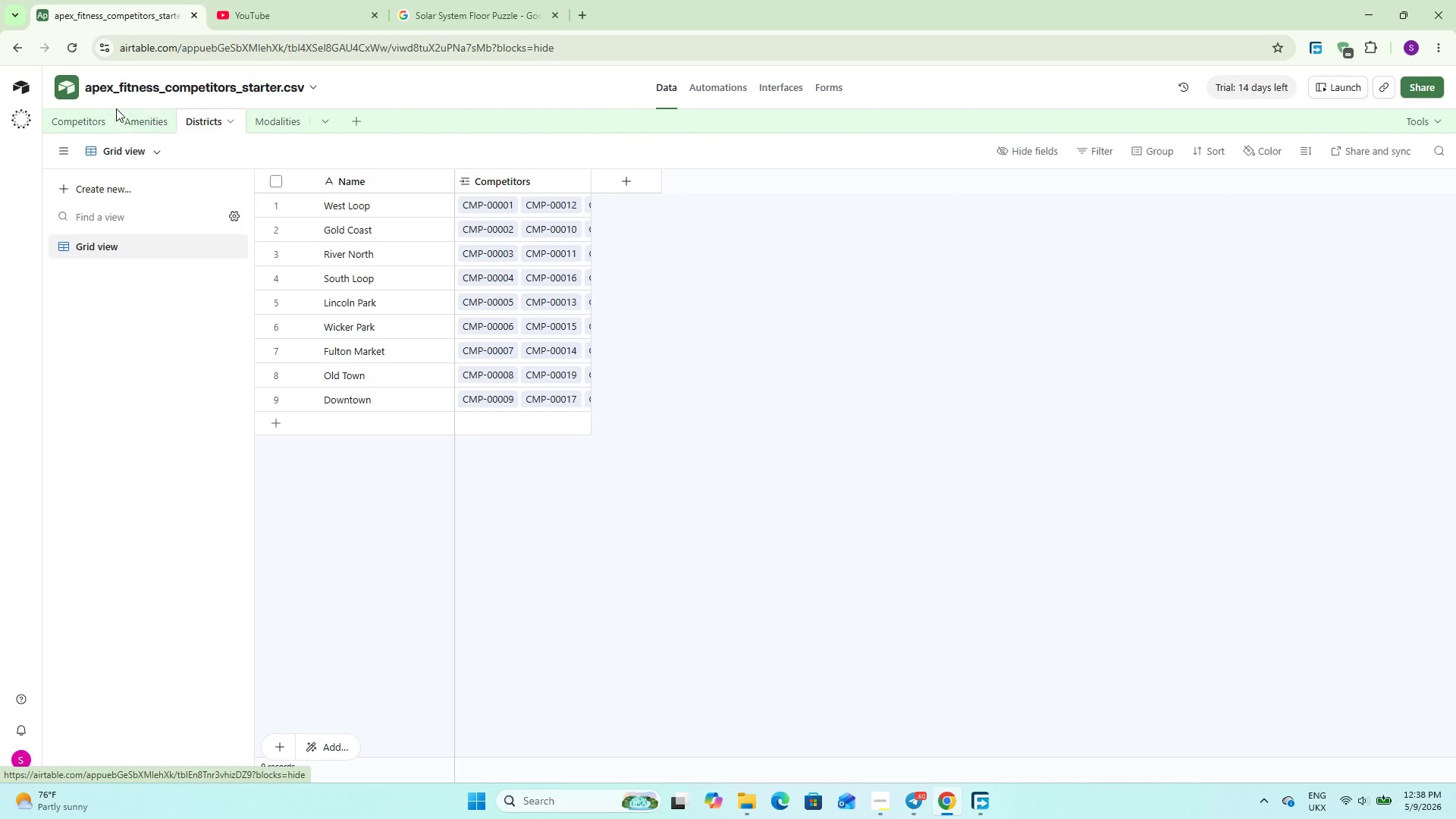 
left_click([98, 122])
 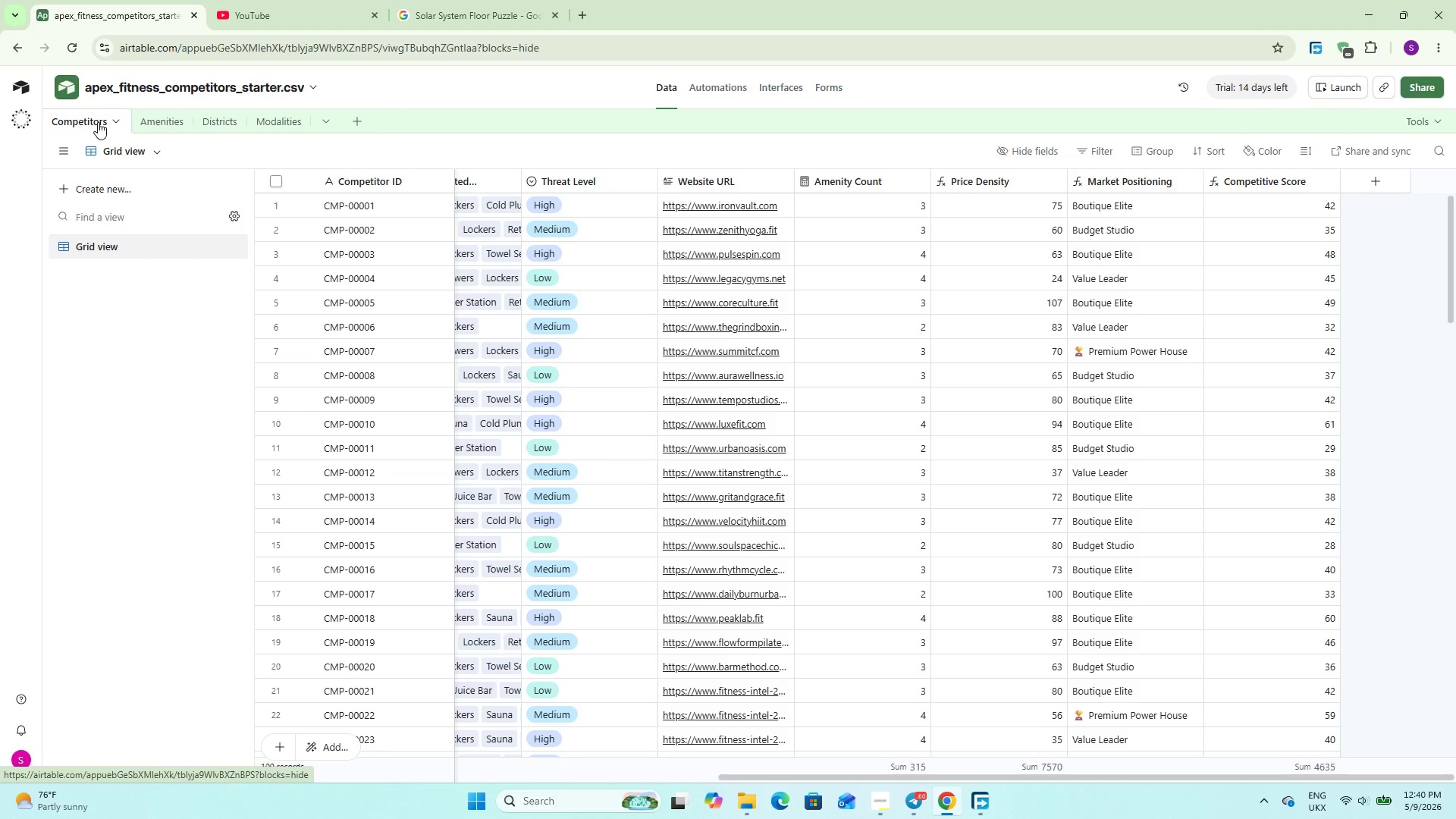 
wait(109.42)
 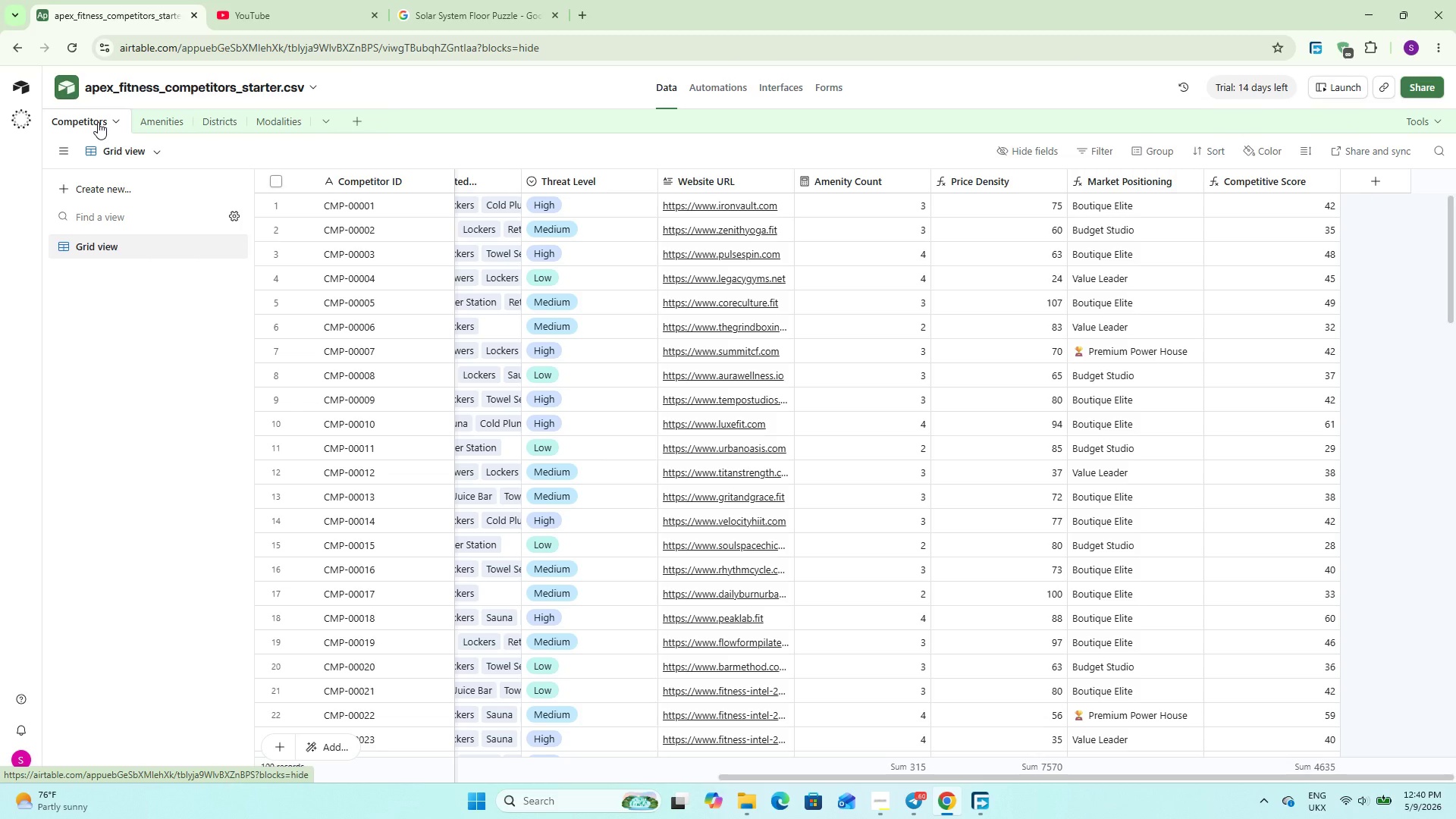 
left_click_drag(start_coordinate=[927, 774], to_coordinate=[284, 707])
 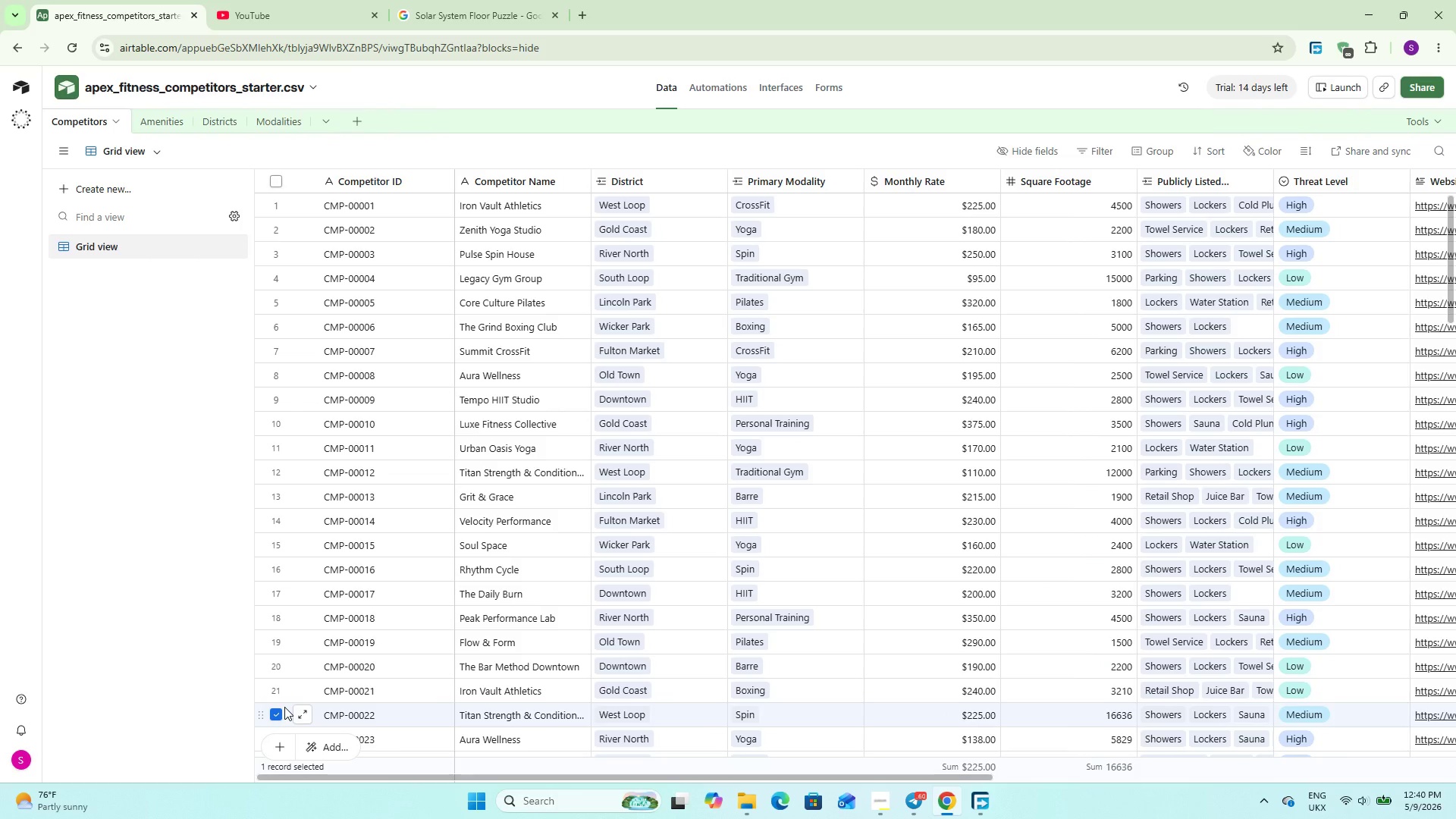 
wait(36.89)
 